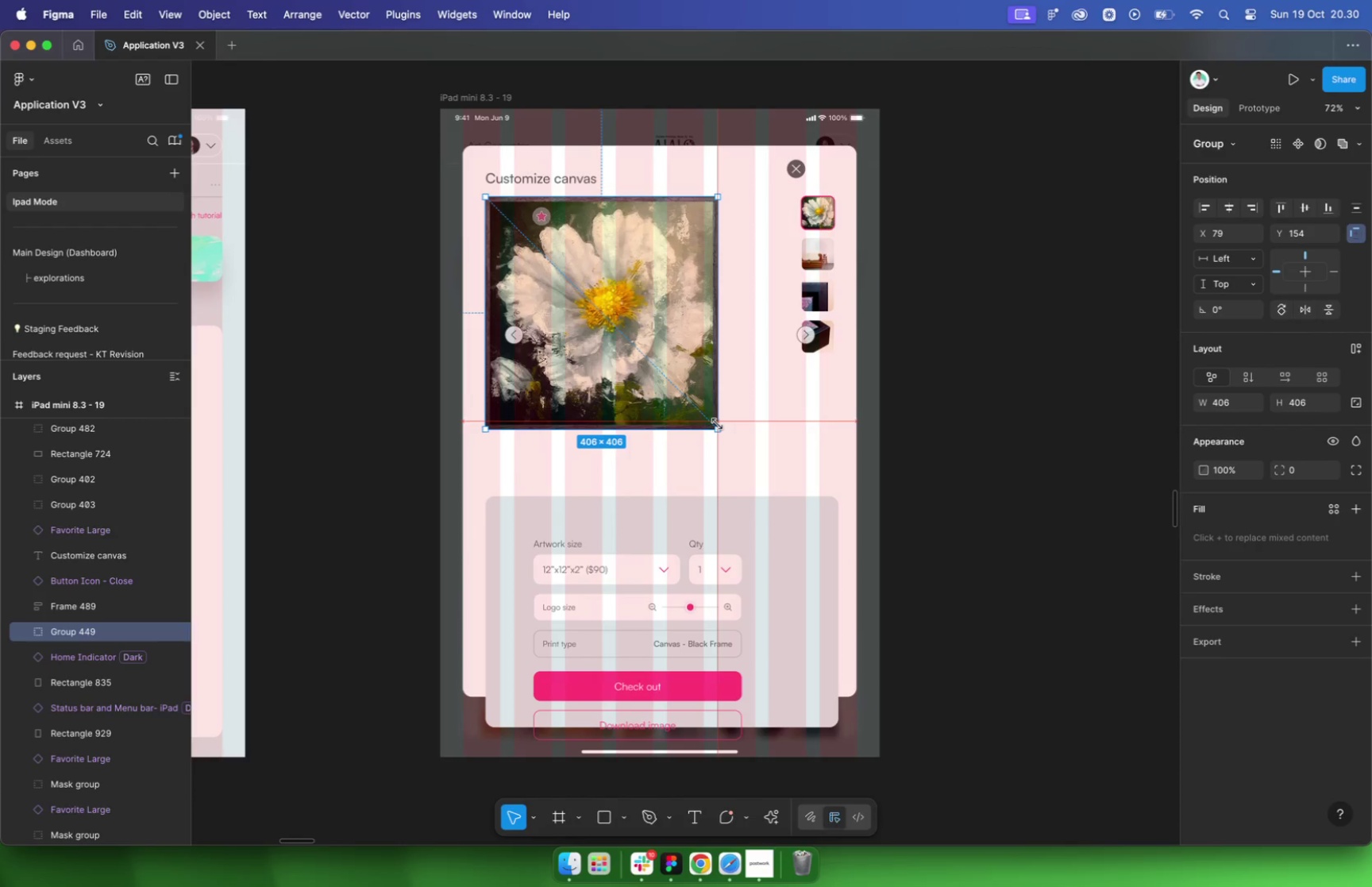 
hold_key(key=ShiftLeft, duration=4.05)
 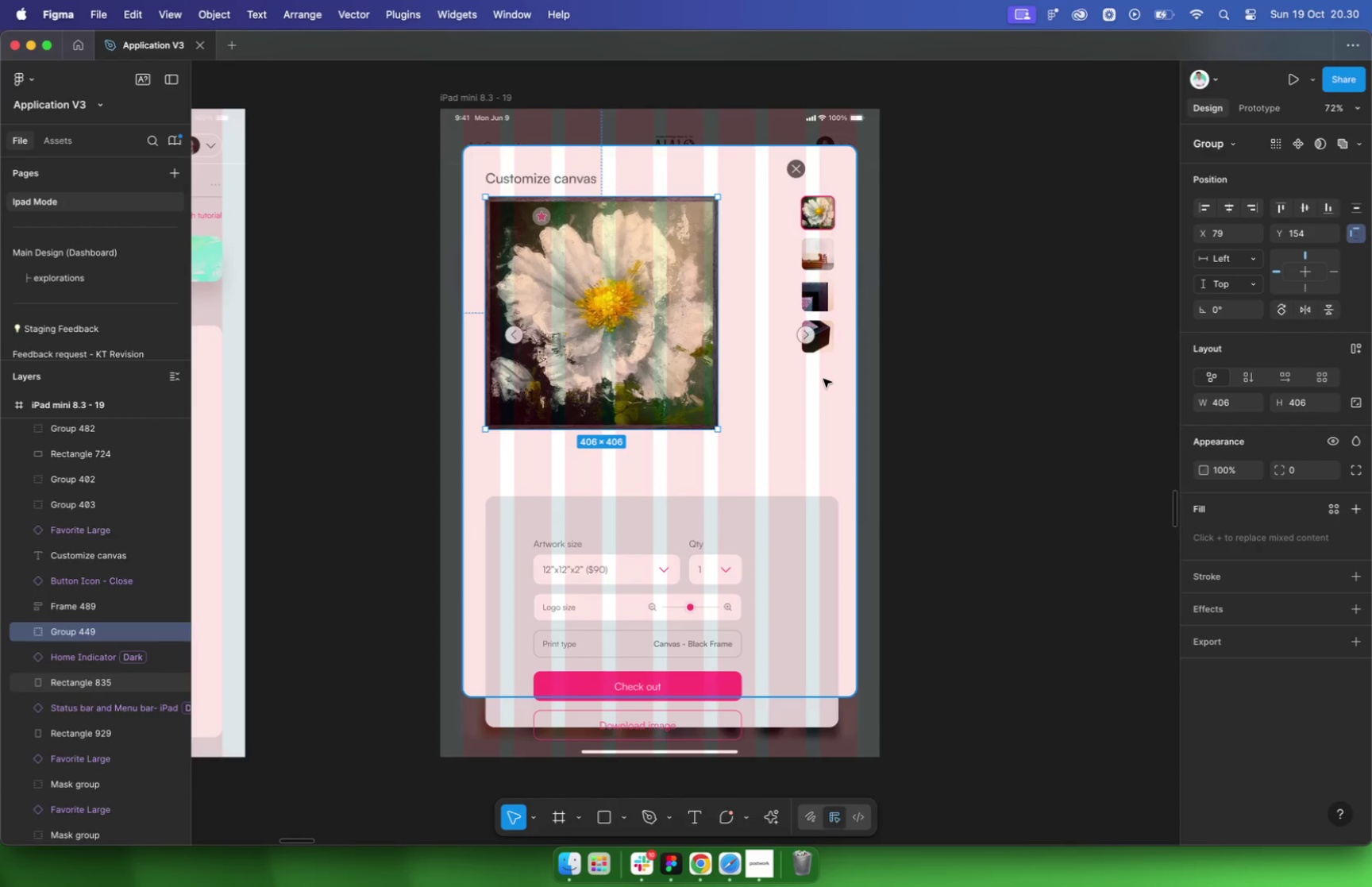 
left_click([818, 317])
 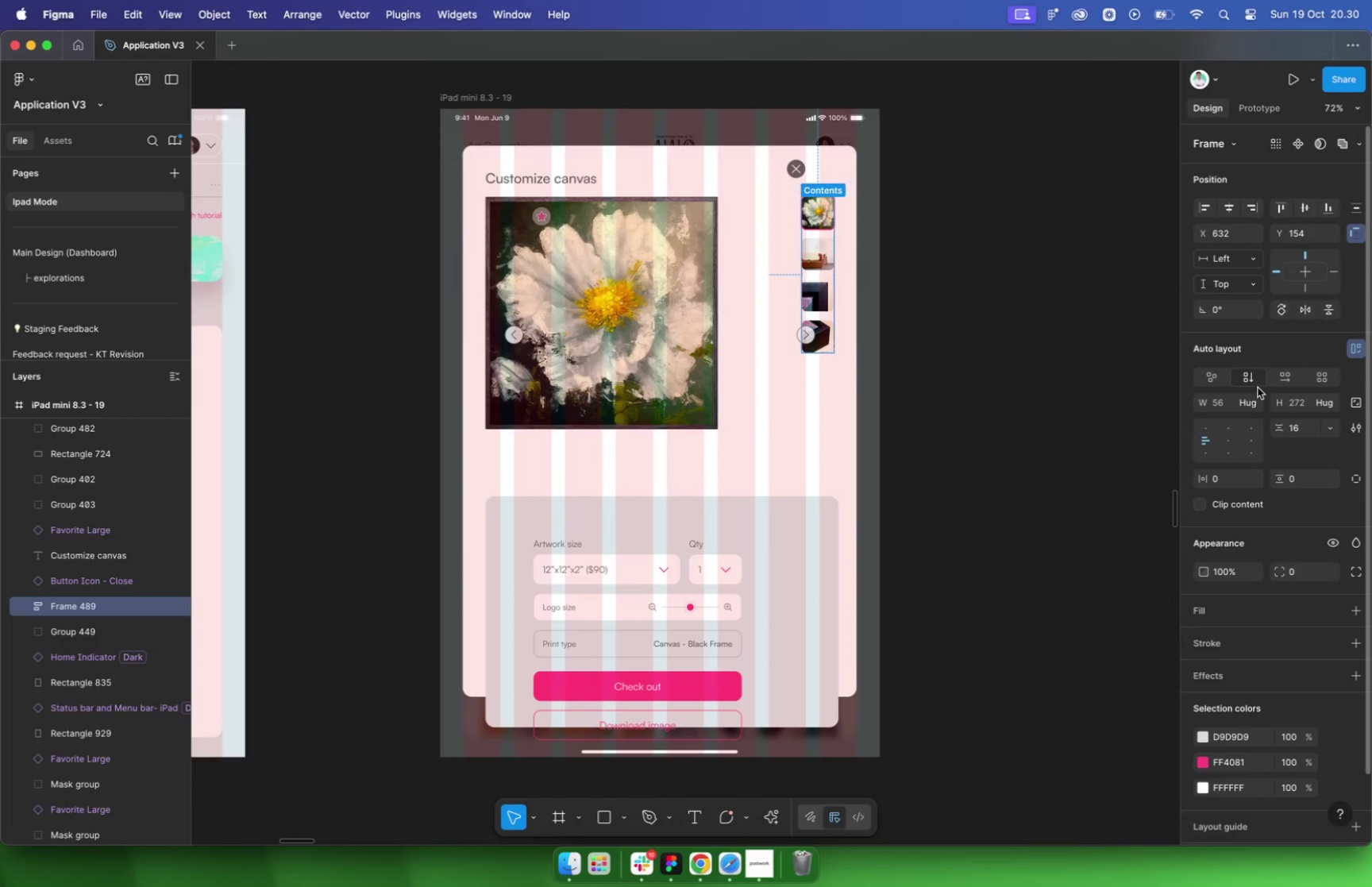 
left_click([1277, 378])
 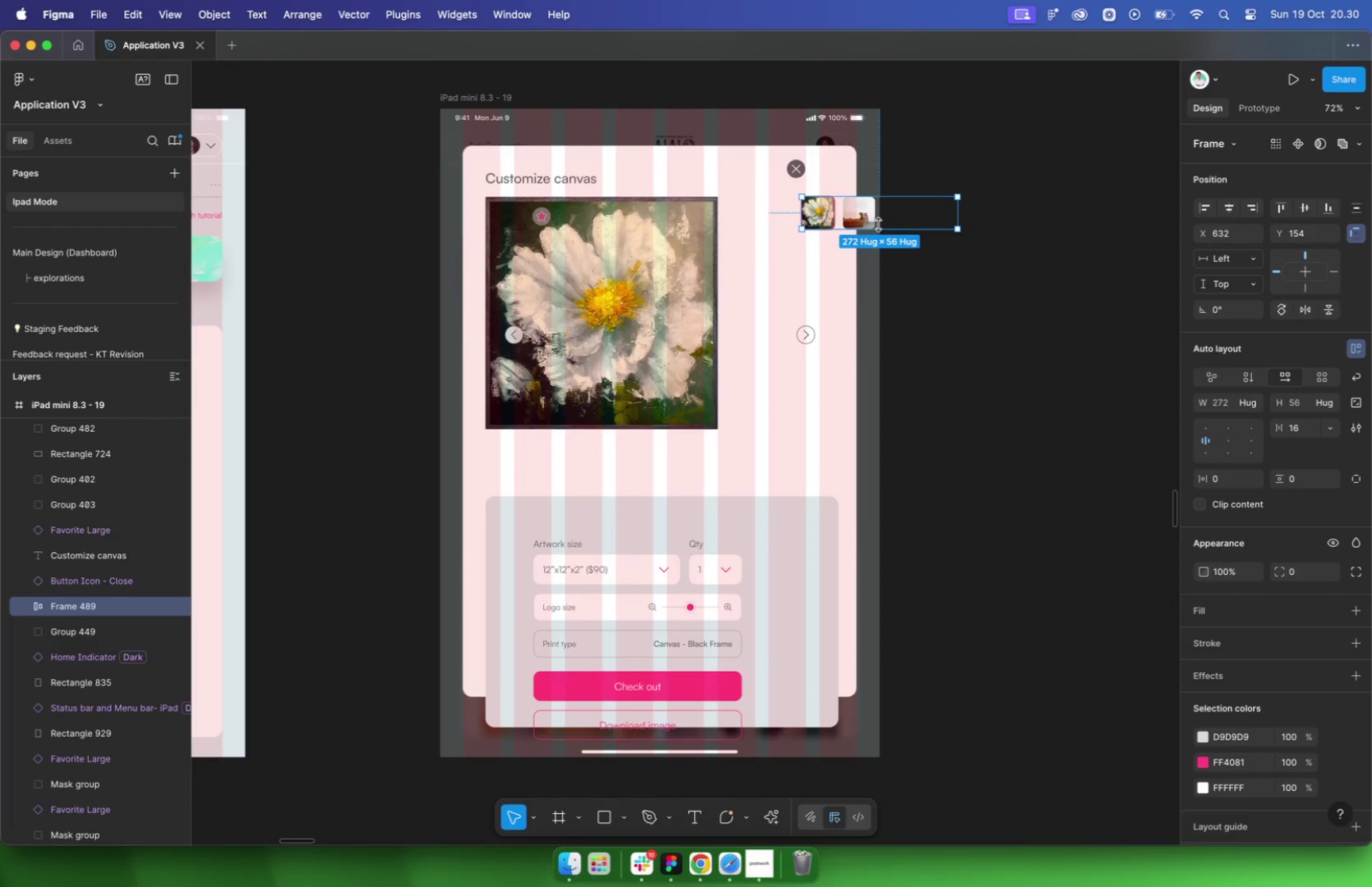 
left_click_drag(start_coordinate=[860, 221], to_coordinate=[544, 461])
 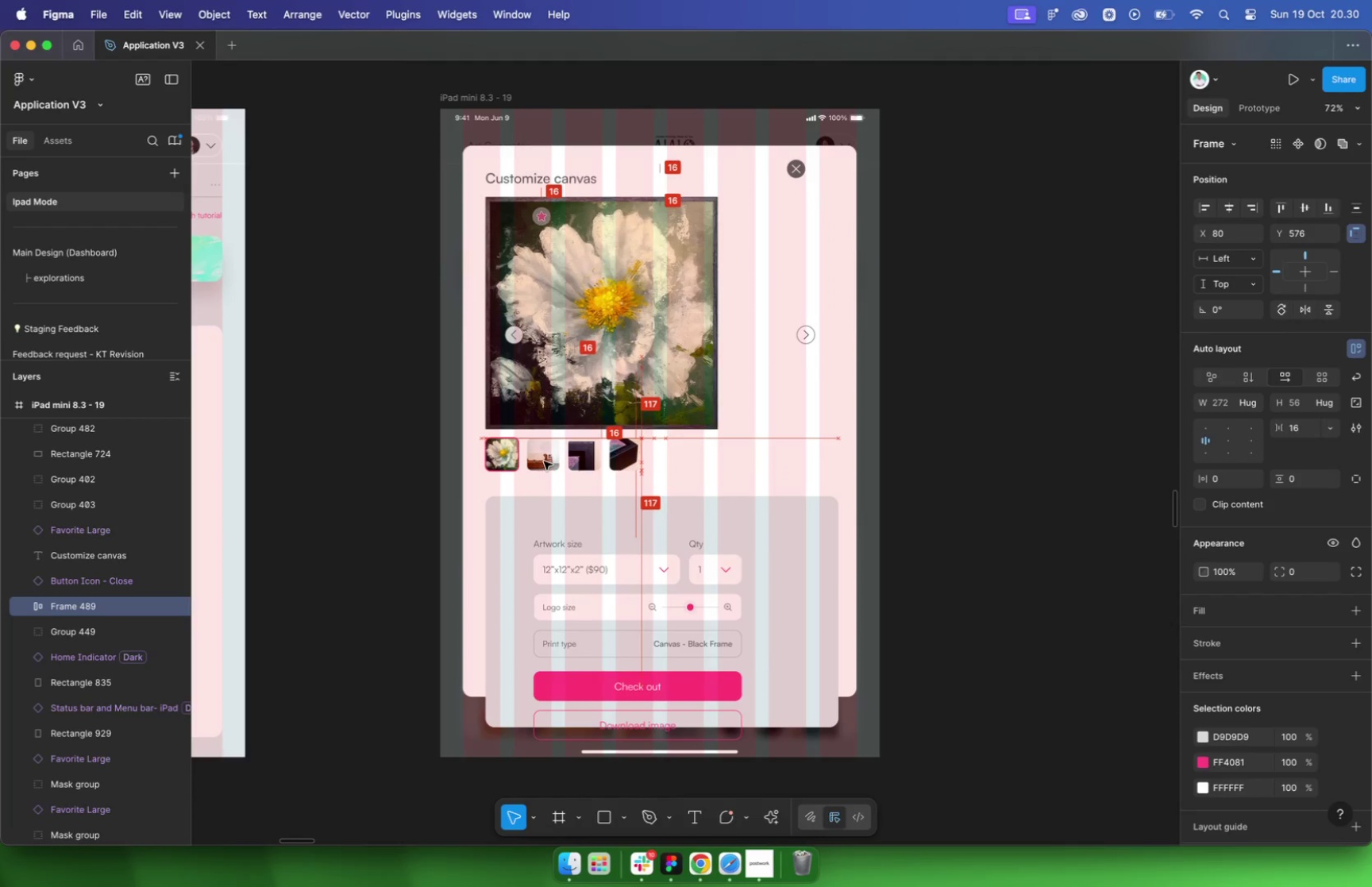 
hold_key(key=ShiftLeft, duration=1.4)
 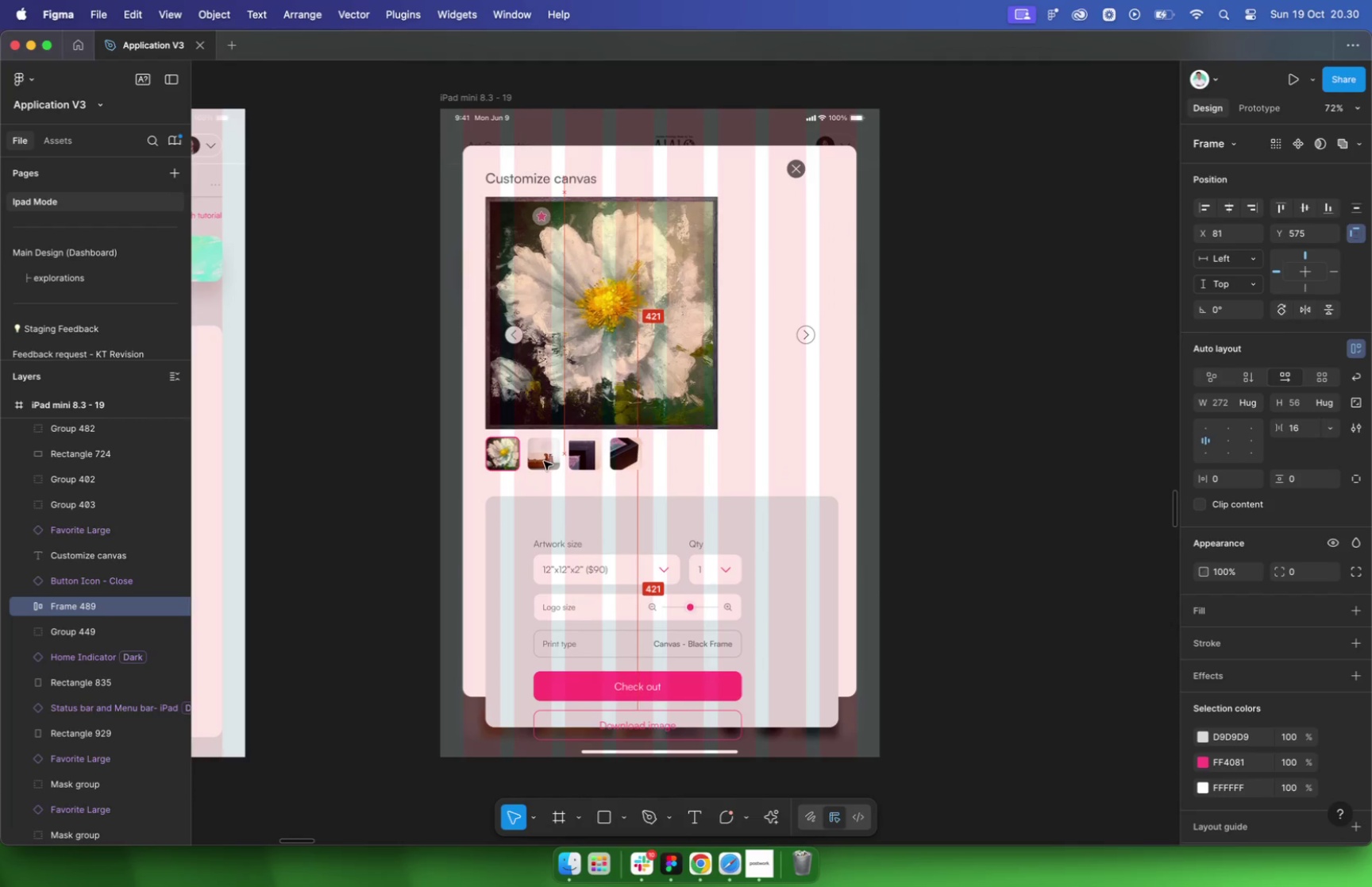 
key(Alt+ArrowLeft)
 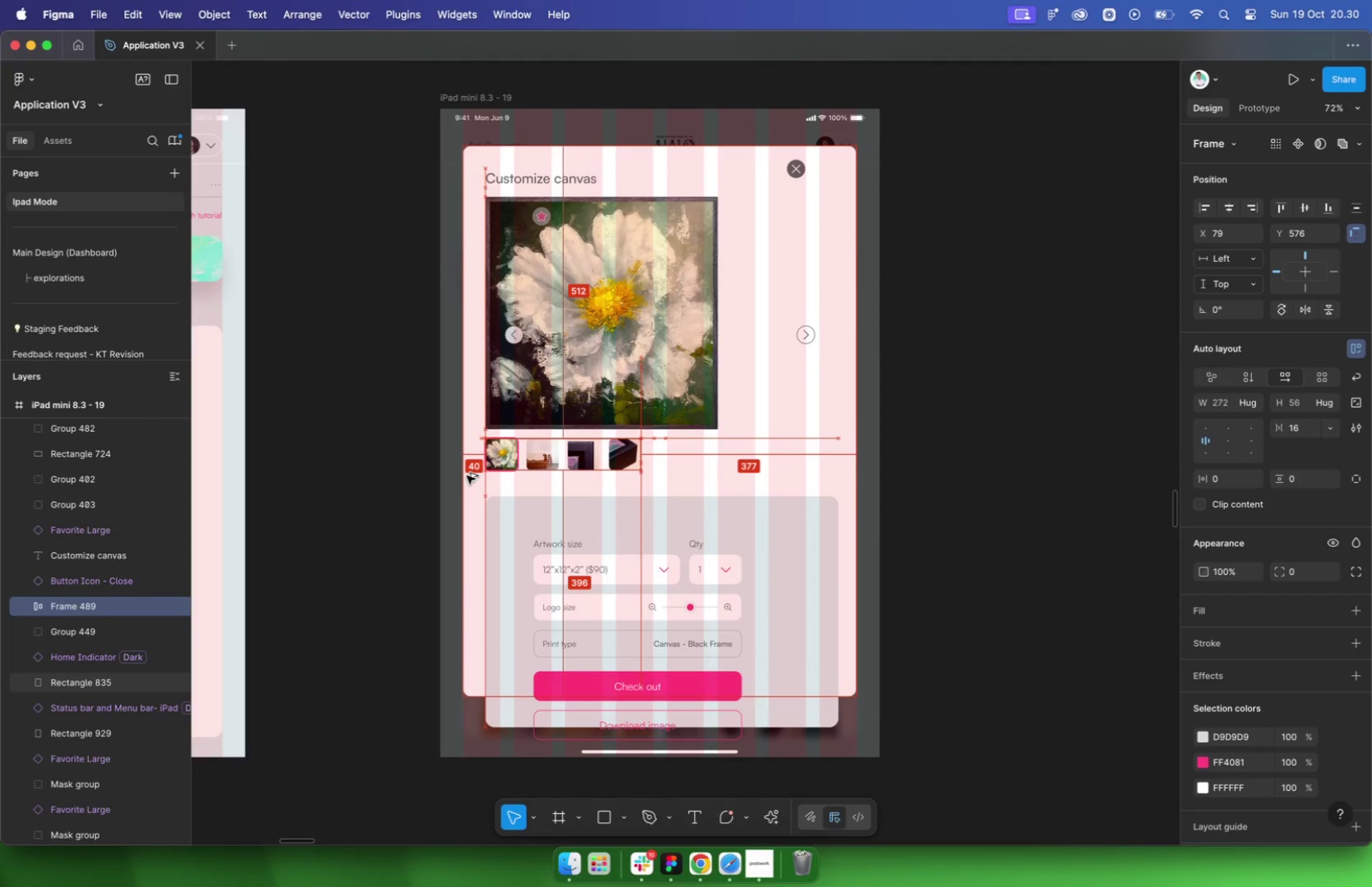 
hold_key(key=OptionLeft, duration=0.83)
 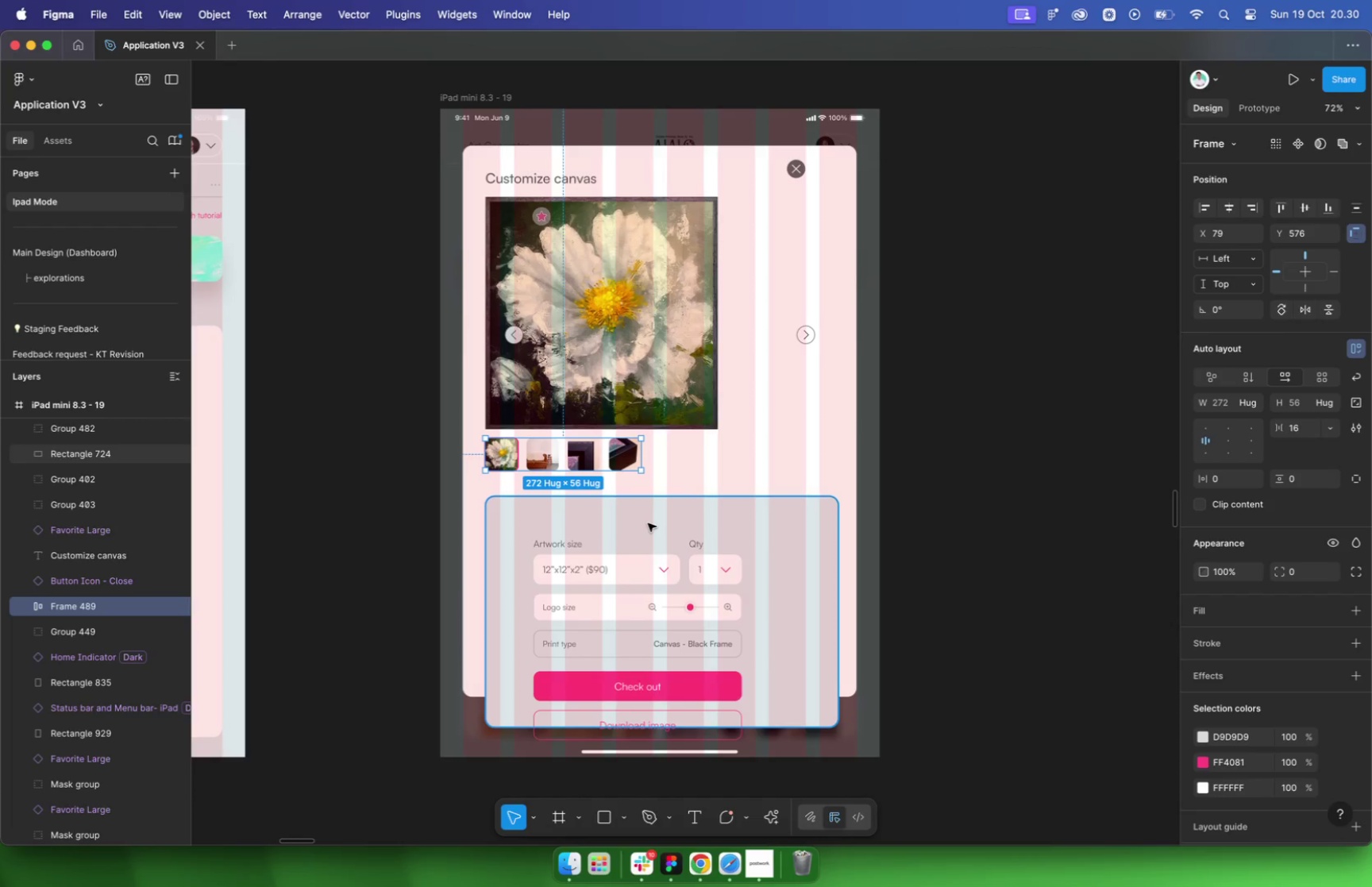 
left_click_drag(start_coordinate=[662, 518], to_coordinate=[661, 507])
 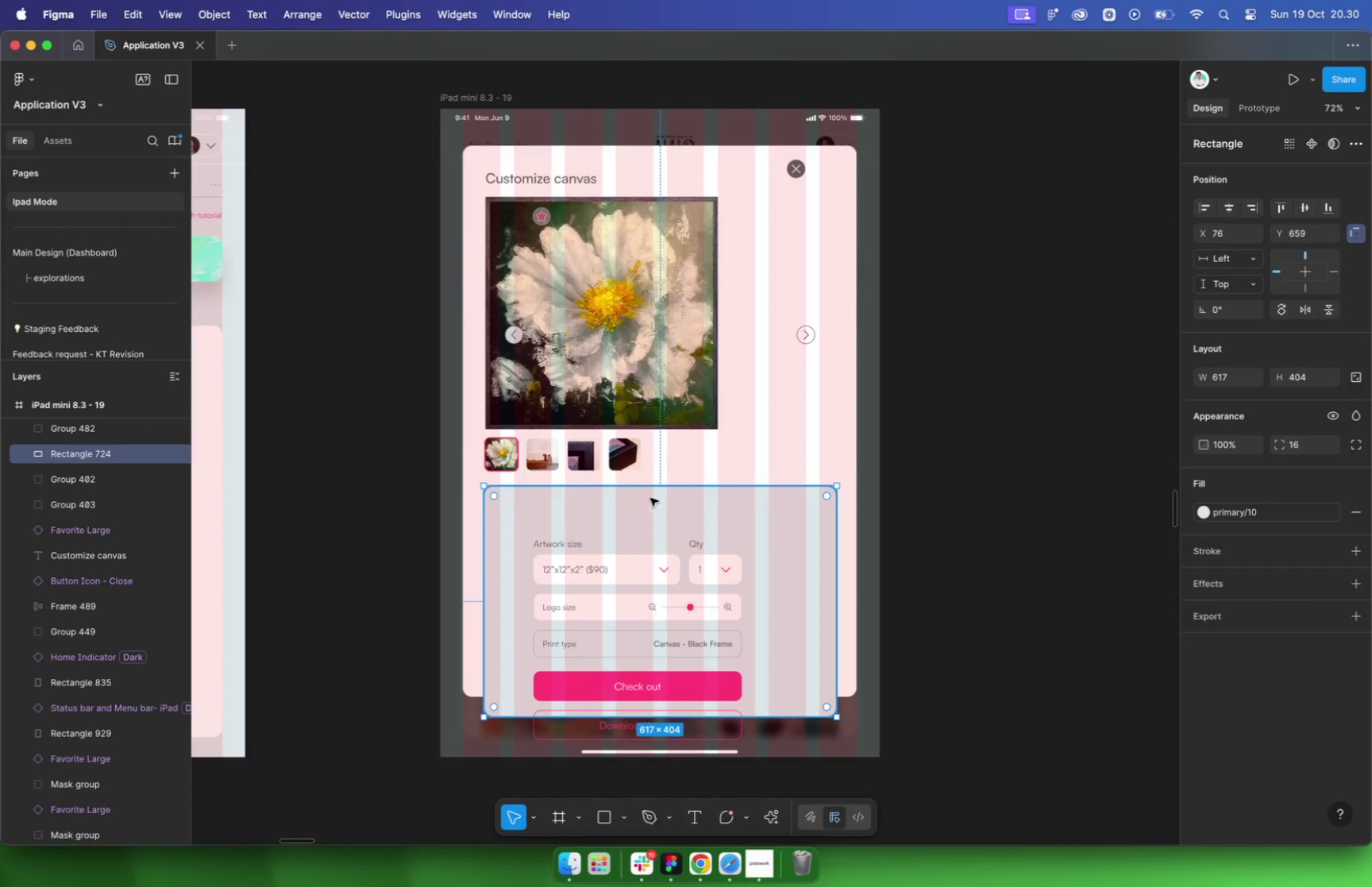 
left_click([547, 175])
 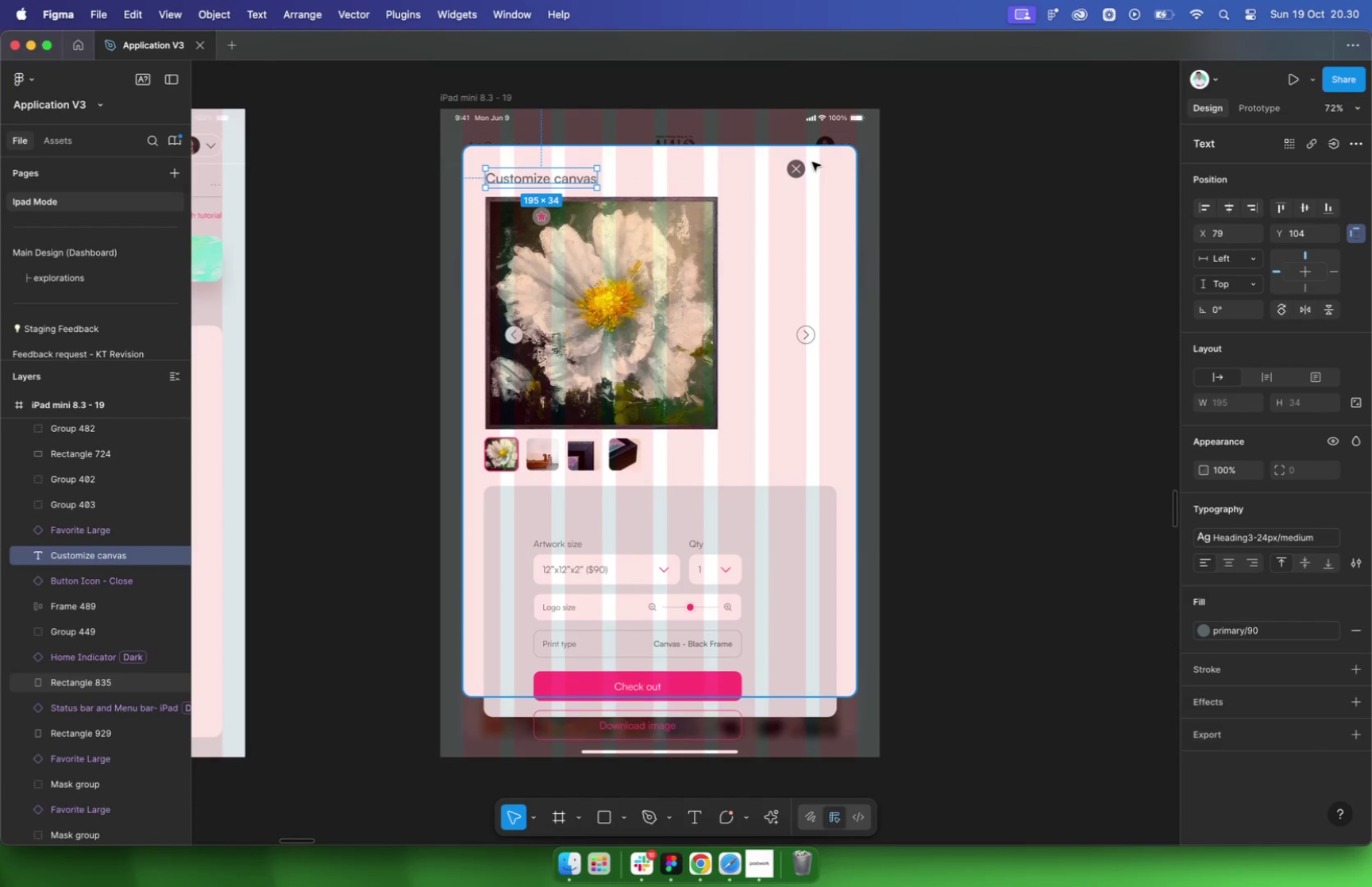 
hold_key(key=OptionLeft, duration=0.6)
 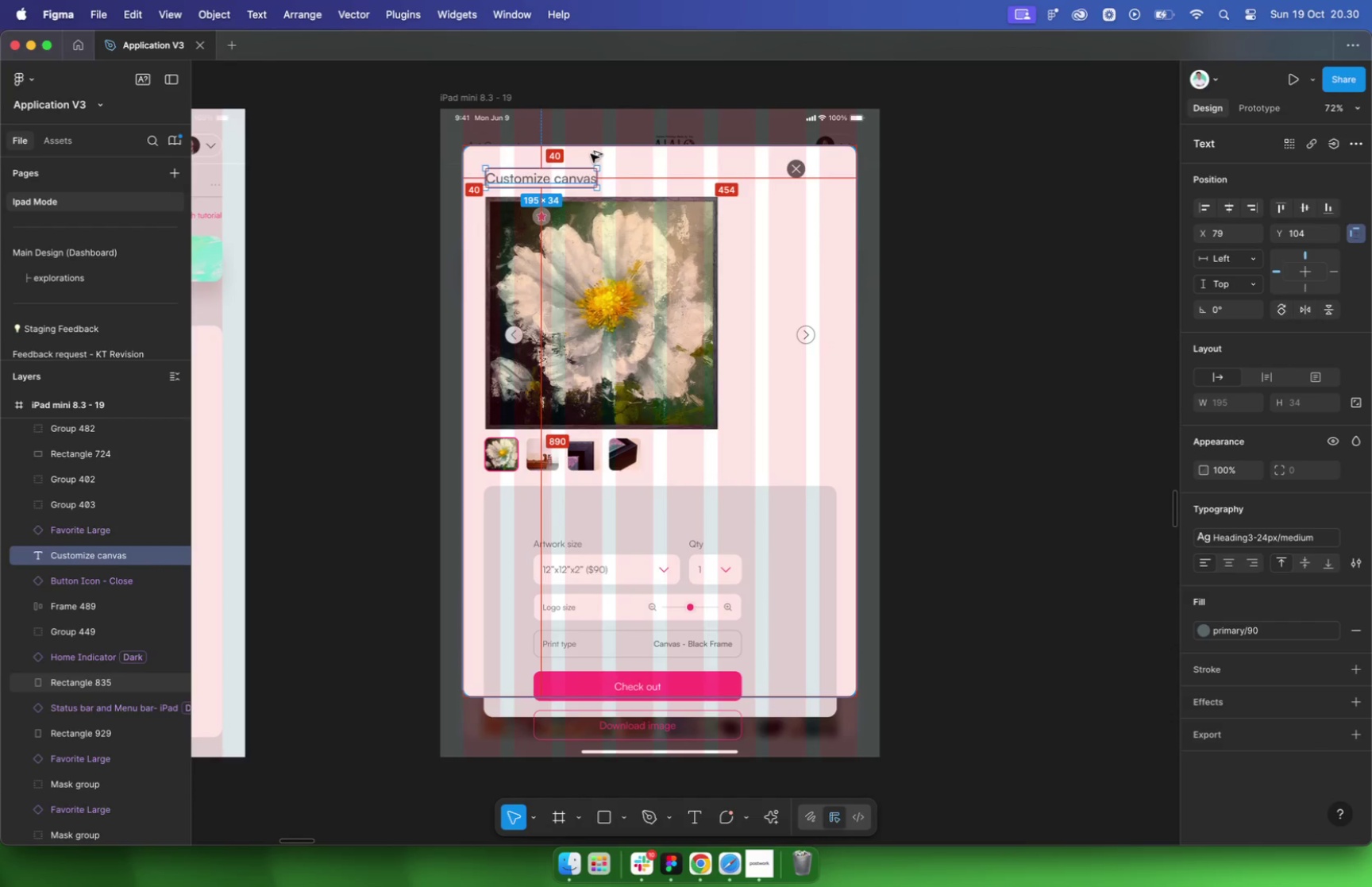 
left_click_drag(start_coordinate=[799, 172], to_coordinate=[824, 186])
 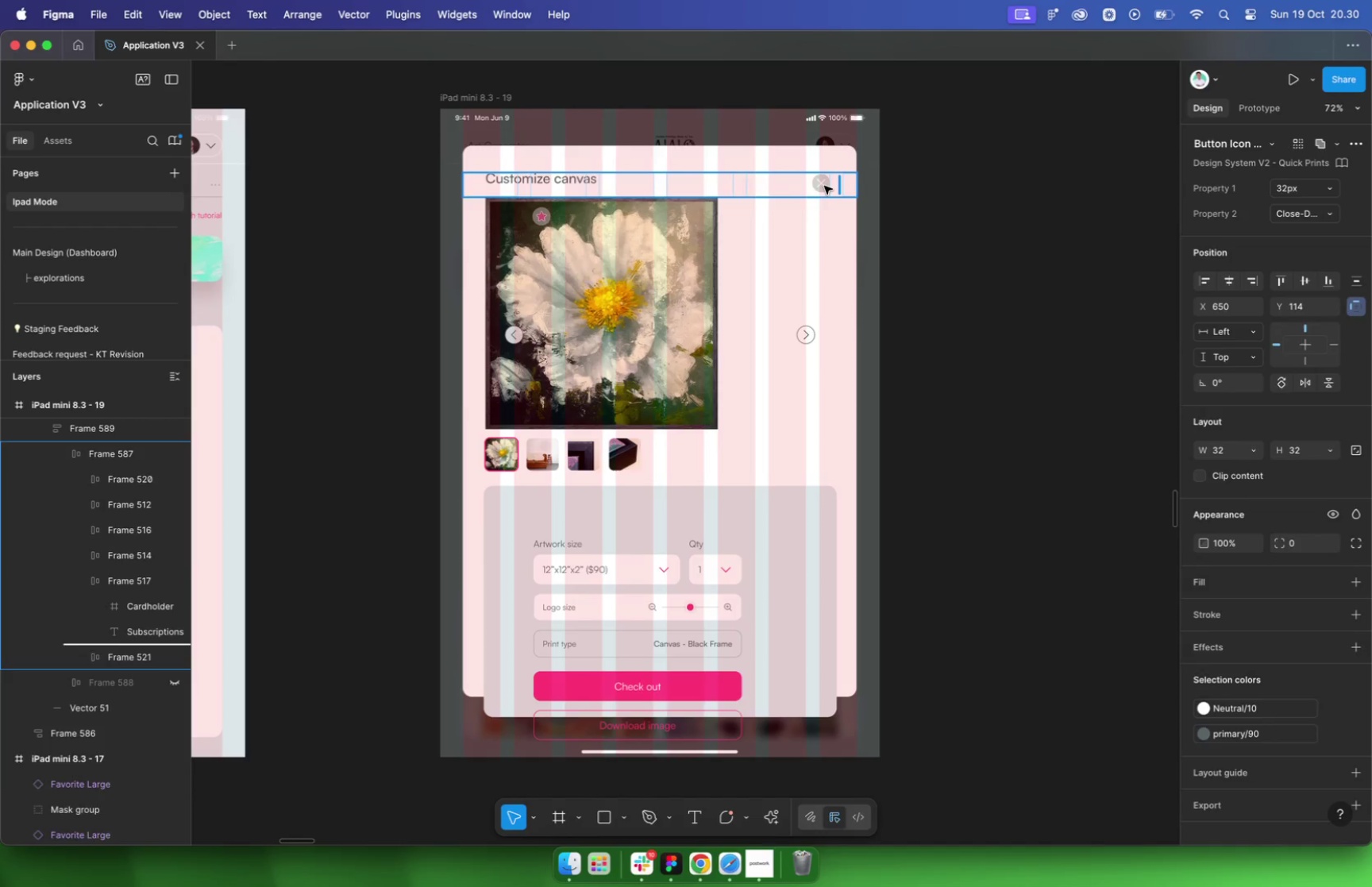 
key(Meta+CommandLeft)
 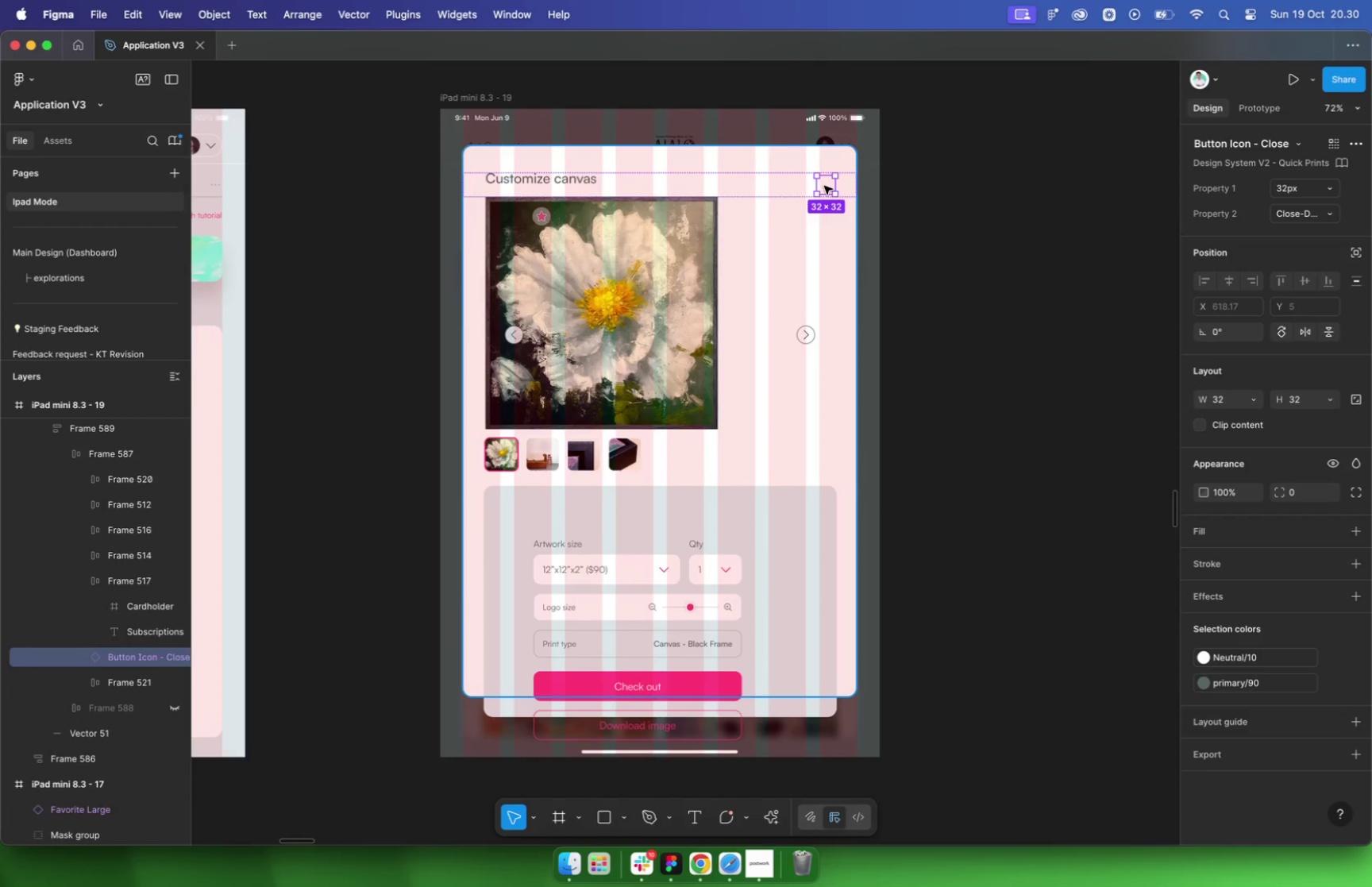 
key(Meta+Z)
 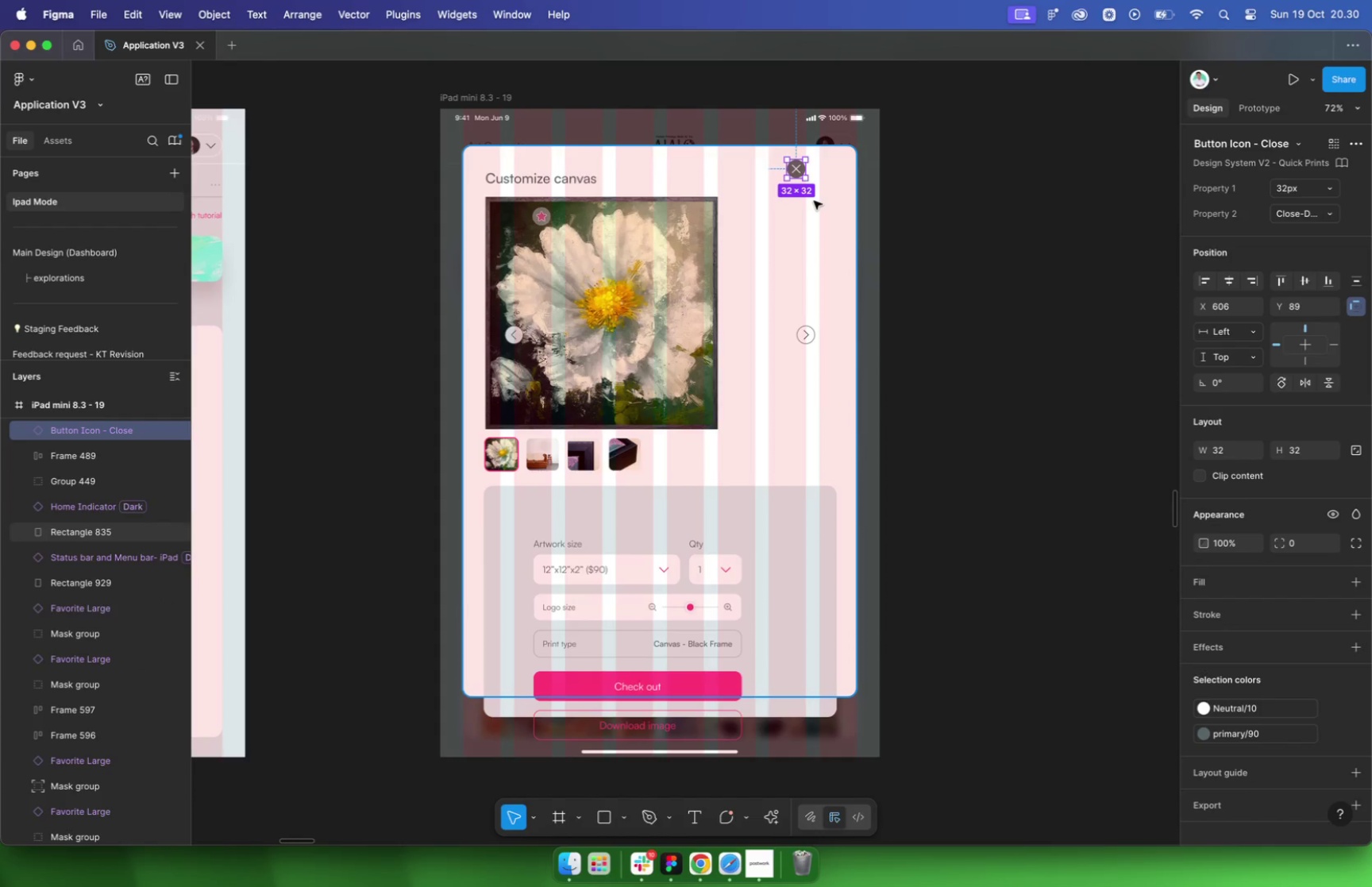 
left_click_drag(start_coordinate=[797, 174], to_coordinate=[828, 187])
 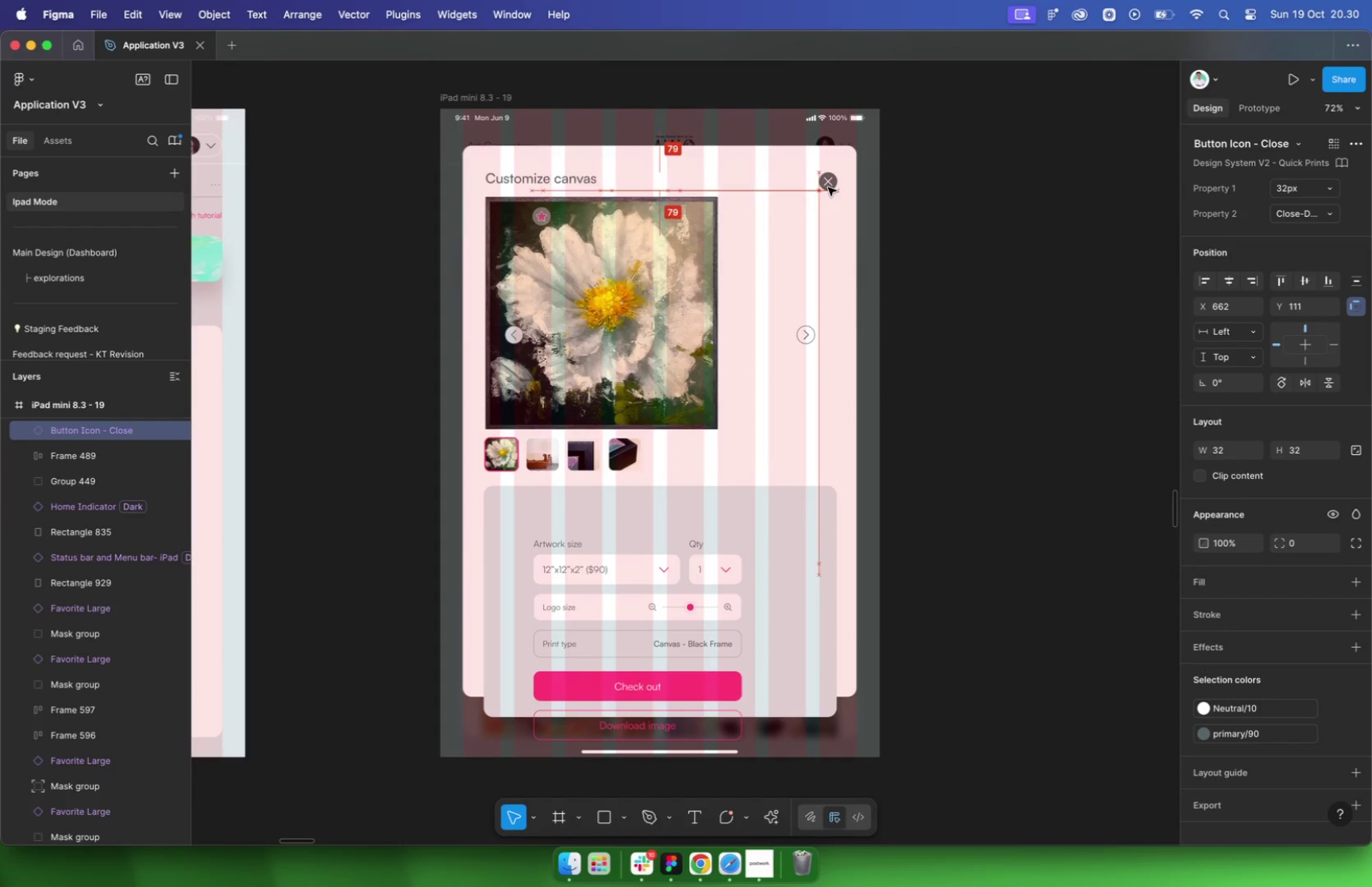 
left_click([560, 179])
 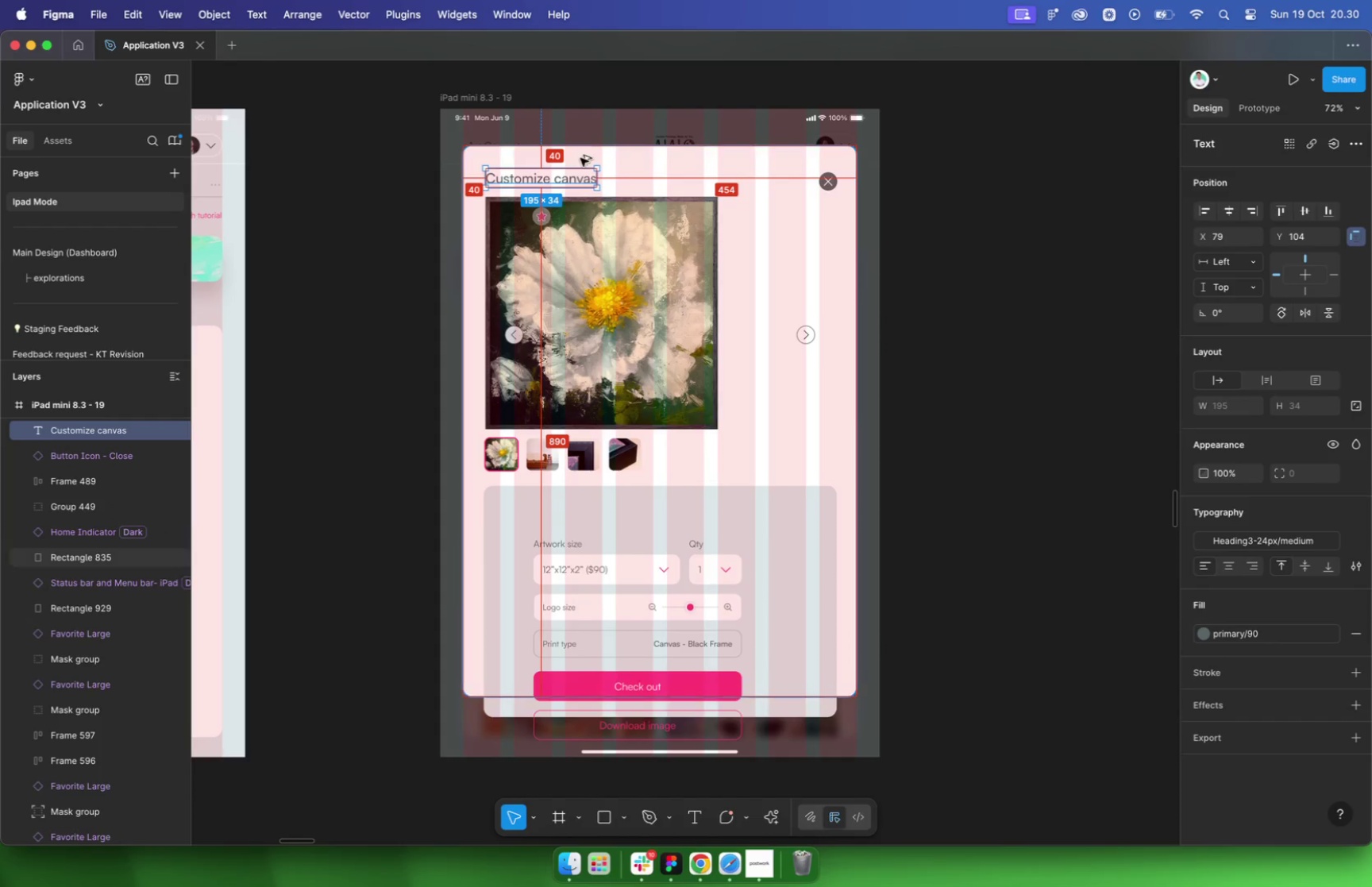 
key(Alt+Shift+ArrowUp)
 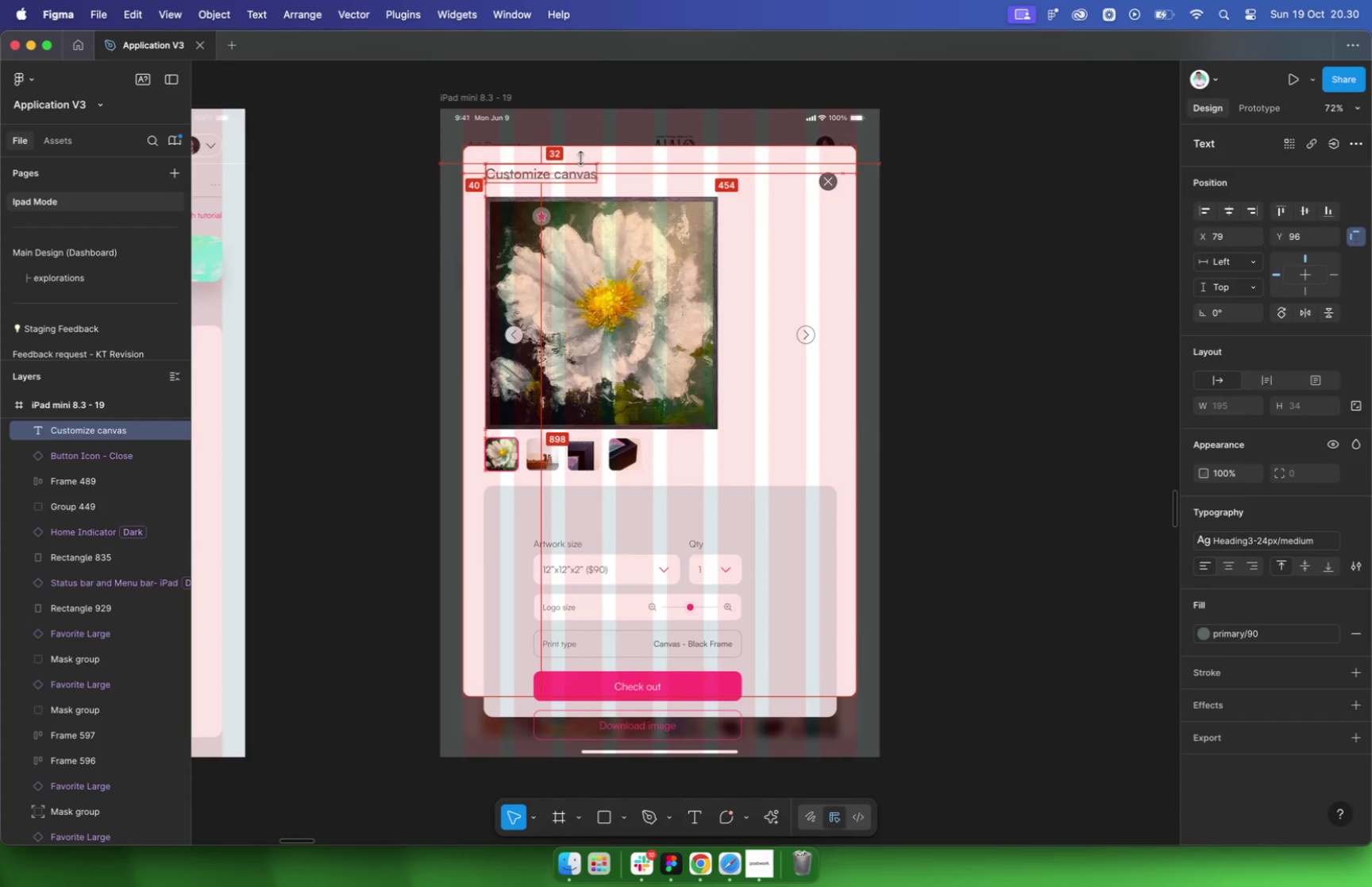 
key(Alt+Shift+ArrowLeft)
 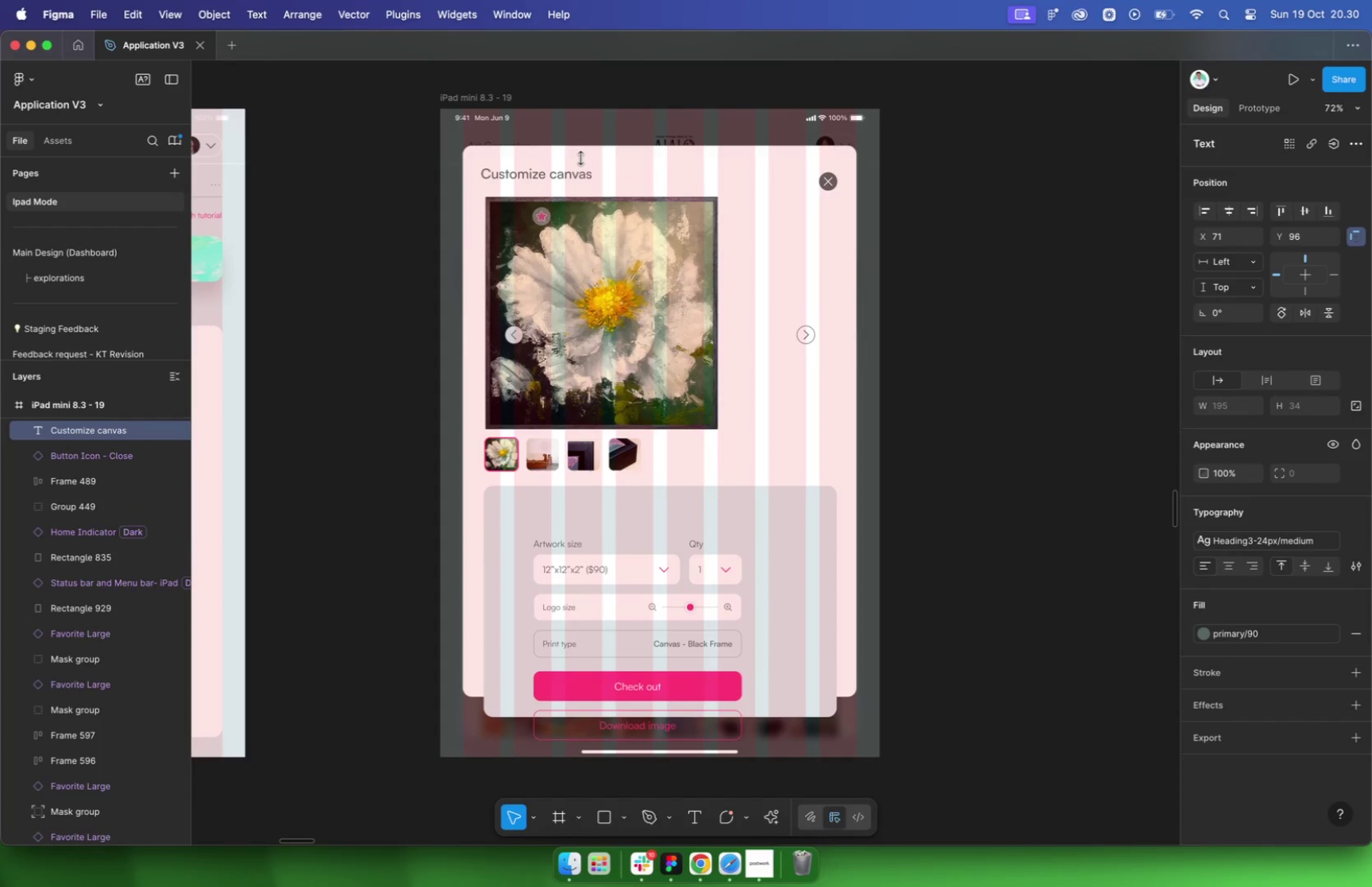 
left_click([831, 184])
 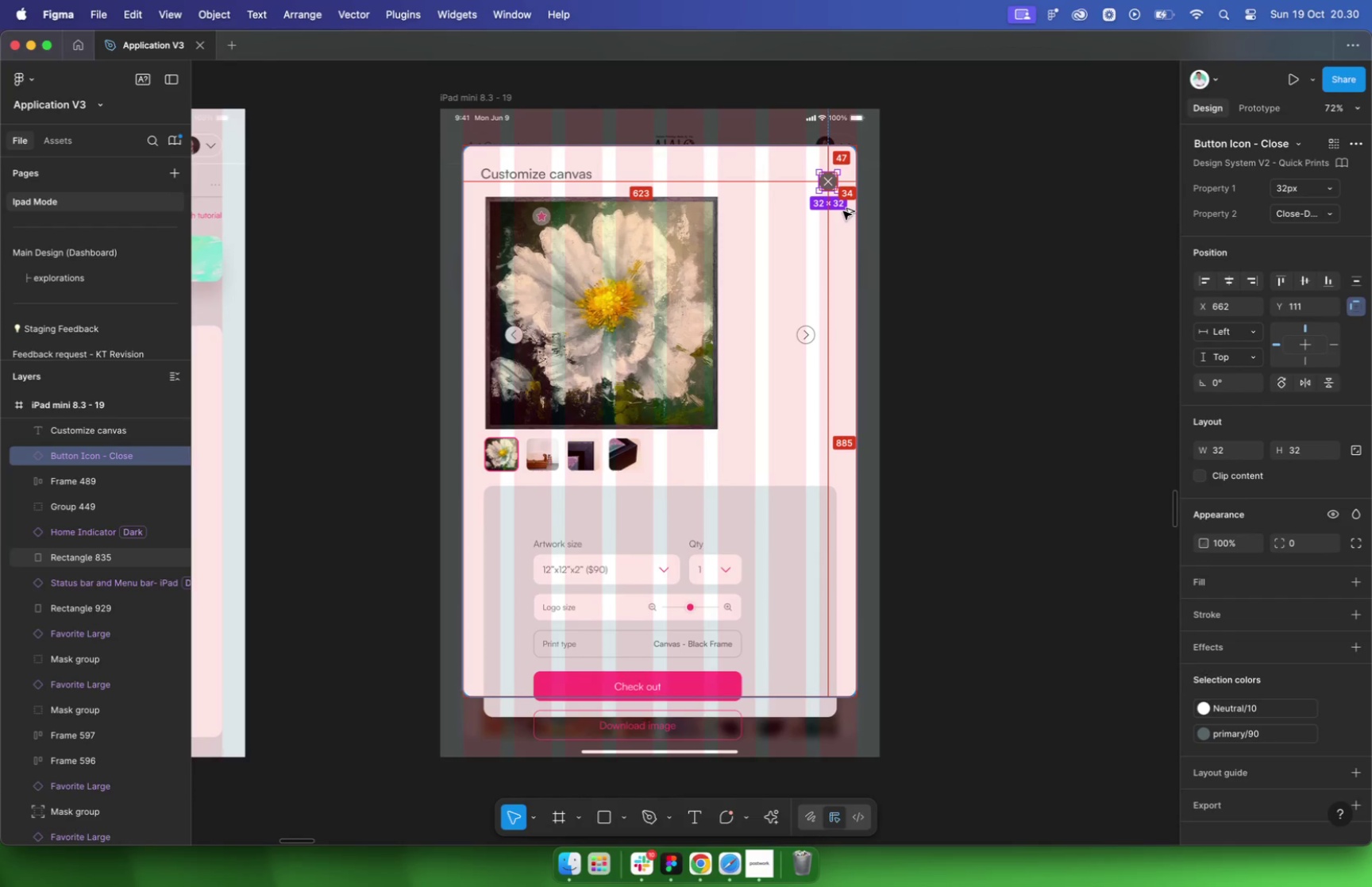 
key(Alt+Shift+ArrowUp)
 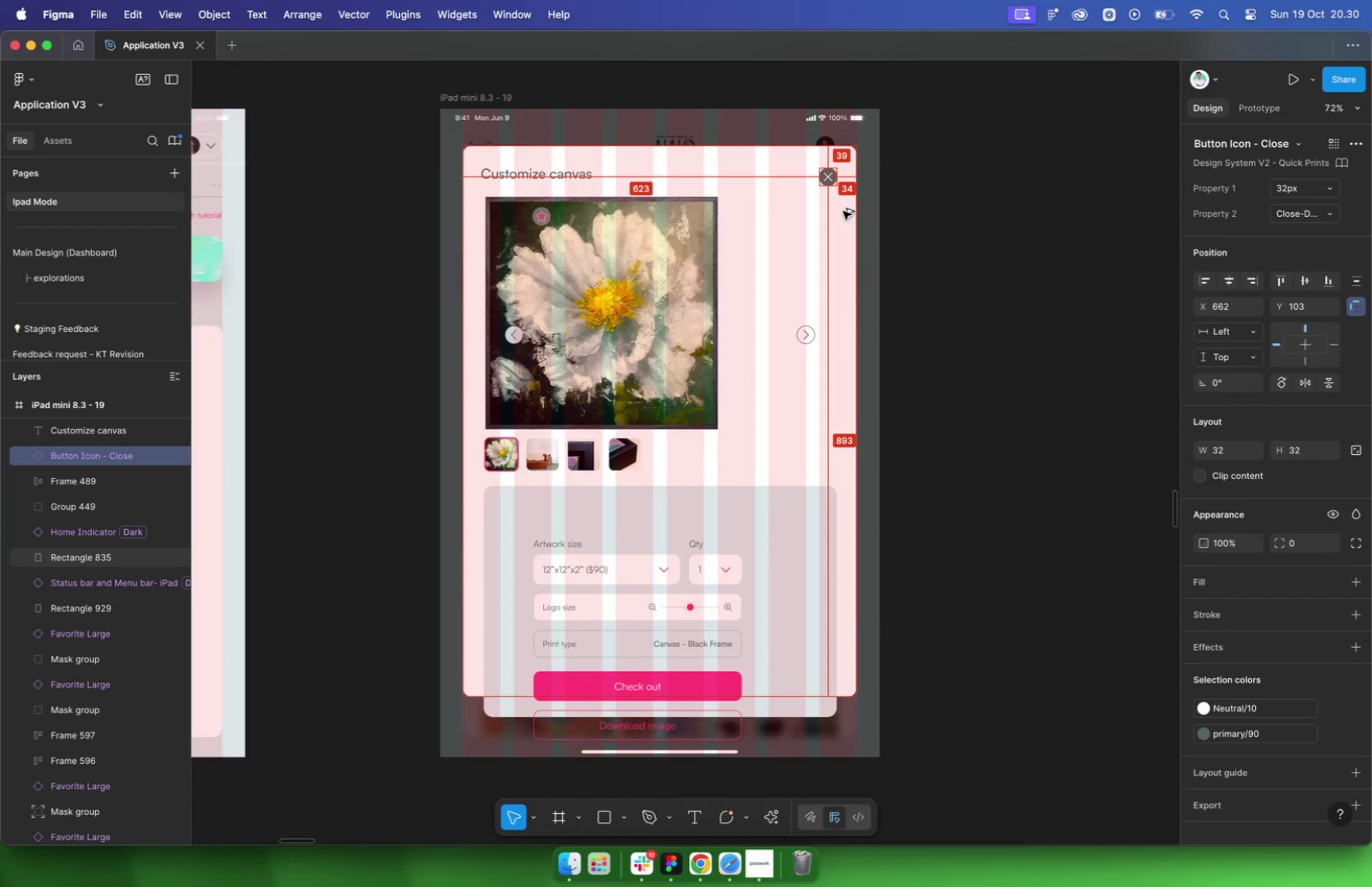 
key(Alt+Shift+ArrowUp)
 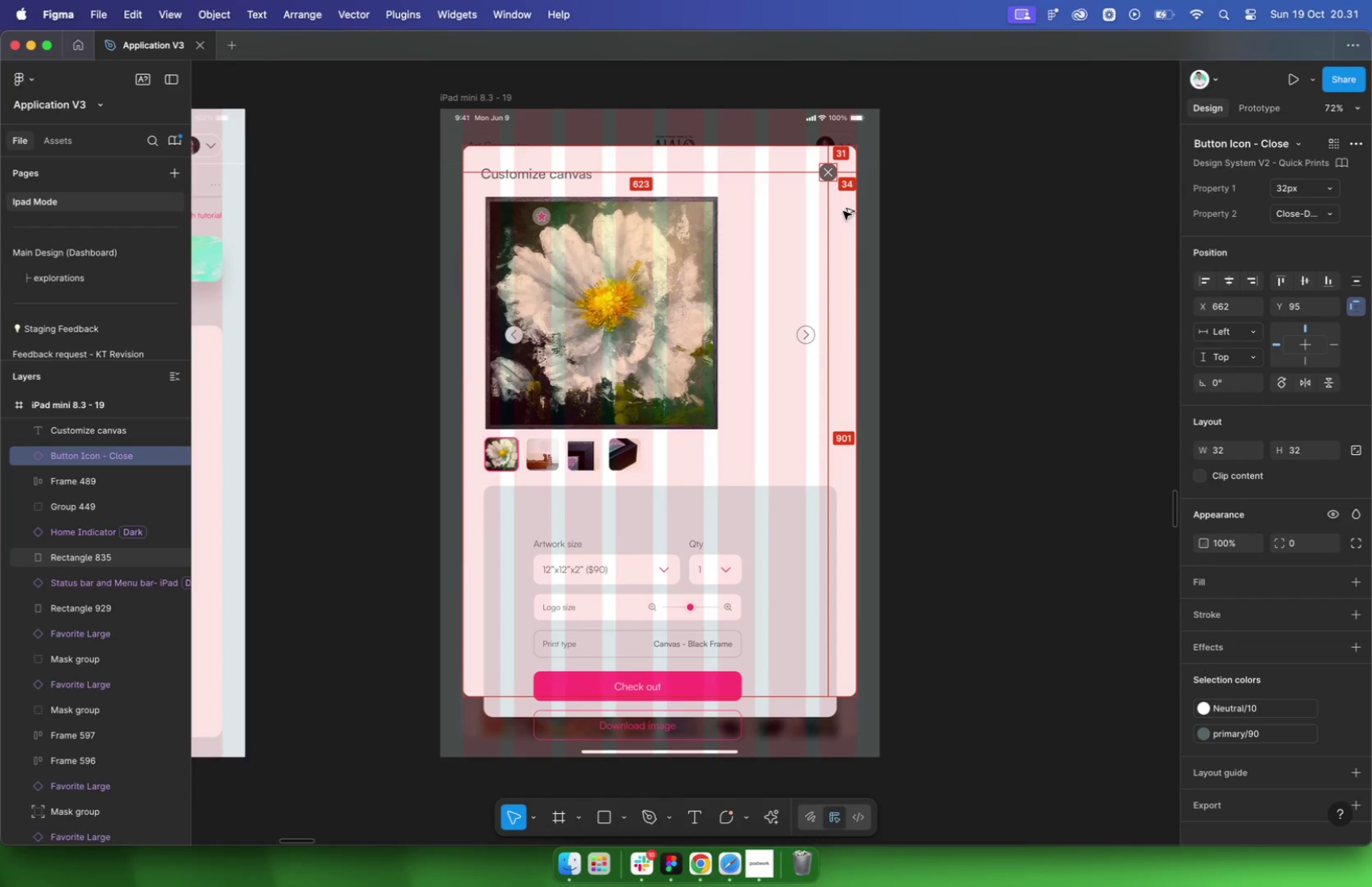 
key(Alt+ArrowDown)
 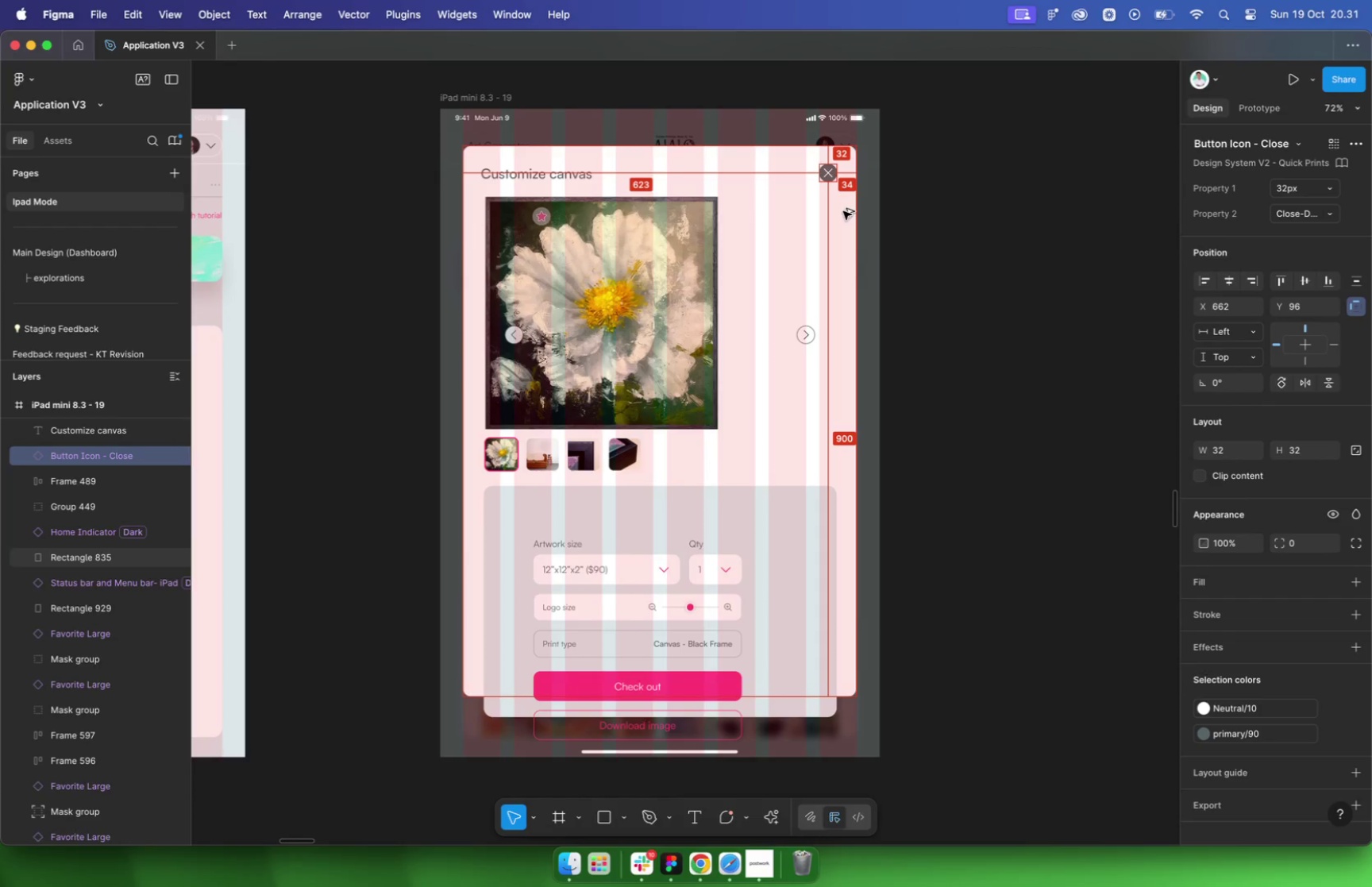 
key(Alt+ArrowRight)
 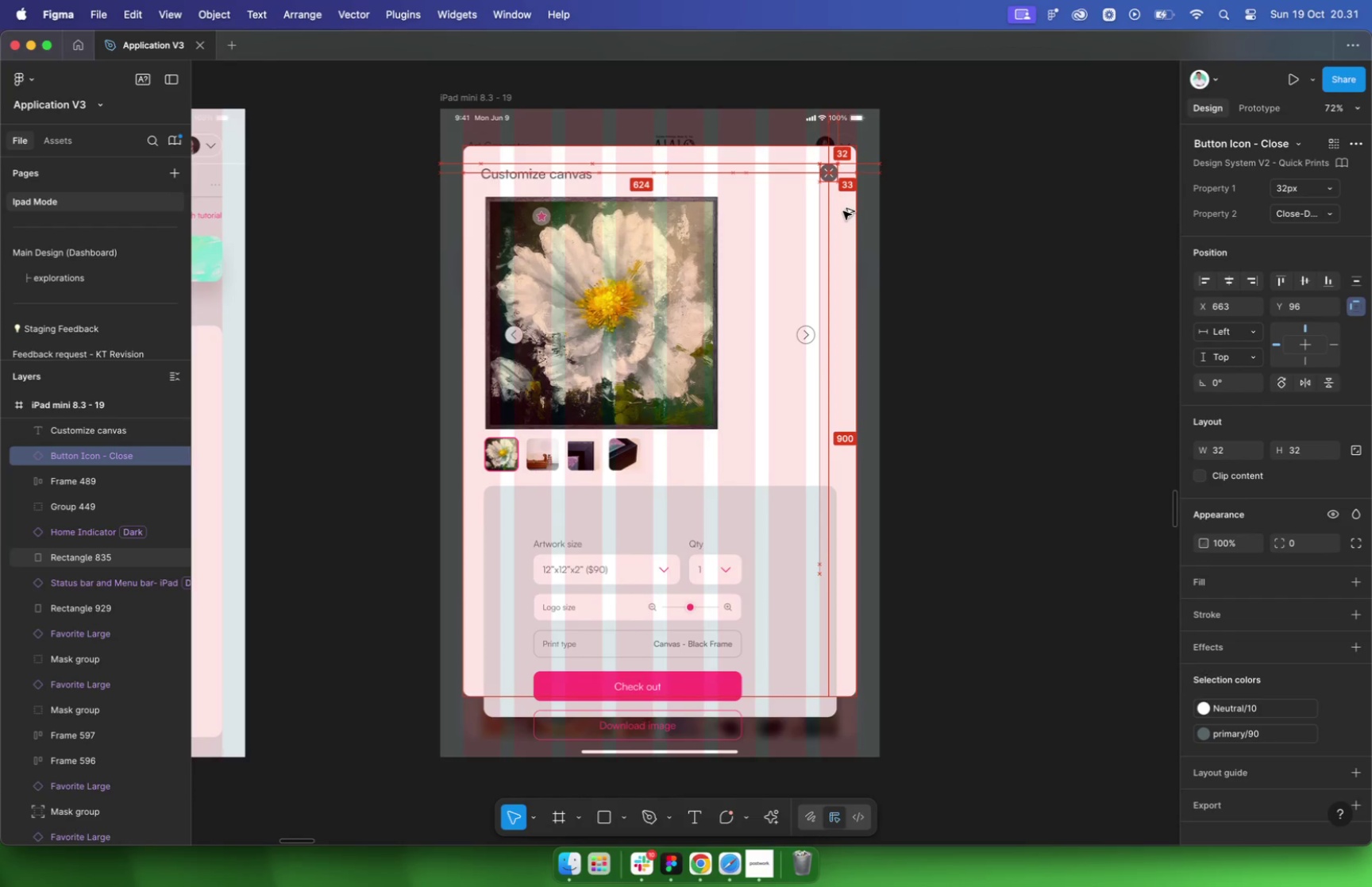 
key(Alt+ArrowRight)
 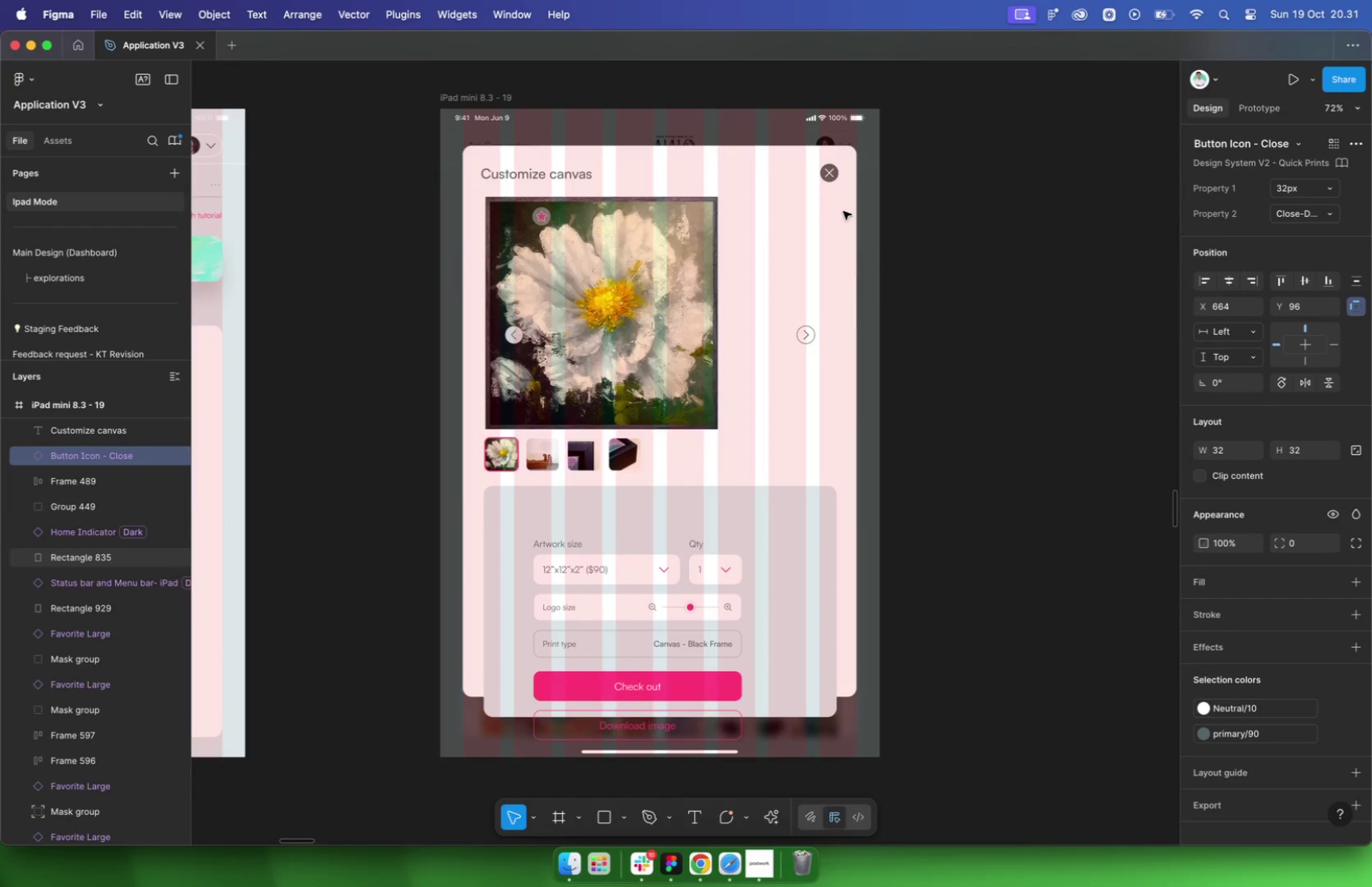 
left_click([559, 175])
 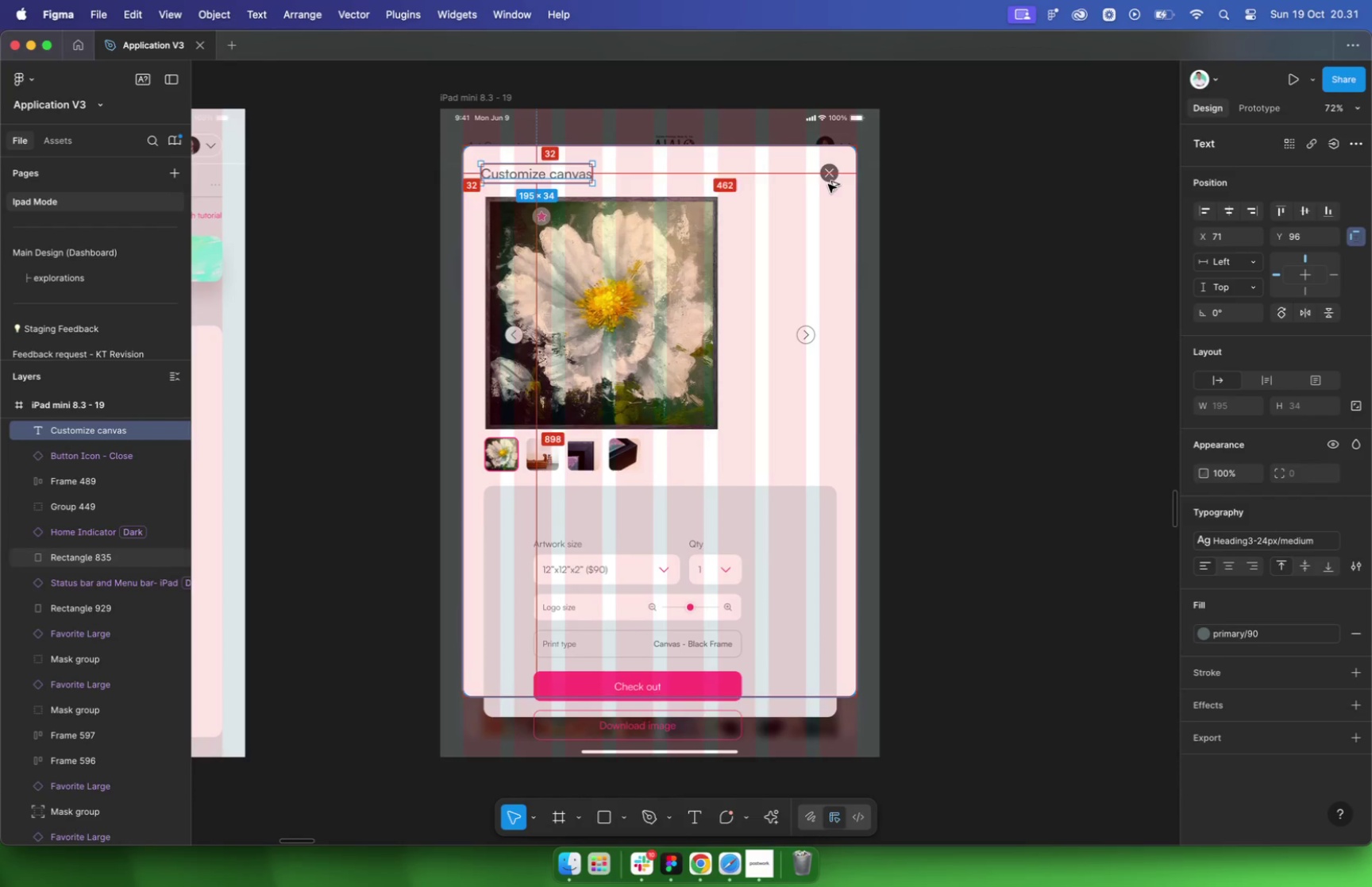 
hold_key(key=OptionLeft, duration=0.51)
 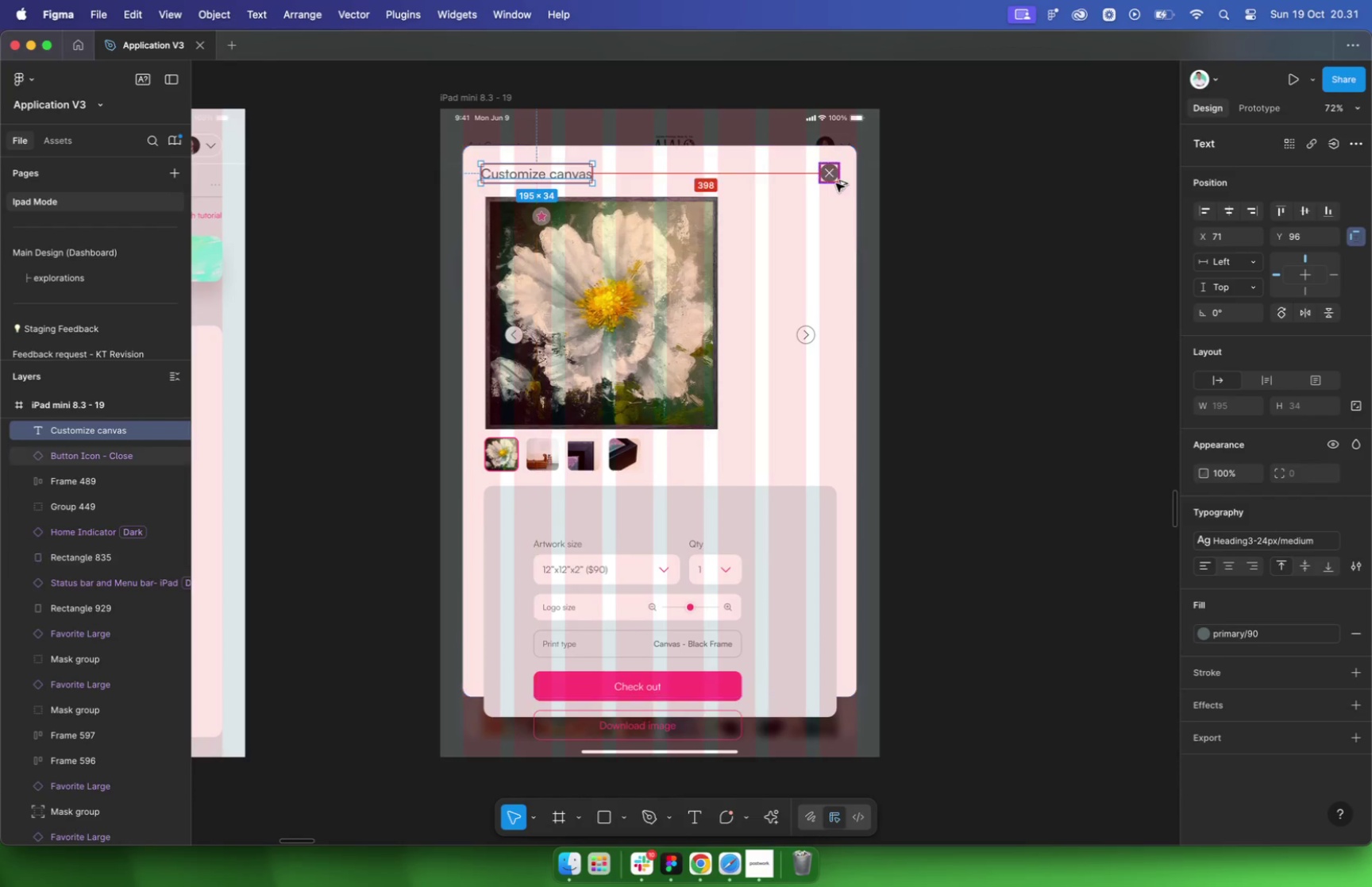 
left_click([595, 252])
 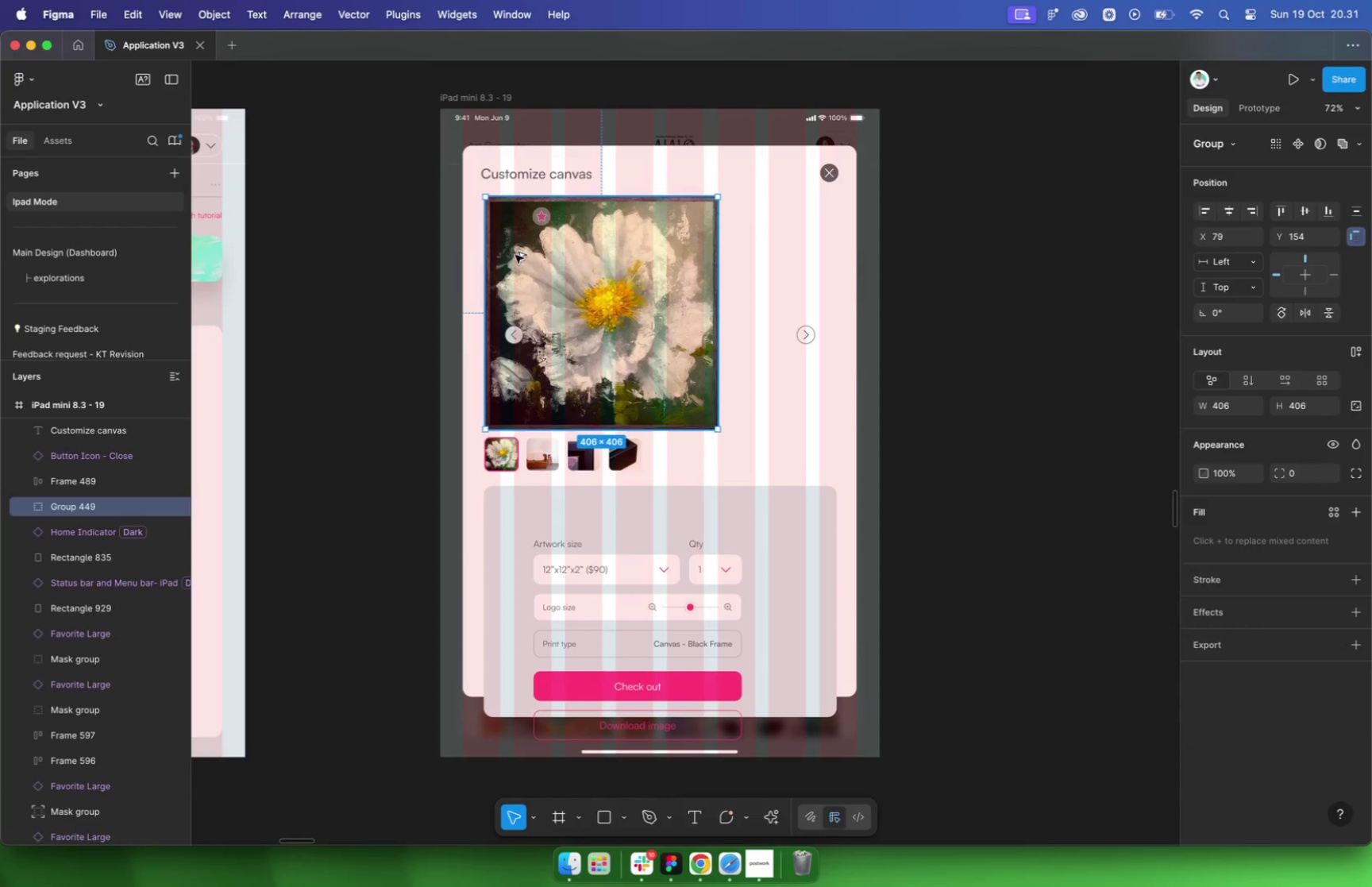 
key(Alt+Shift+ArrowLeft)
 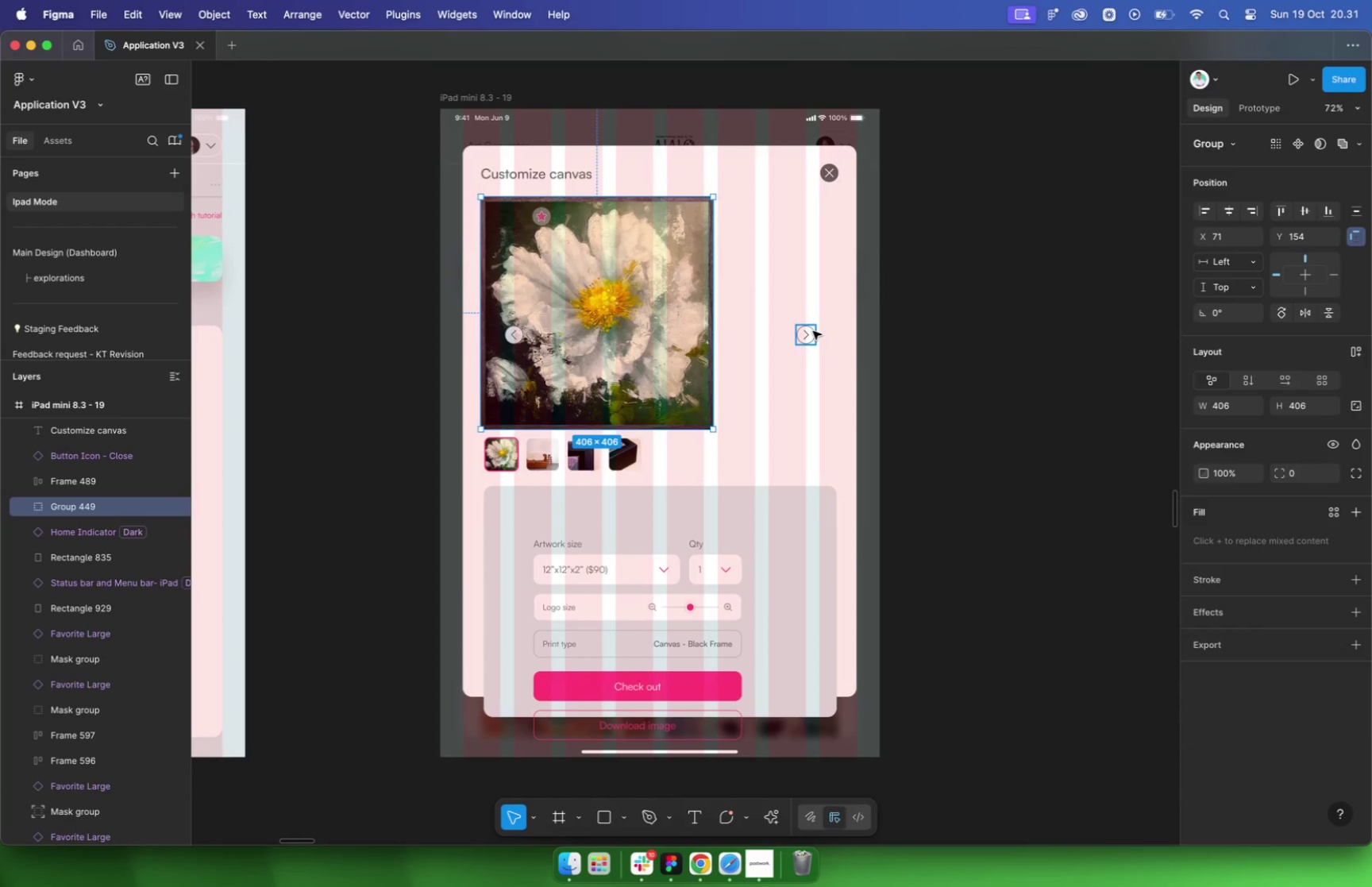 
left_click_drag(start_coordinate=[807, 336], to_coordinate=[715, 308])
 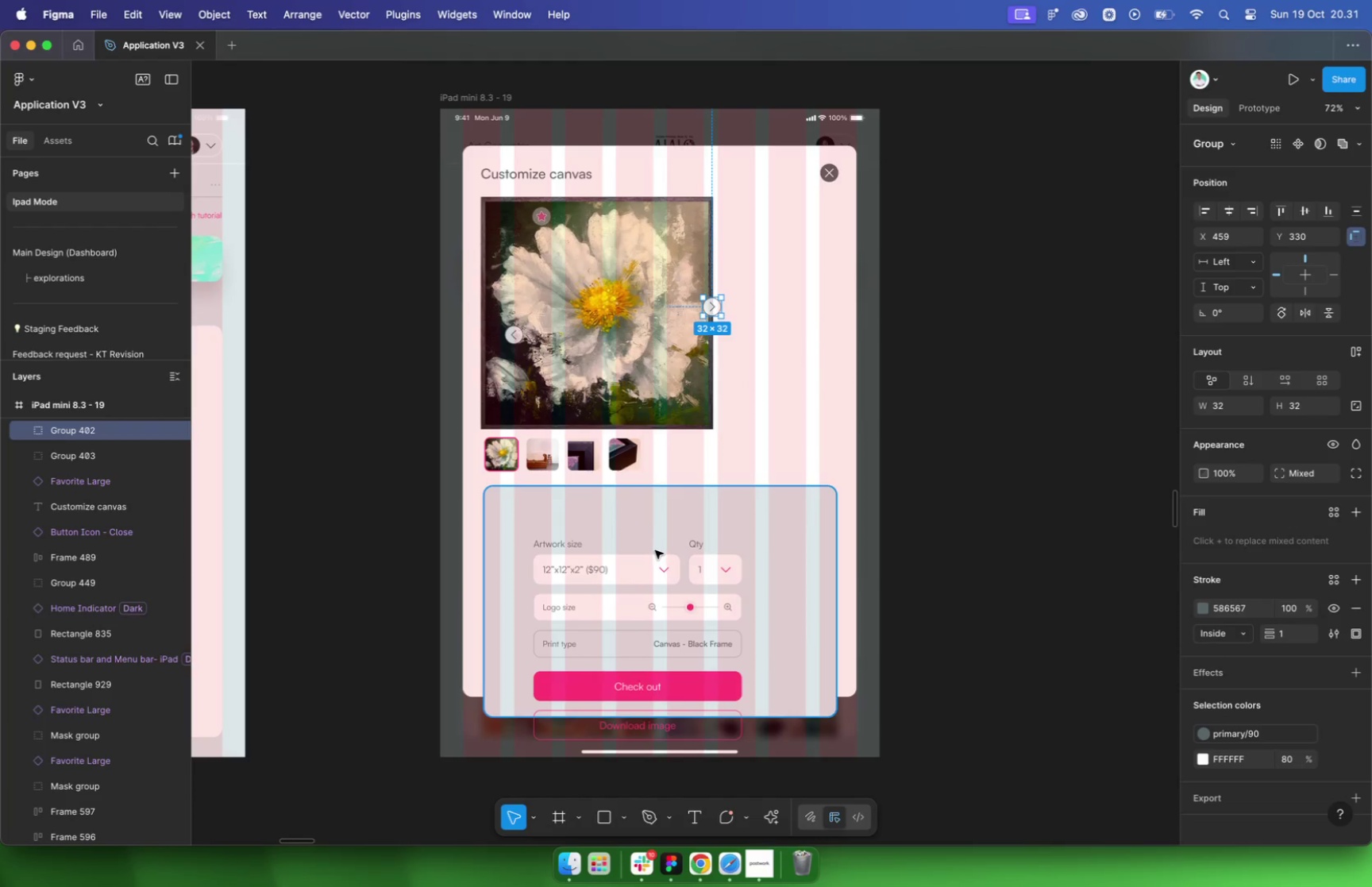 
left_click([655, 550])
 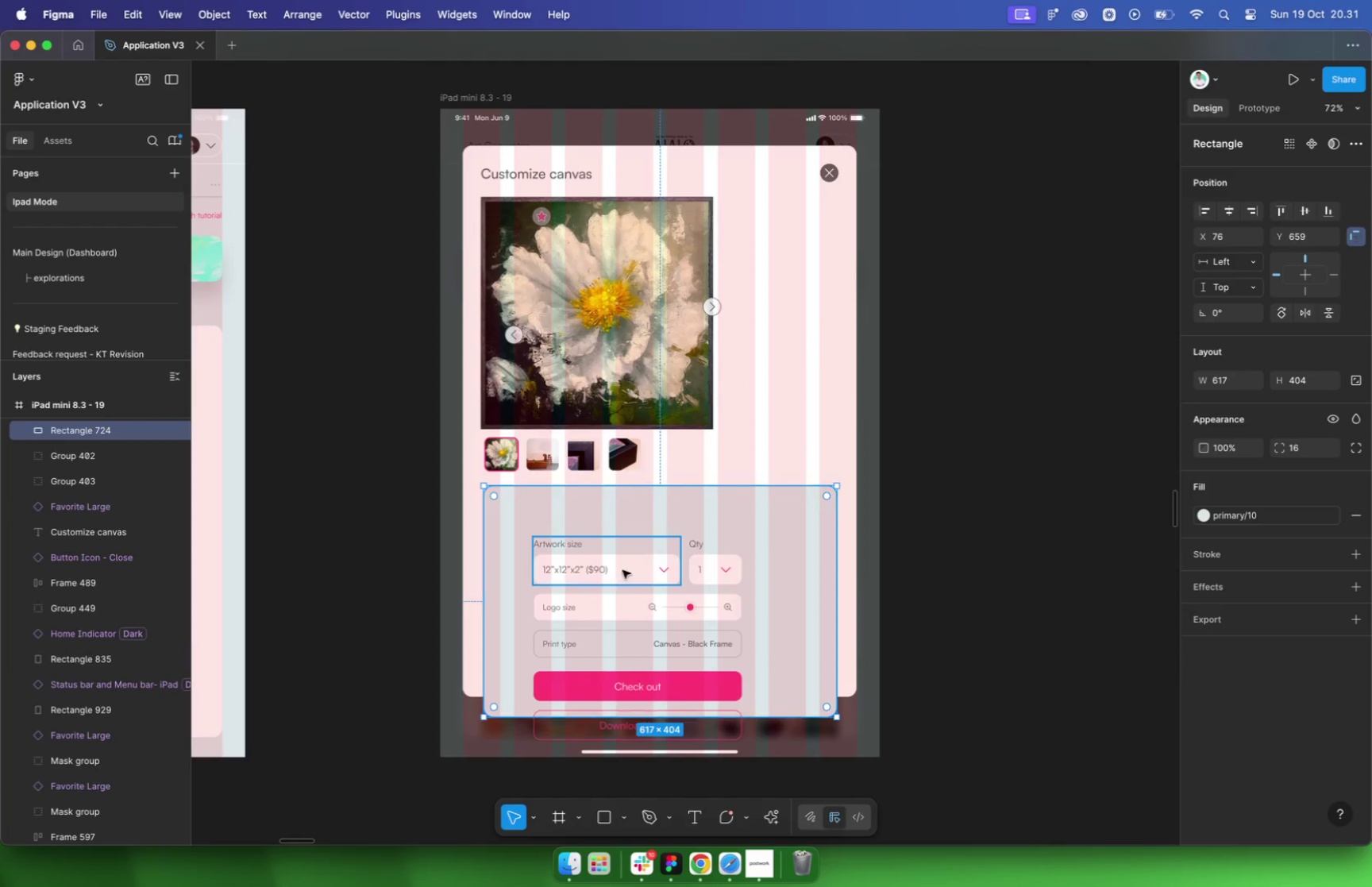 
left_click([608, 580])
 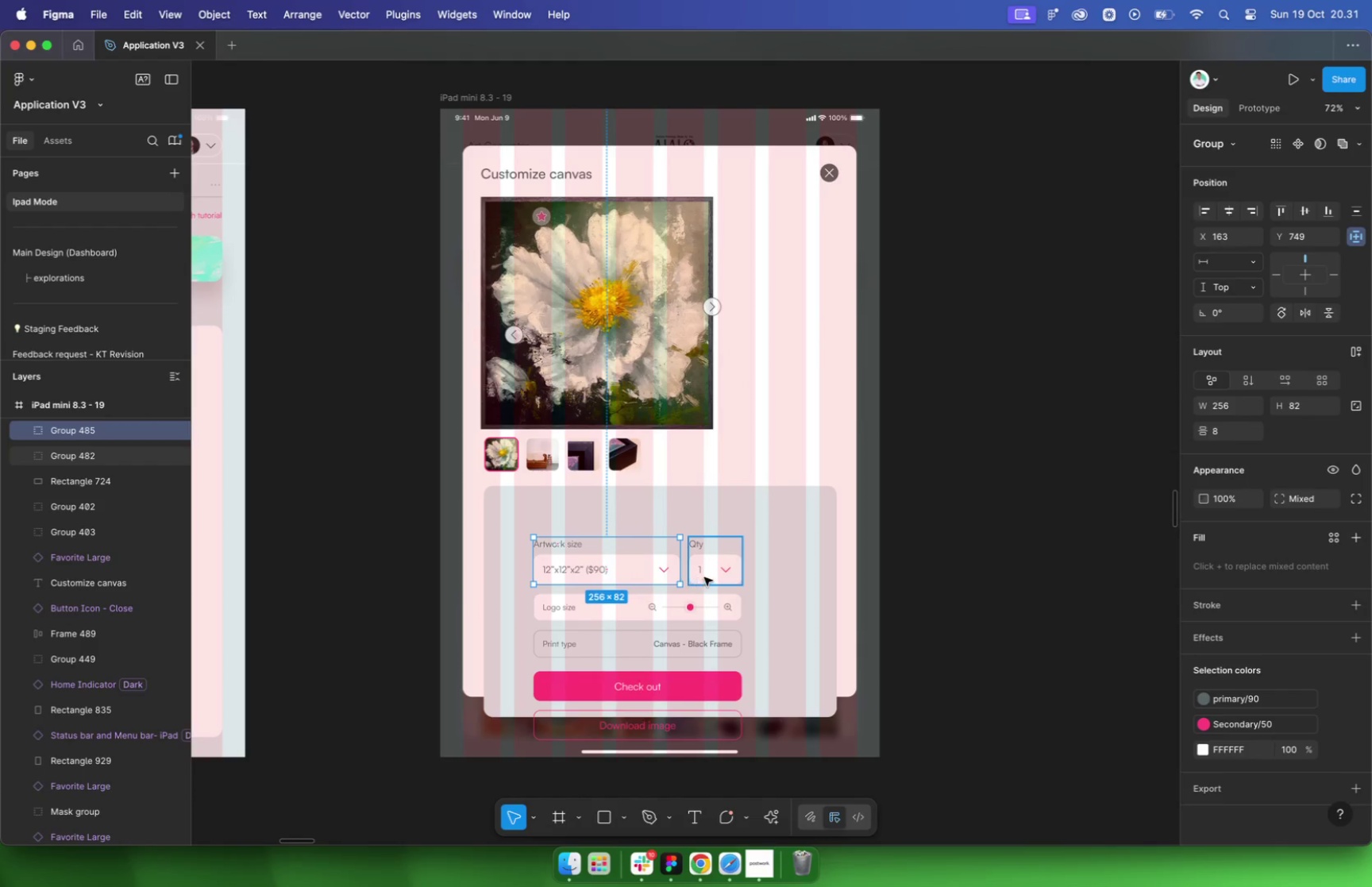 
hold_key(key=ShiftLeft, duration=0.36)
 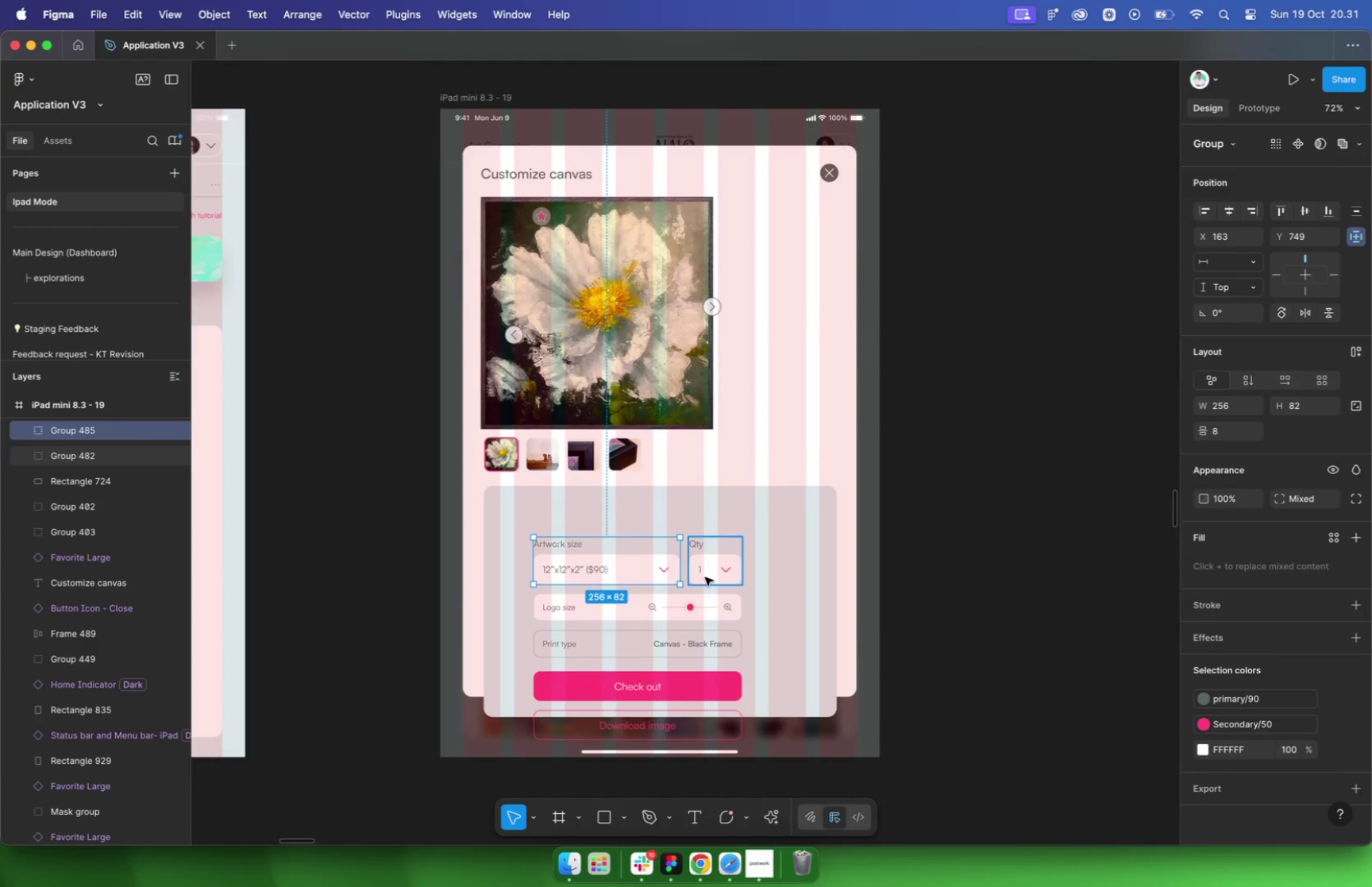 
left_click_drag(start_coordinate=[700, 576], to_coordinate=[686, 491])
 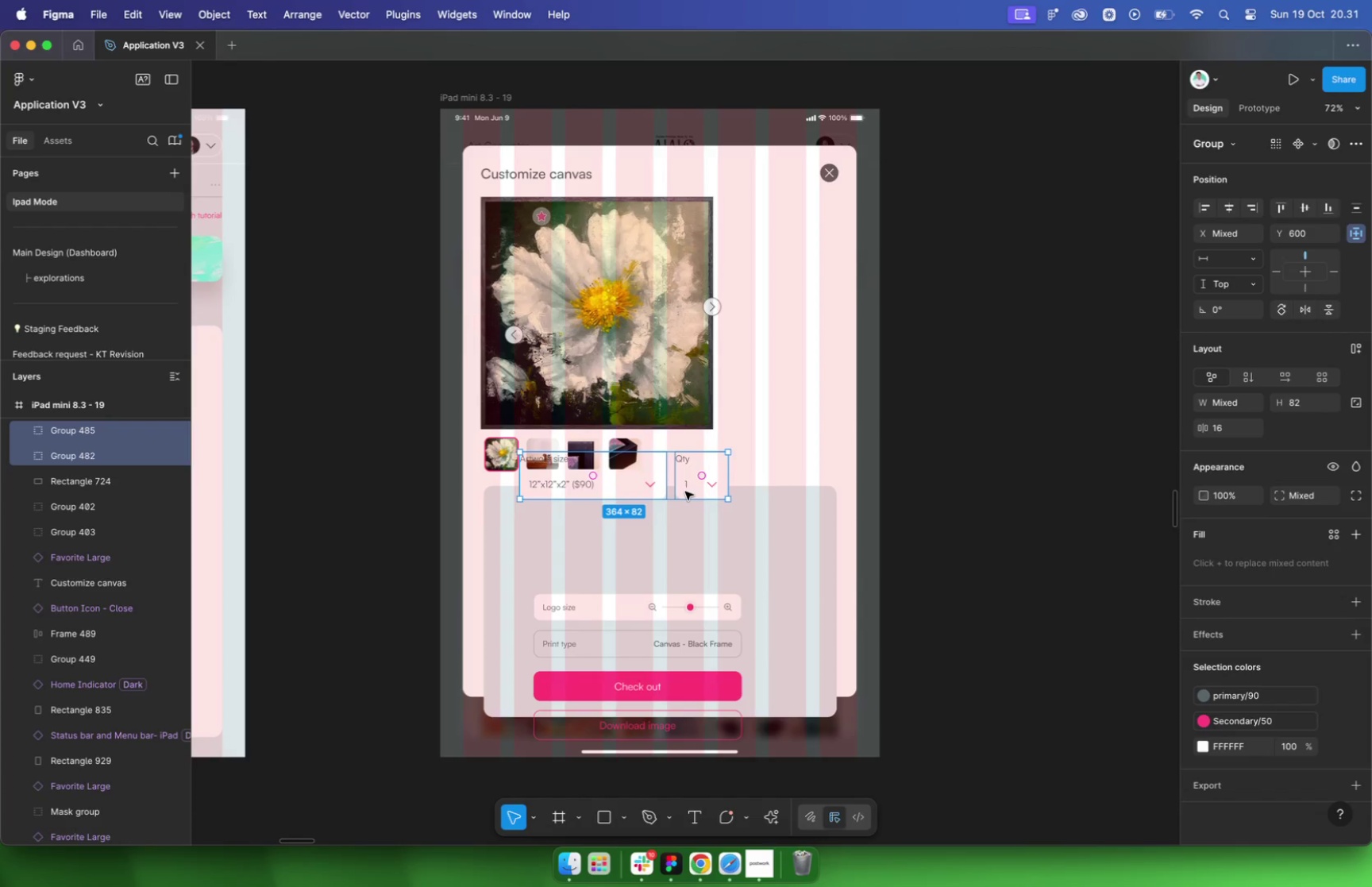 
wait(7.2)
 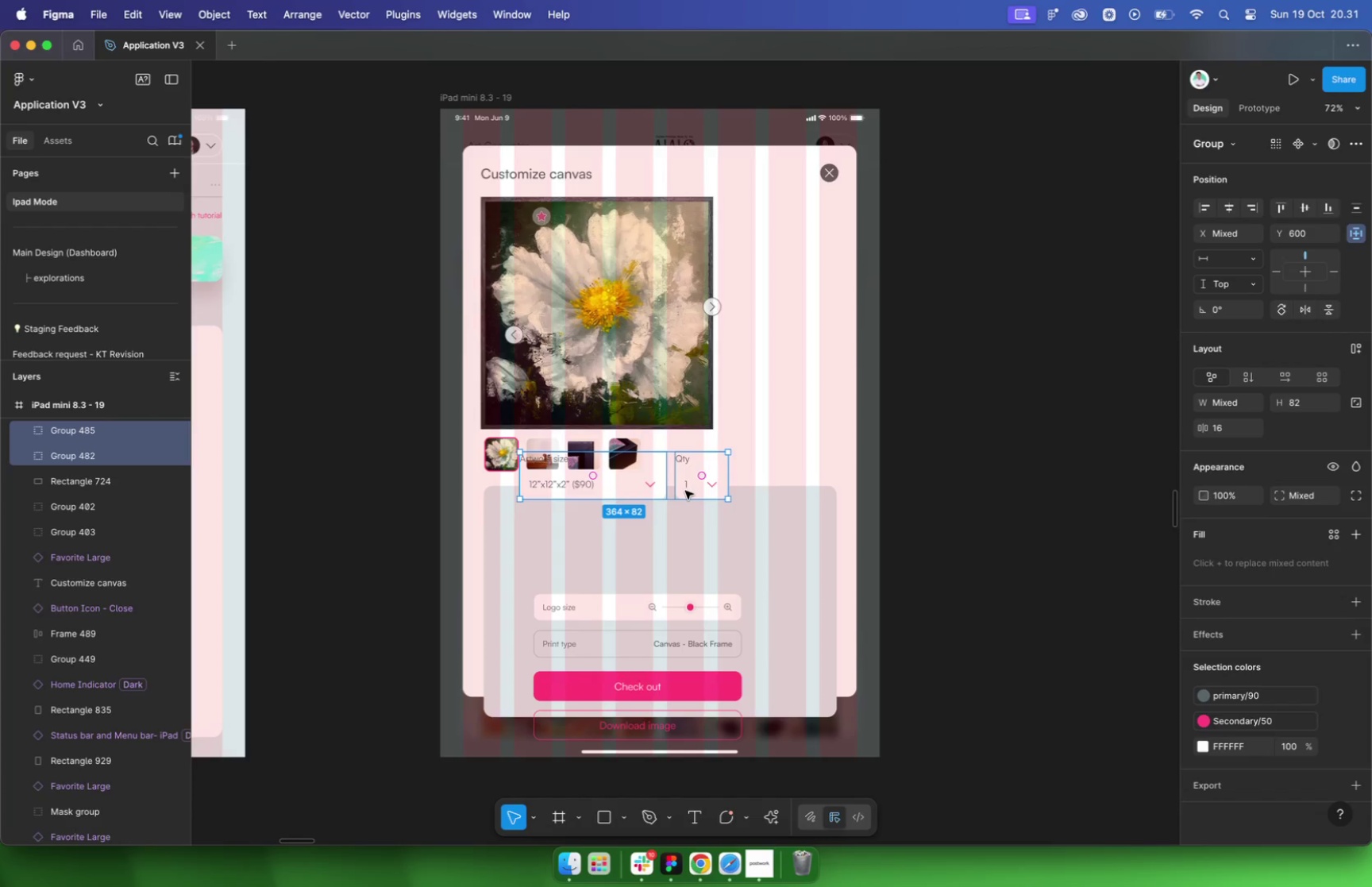 
scroll: coordinate [671, 444], scroll_direction: down, amount: 18.0
 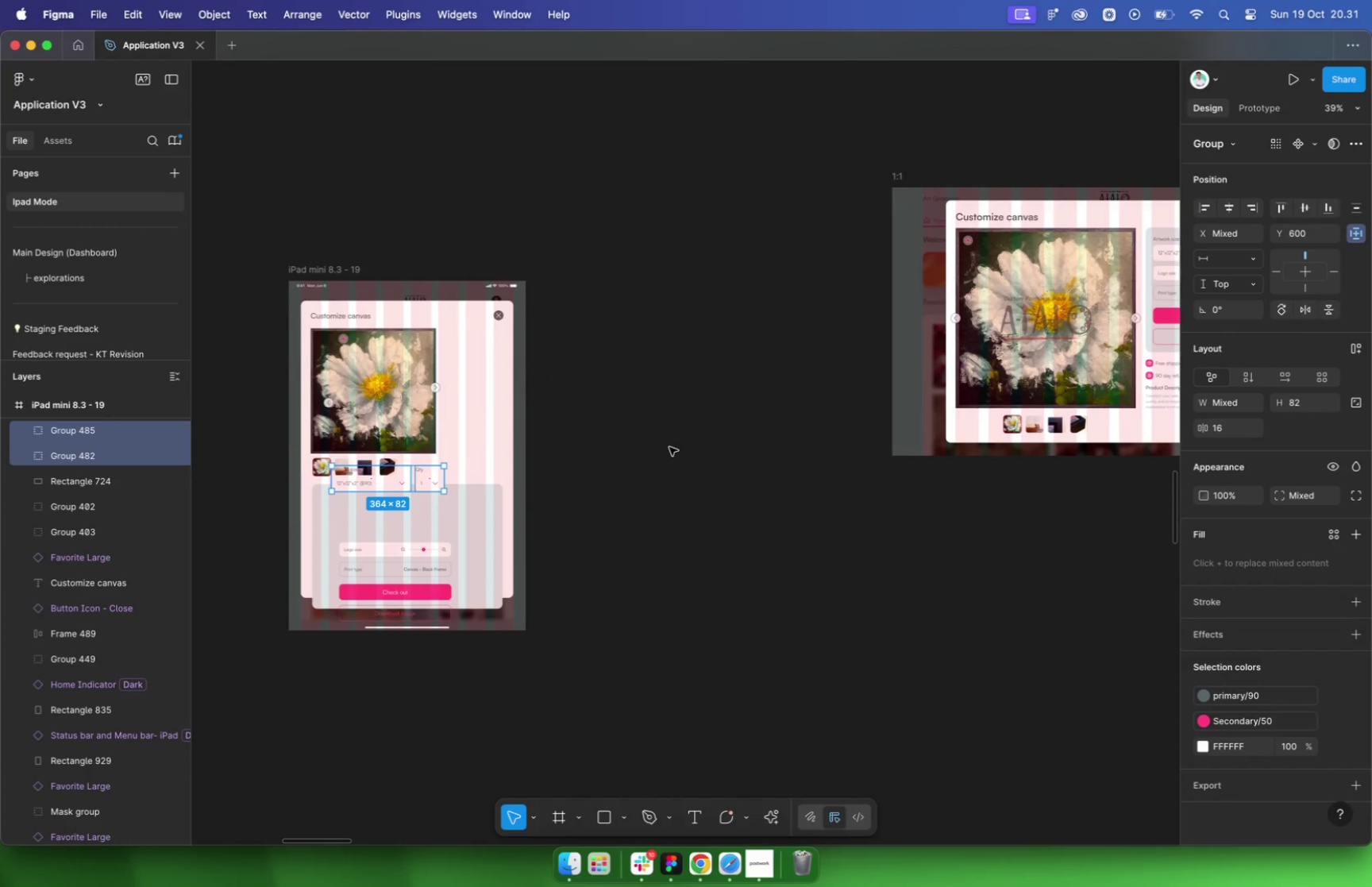 
left_click_drag(start_coordinate=[395, 486], to_coordinate=[404, 523])
 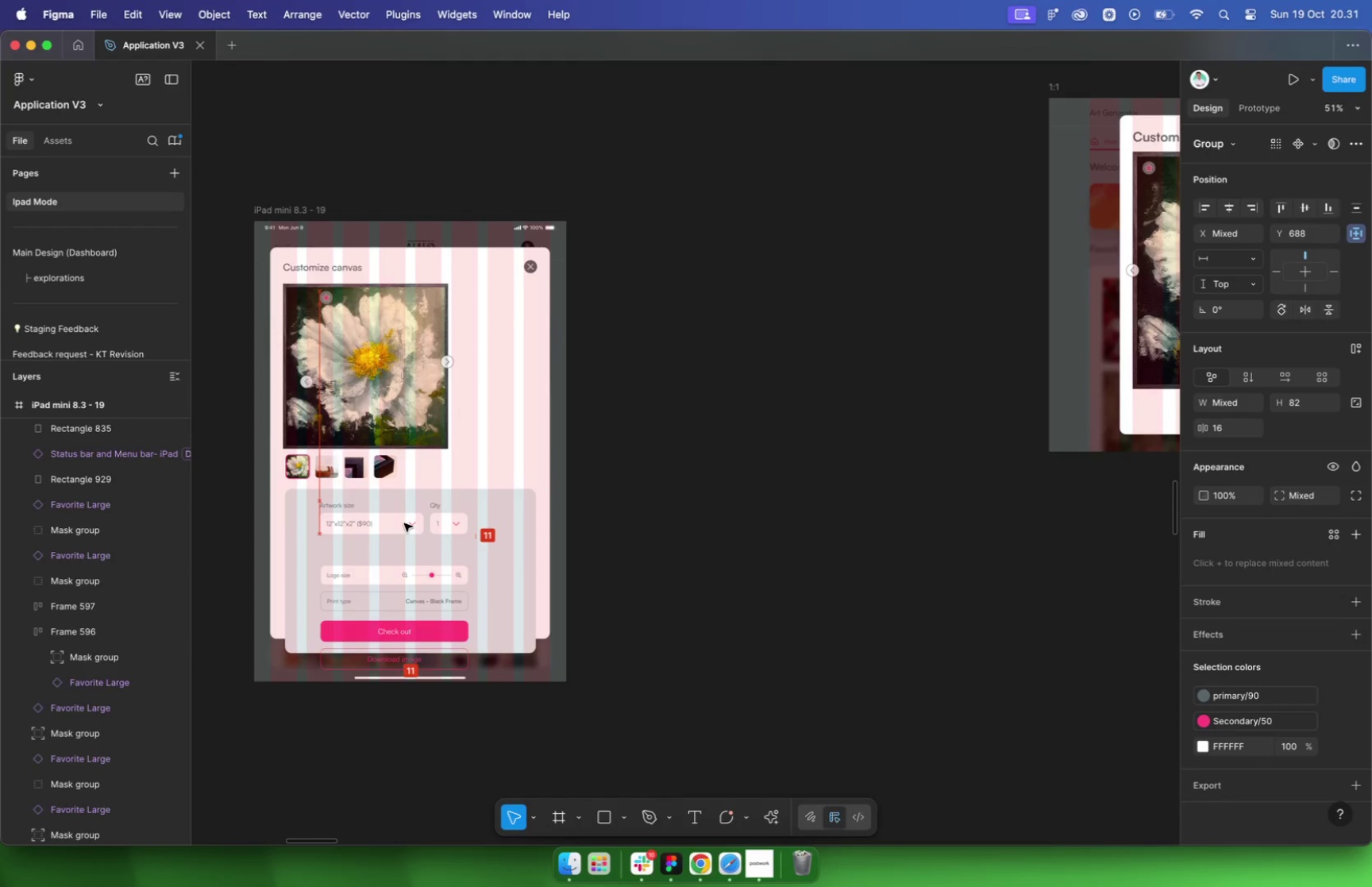 
scroll: coordinate [546, 434], scroll_direction: up, amount: 9.0
 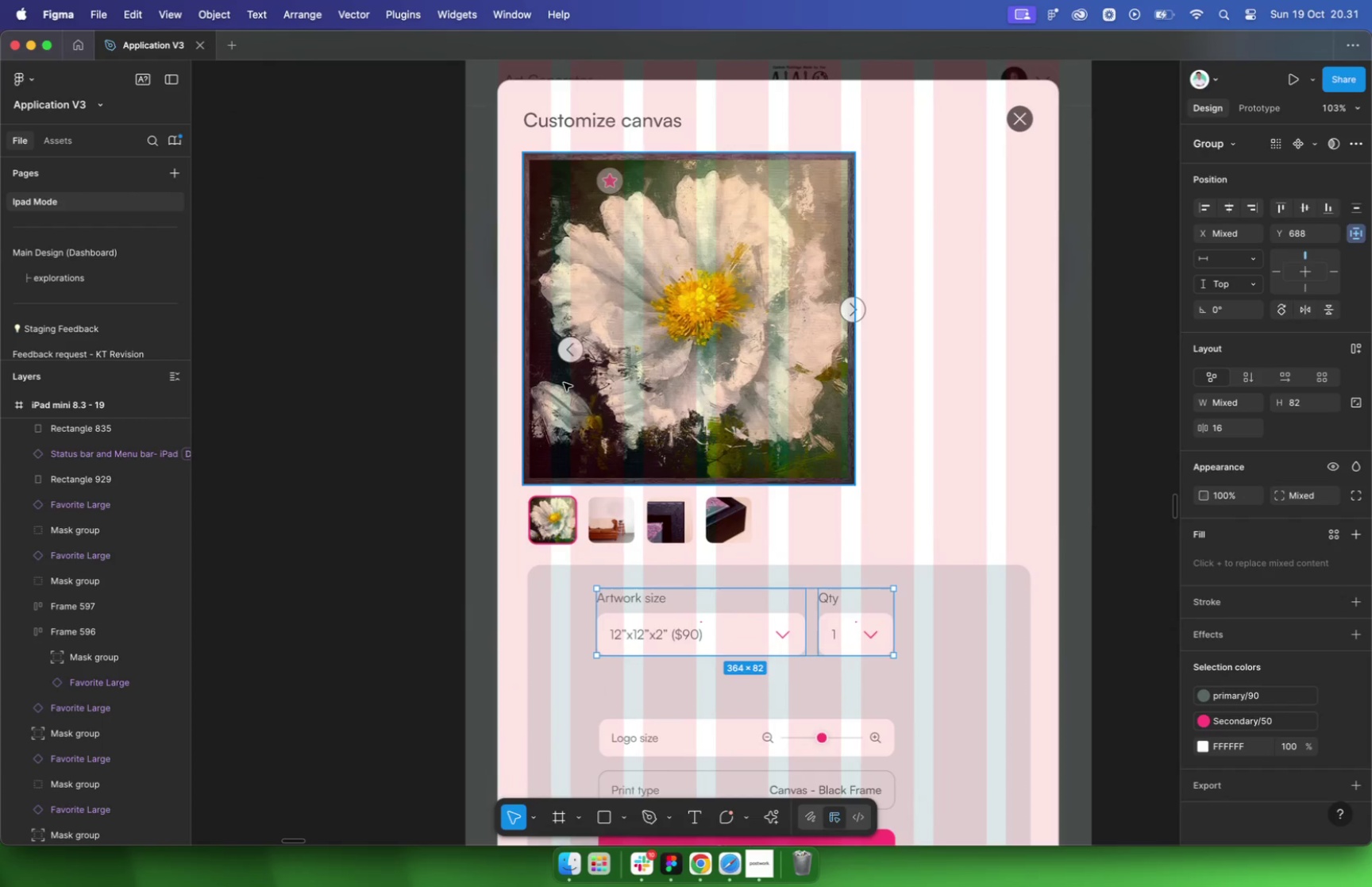 
left_click([574, 353])
 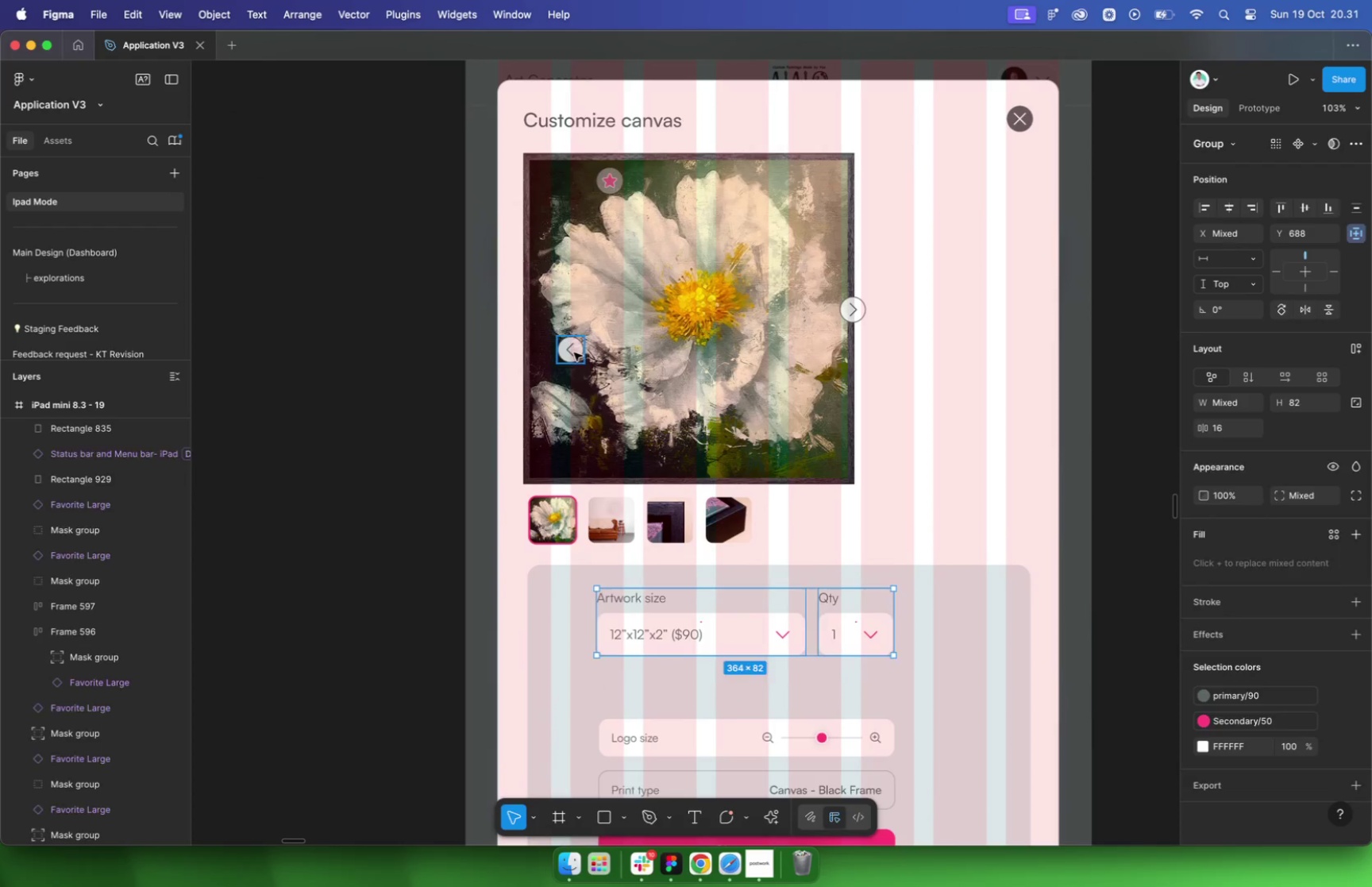 
left_click_drag(start_coordinate=[572, 357], to_coordinate=[530, 316])
 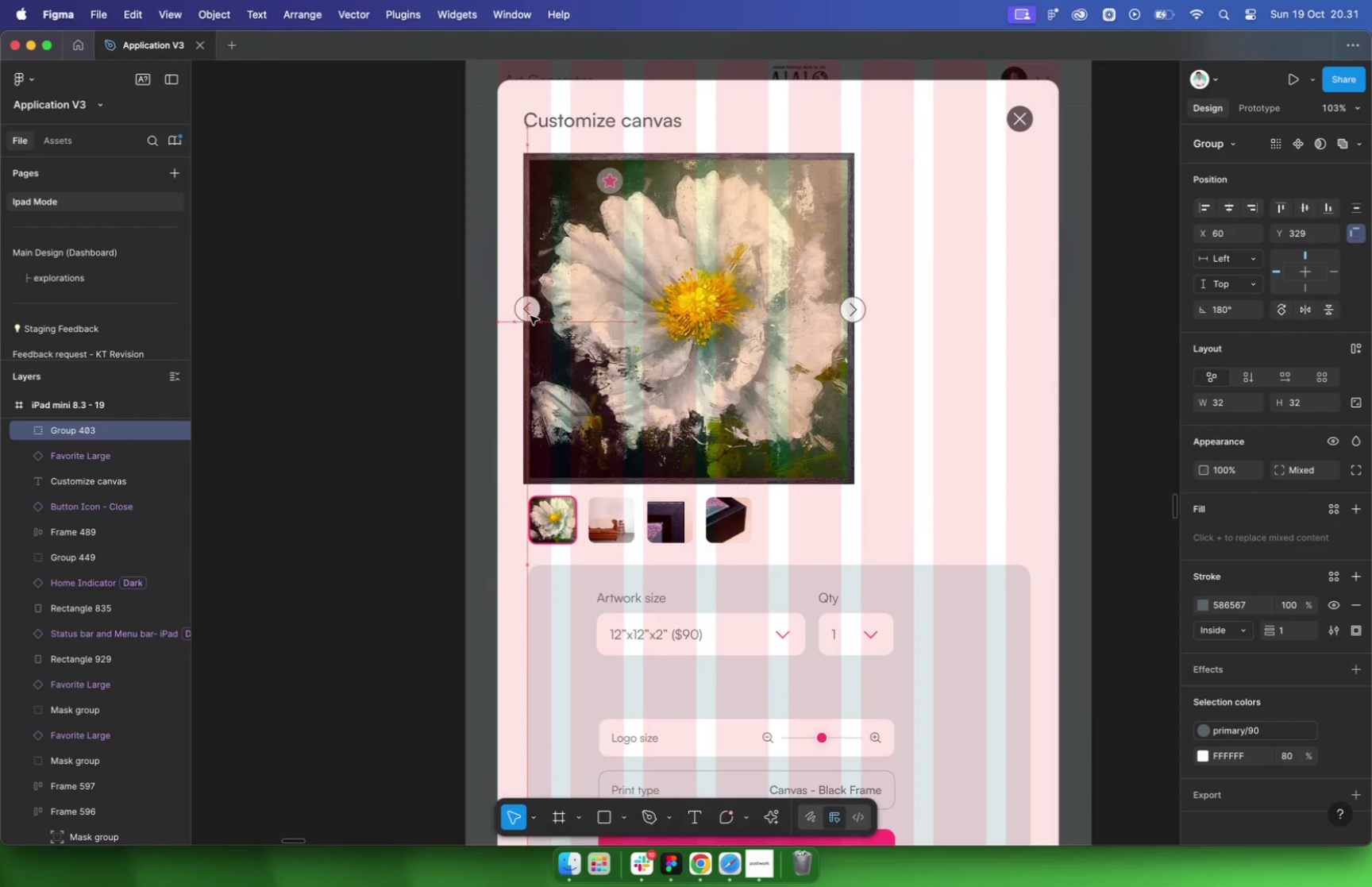 
hold_key(key=ShiftLeft, duration=0.39)
left_click([595, 353])
 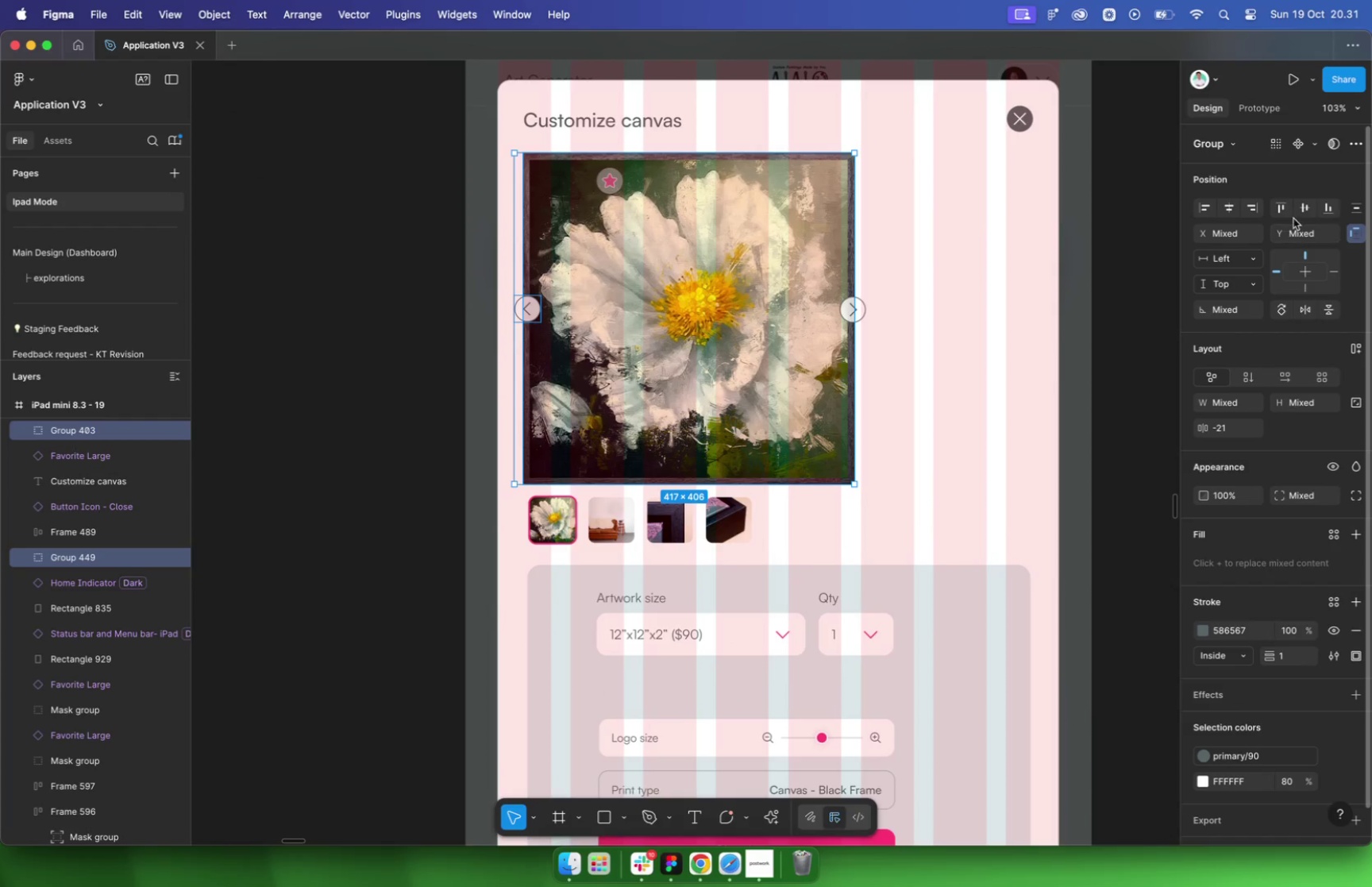 
left_click([1297, 212])
 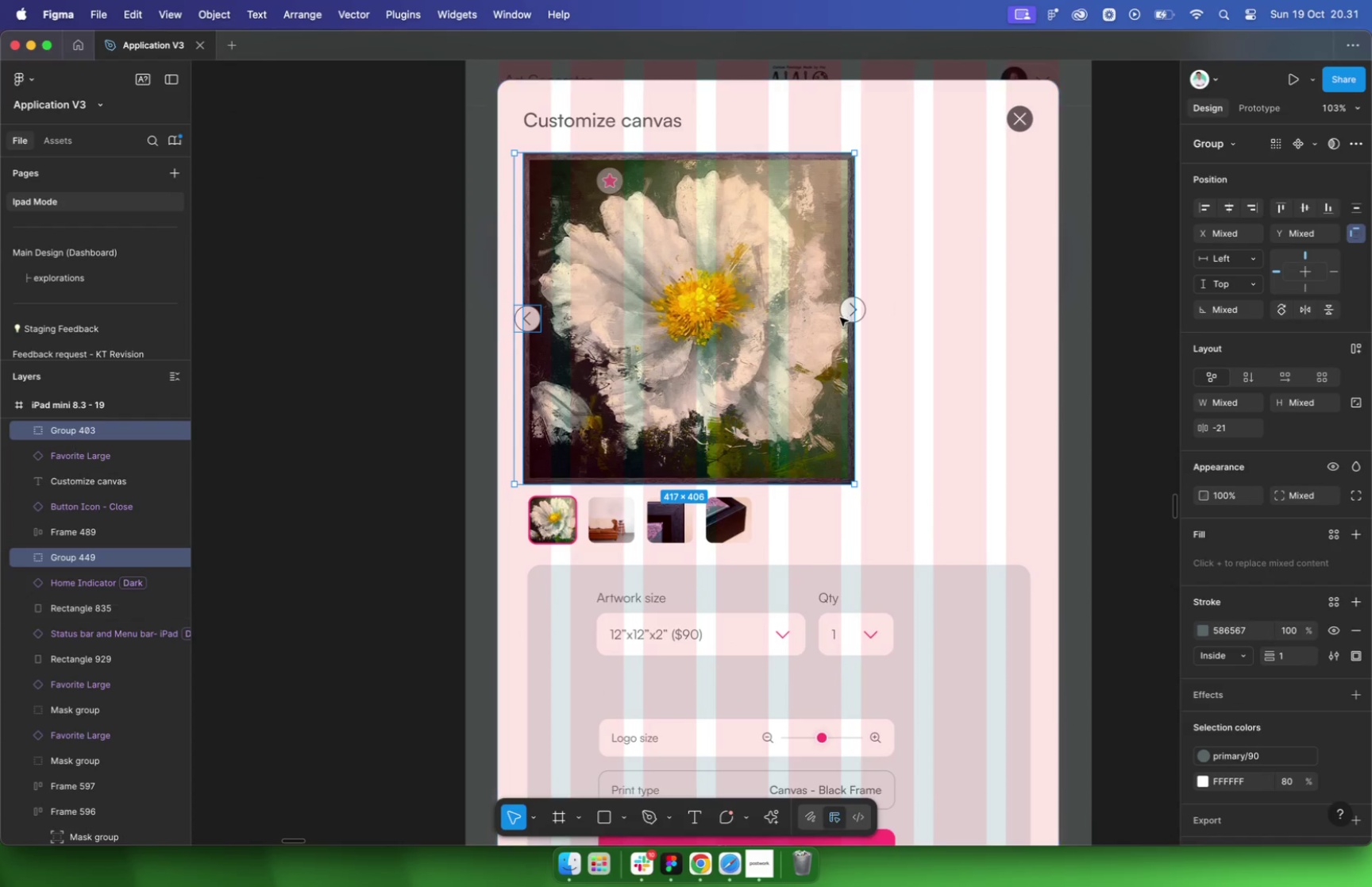 
left_click([844, 315])
 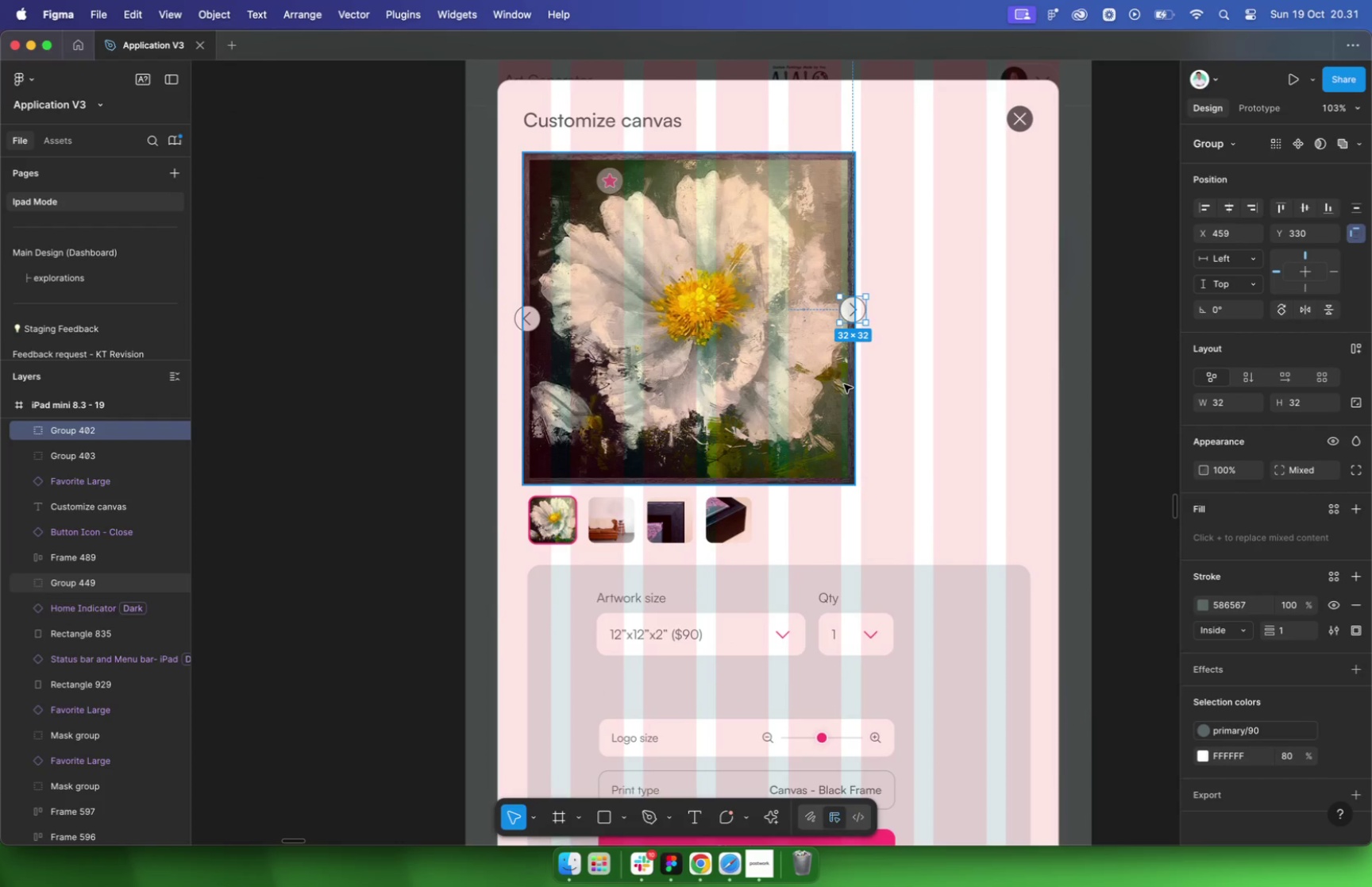 
hold_key(key=ShiftLeft, duration=0.35)
left_click([844, 384])
 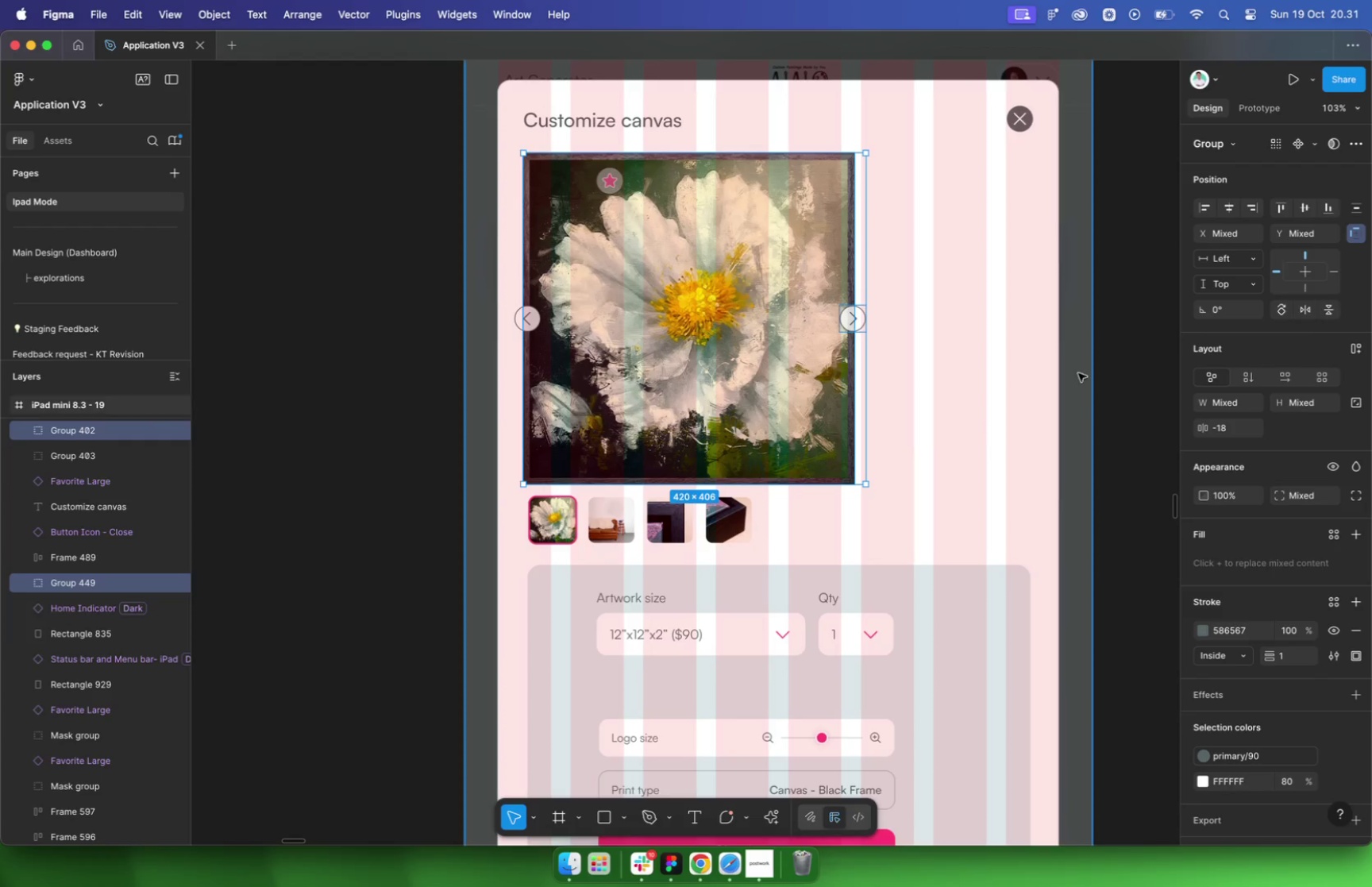 
left_click([608, 186])
 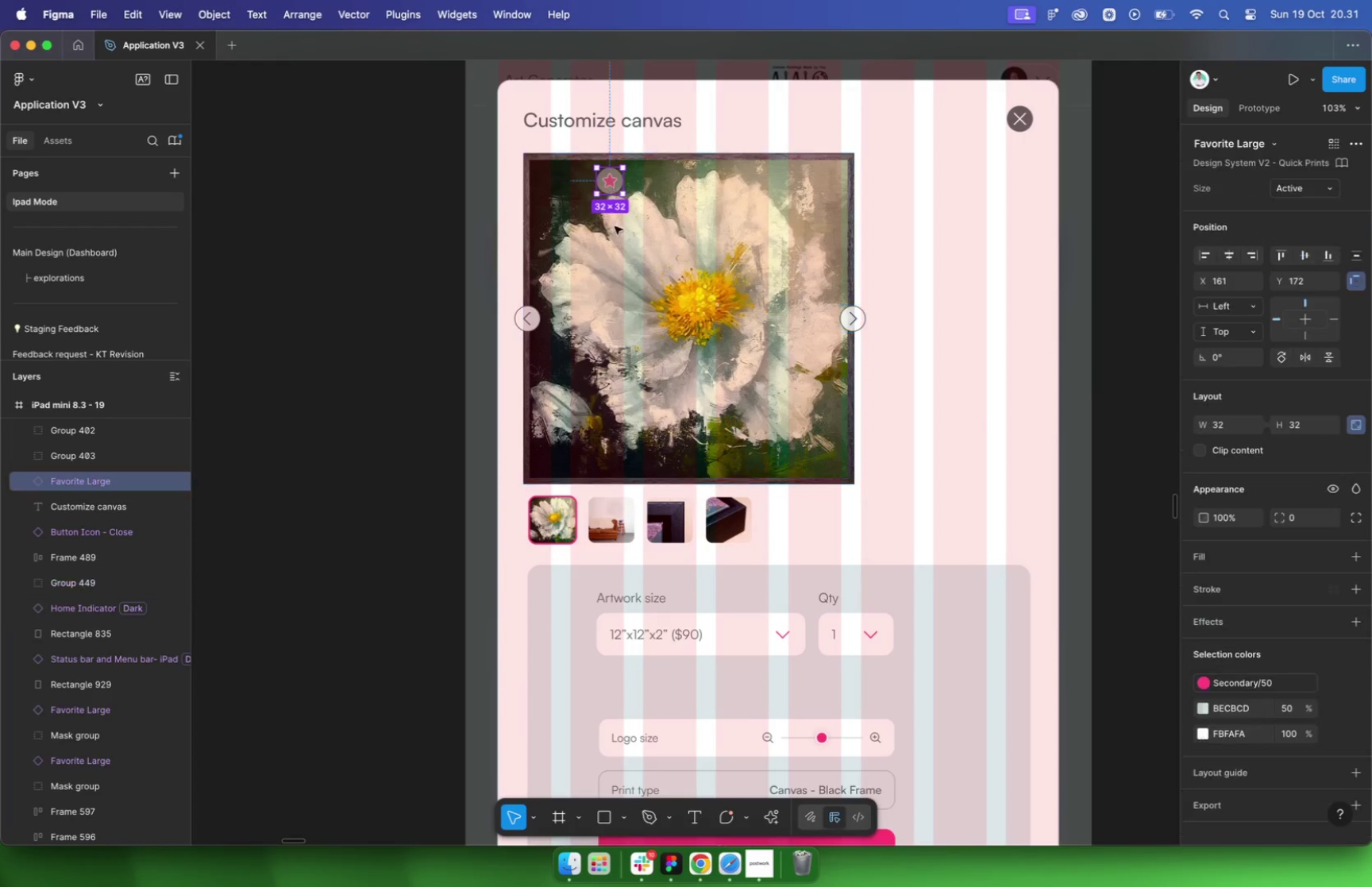 
left_click_drag(start_coordinate=[605, 154], to_coordinate=[518, 158])
 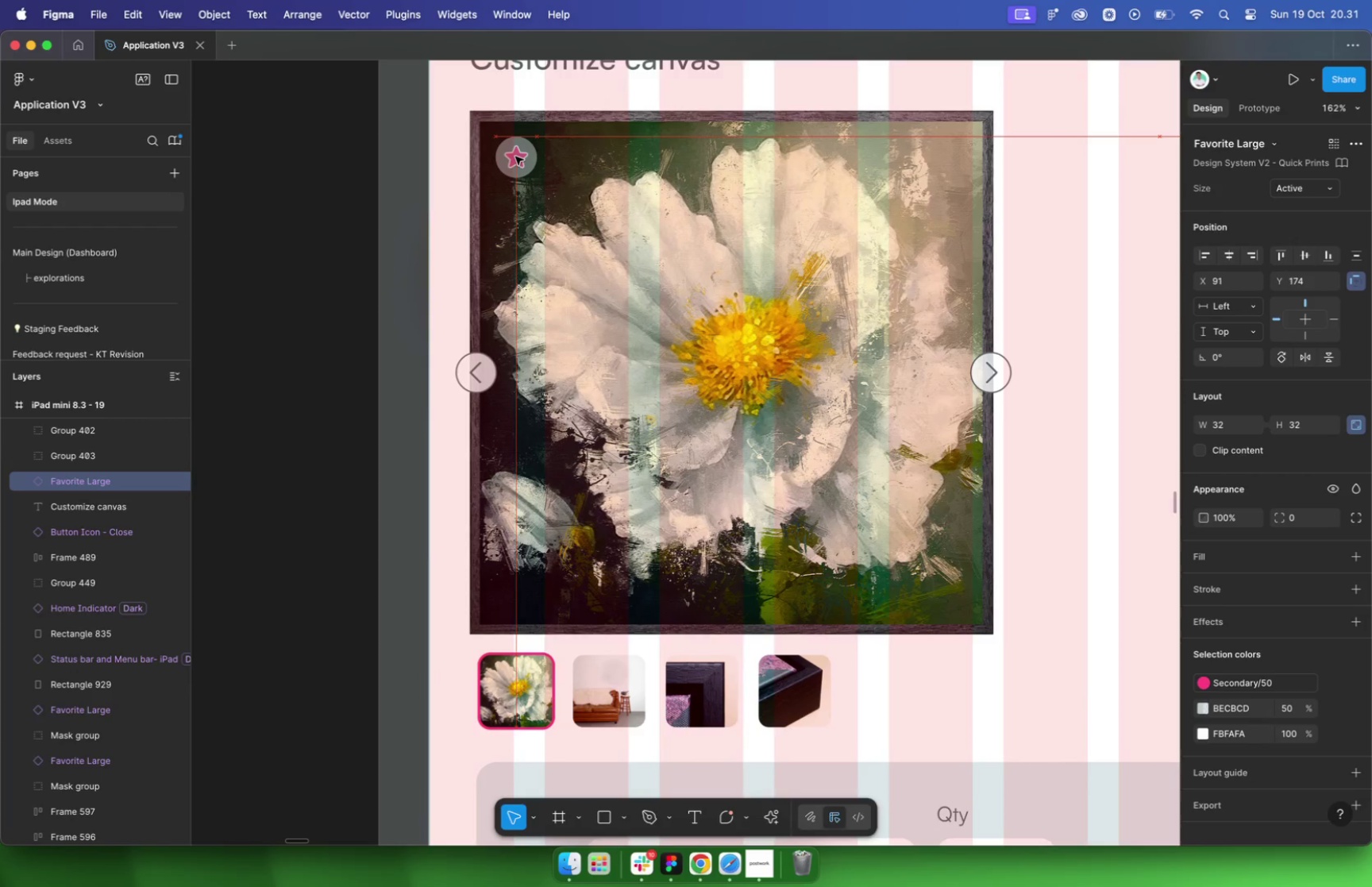 
key(Alt+ArrowDown)
 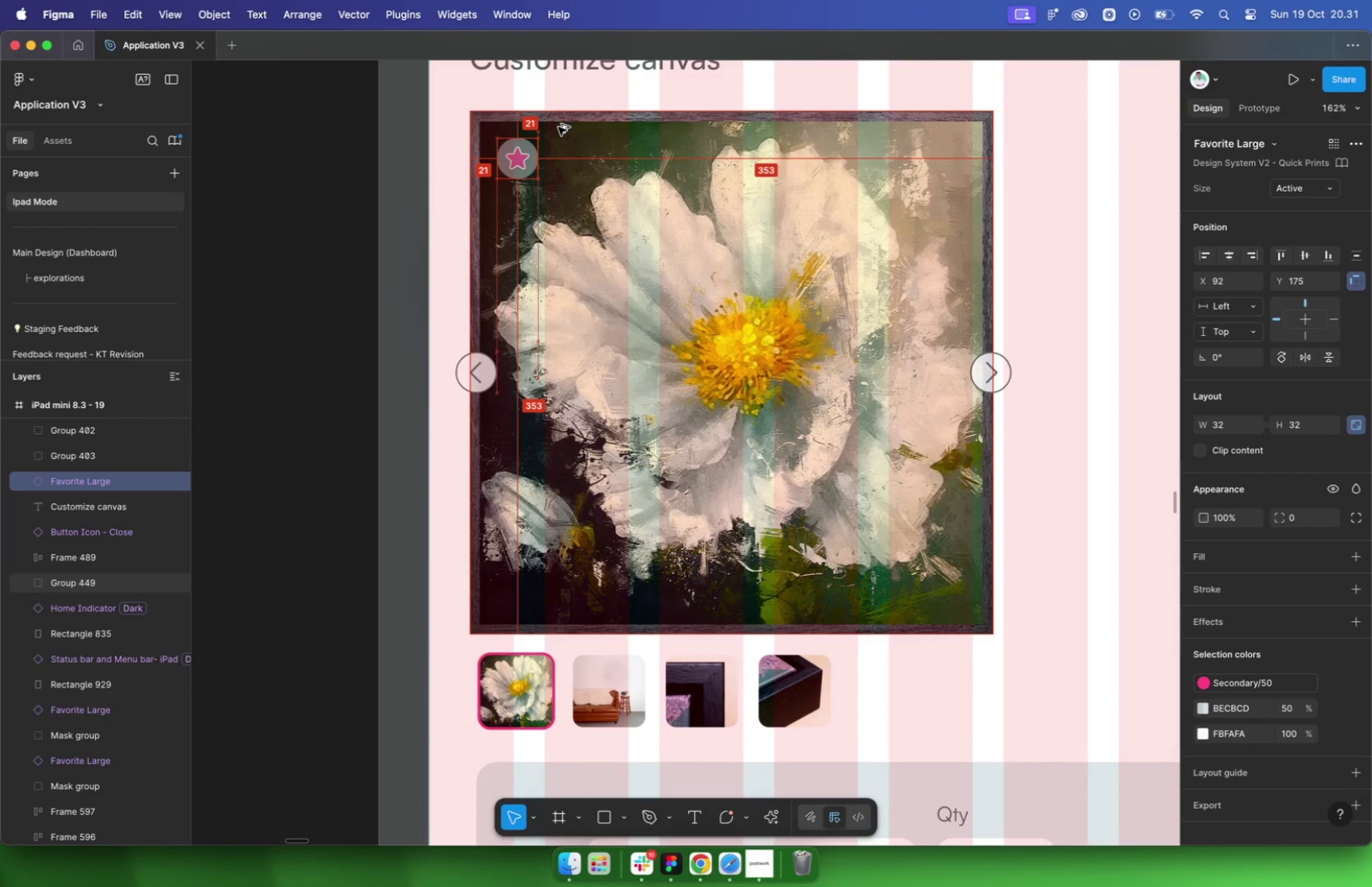 
key(Alt+ArrowDown)
 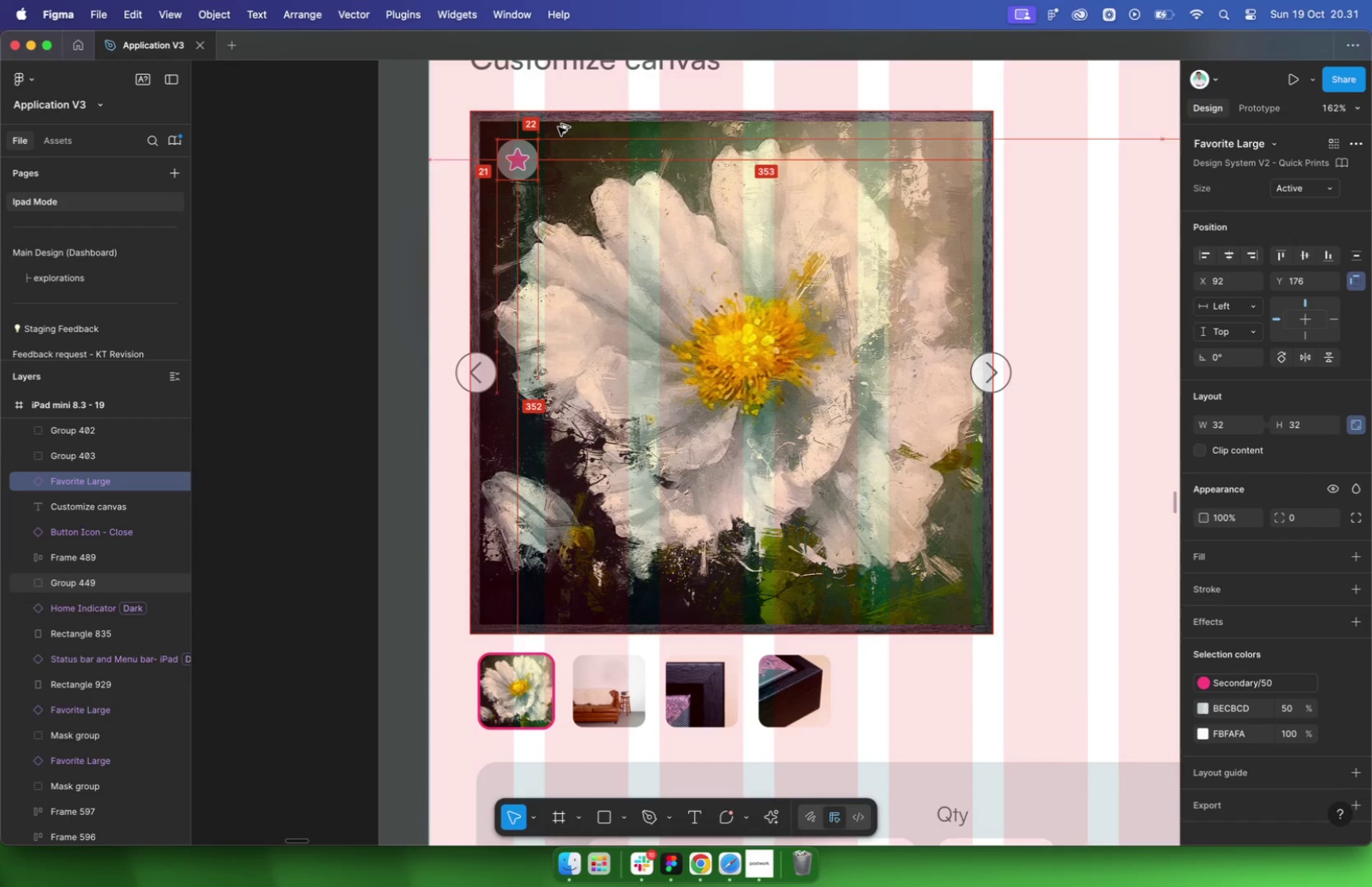 
key(Alt+ArrowDown)
 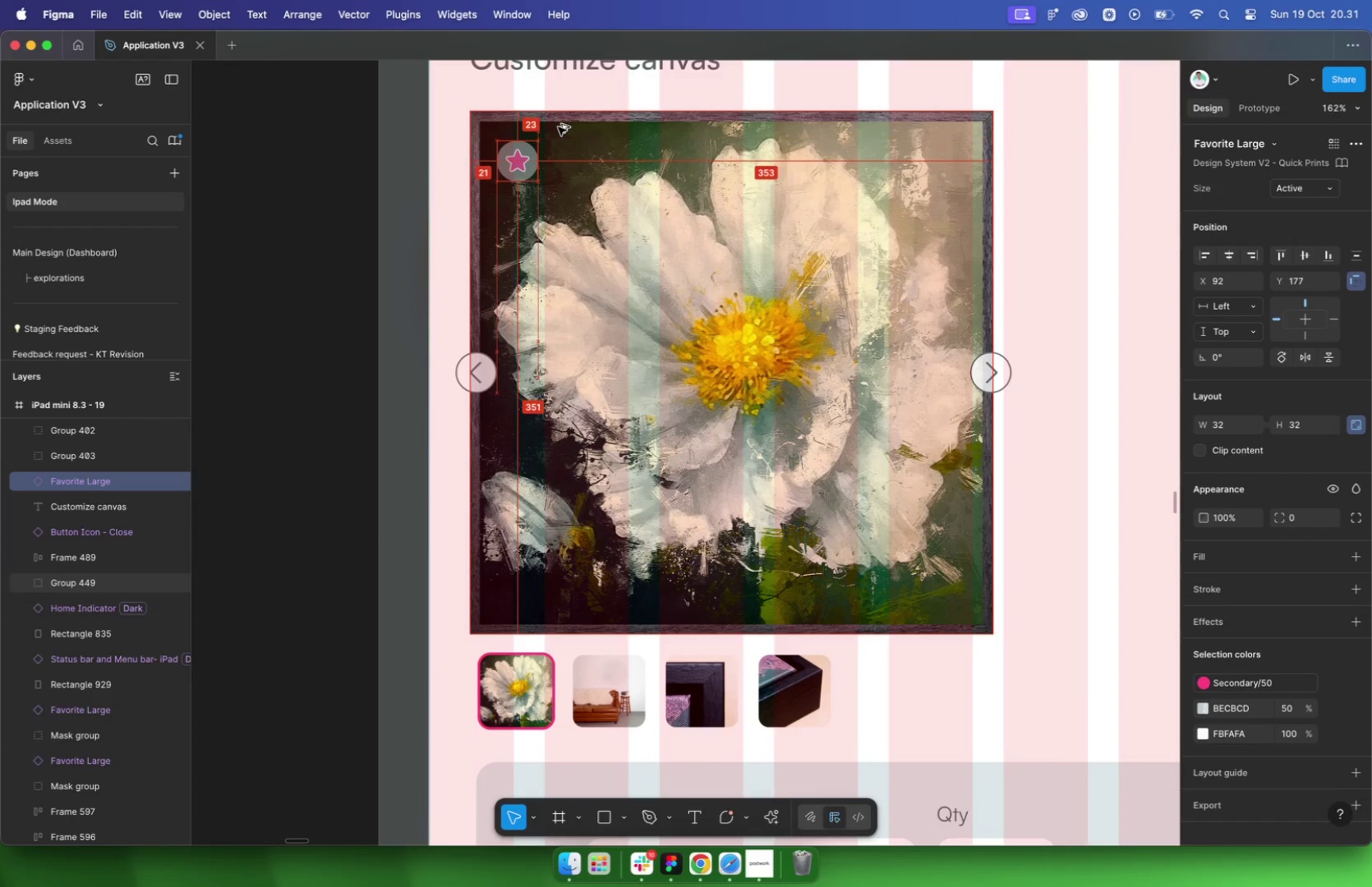 
key(Alt+ArrowDown)
 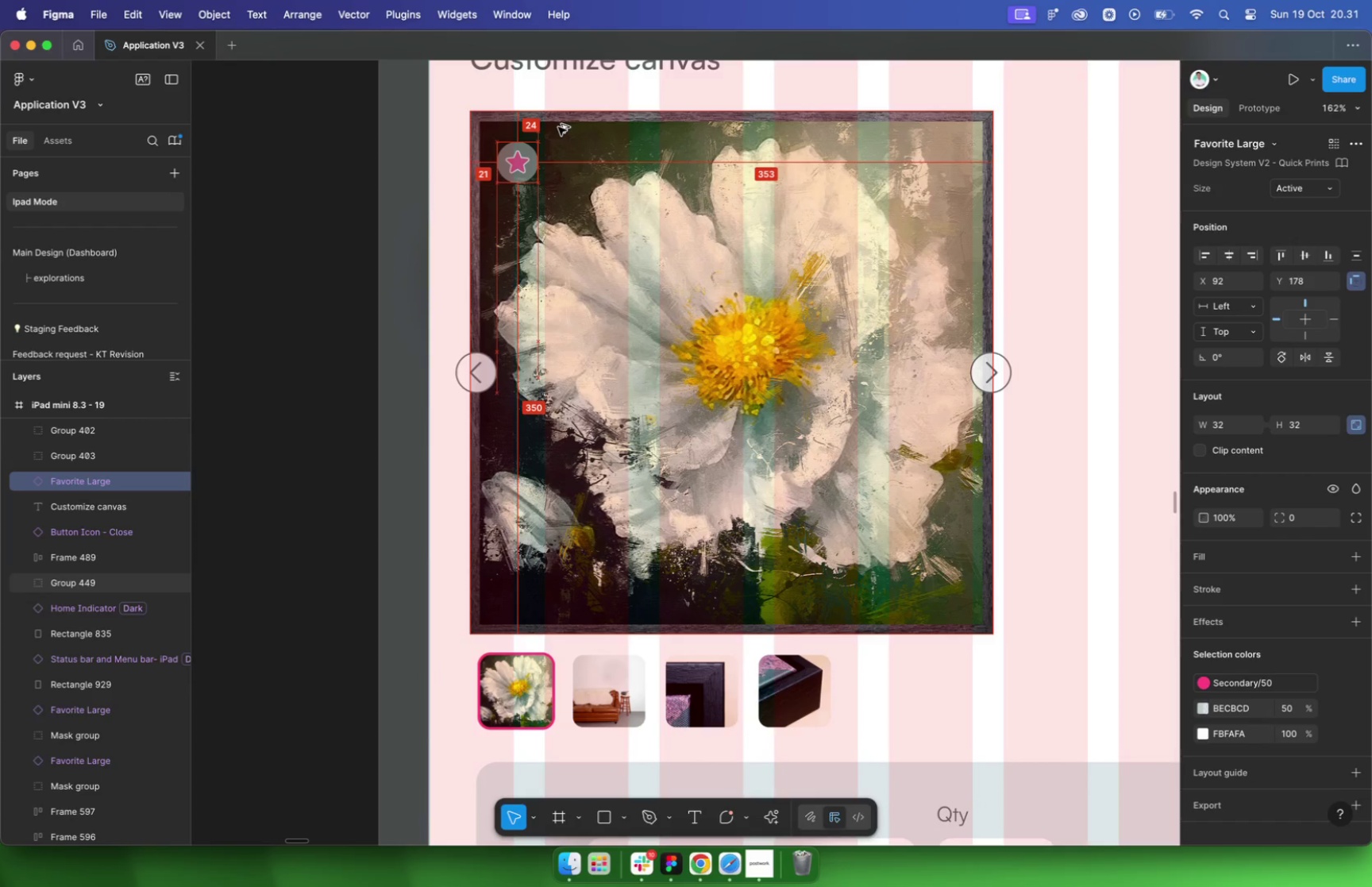 
key(Alt+ArrowRight)
 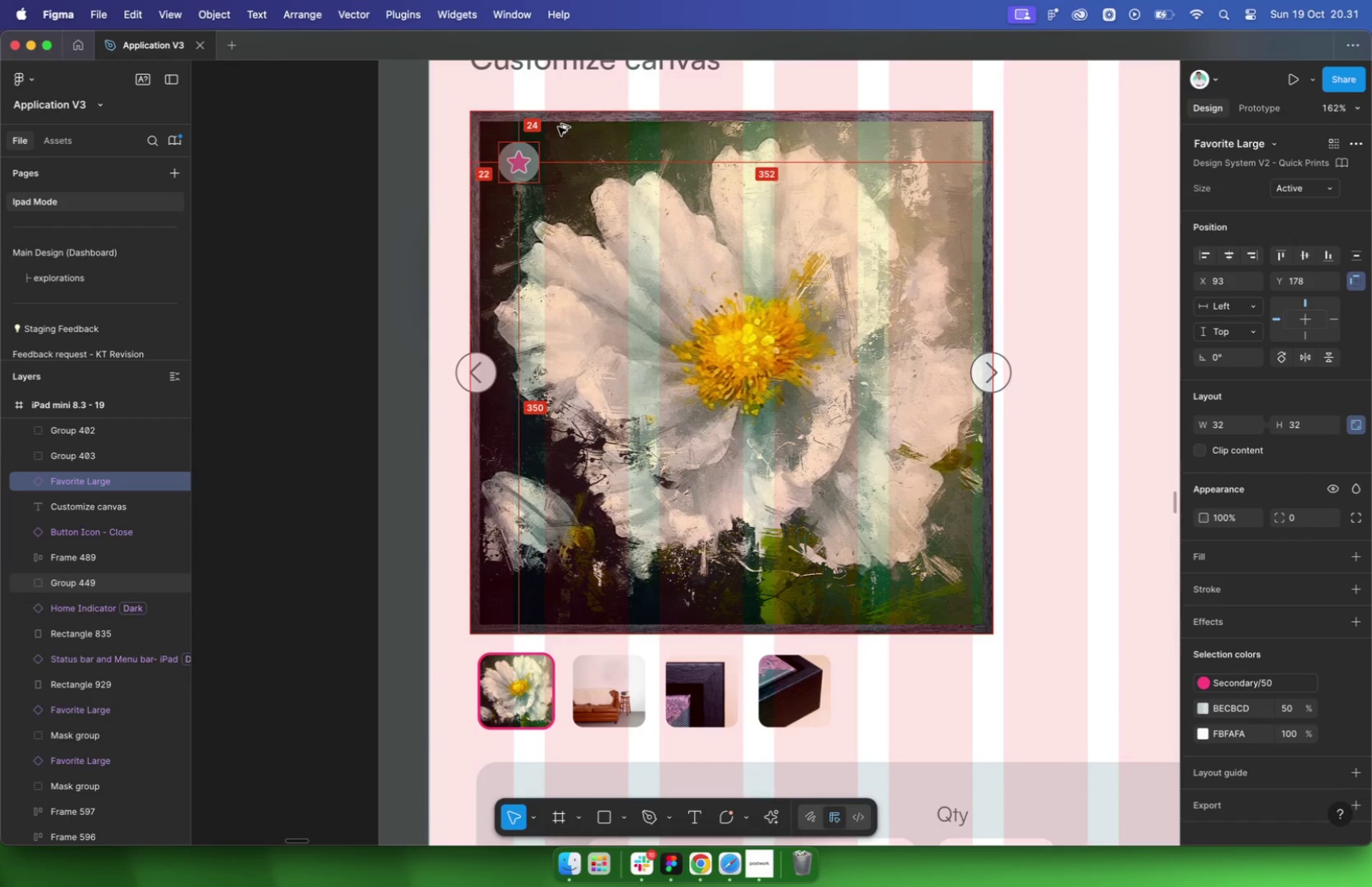 
key(Alt+ArrowRight)
 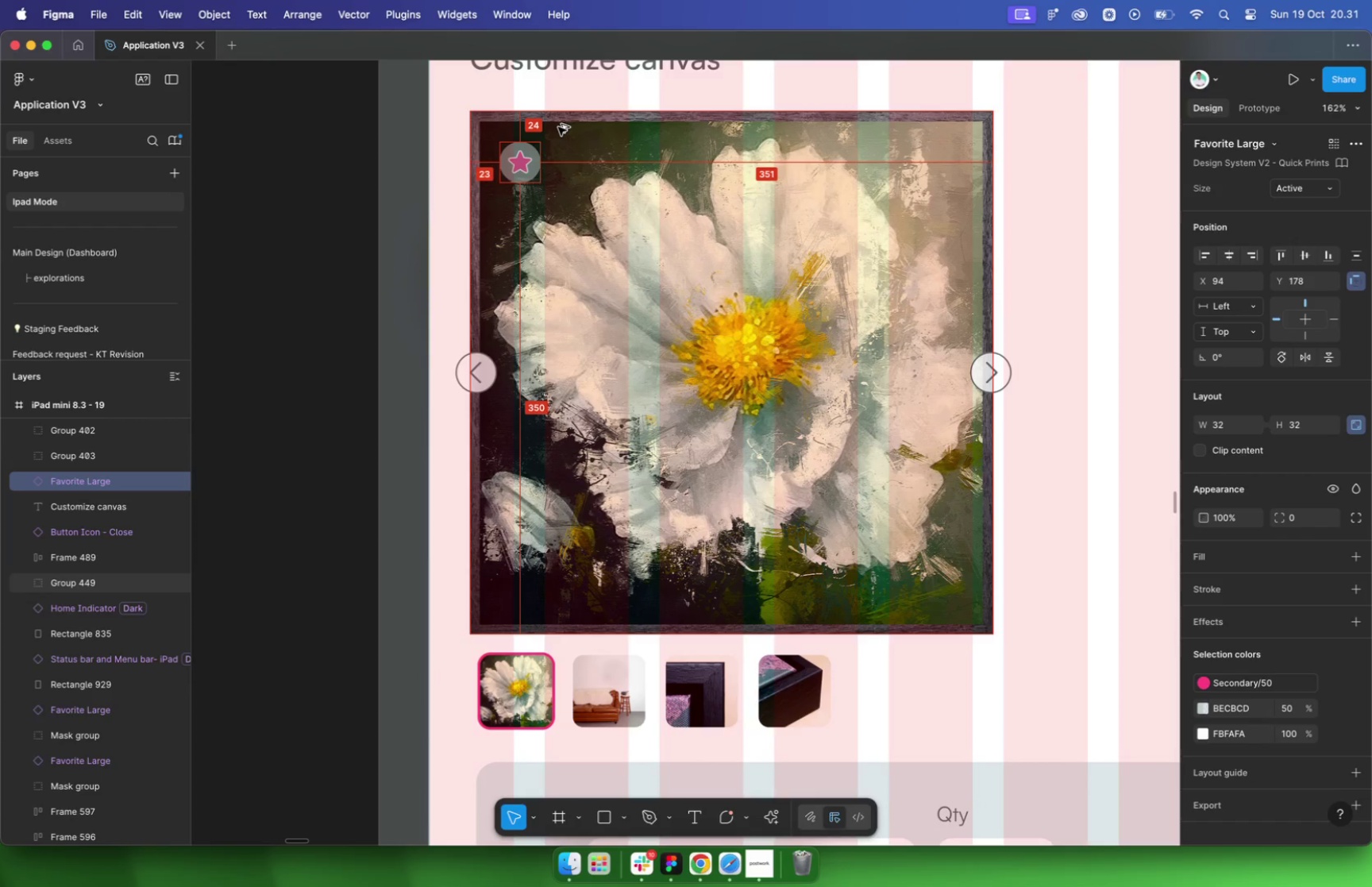 
key(Alt+ArrowRight)
 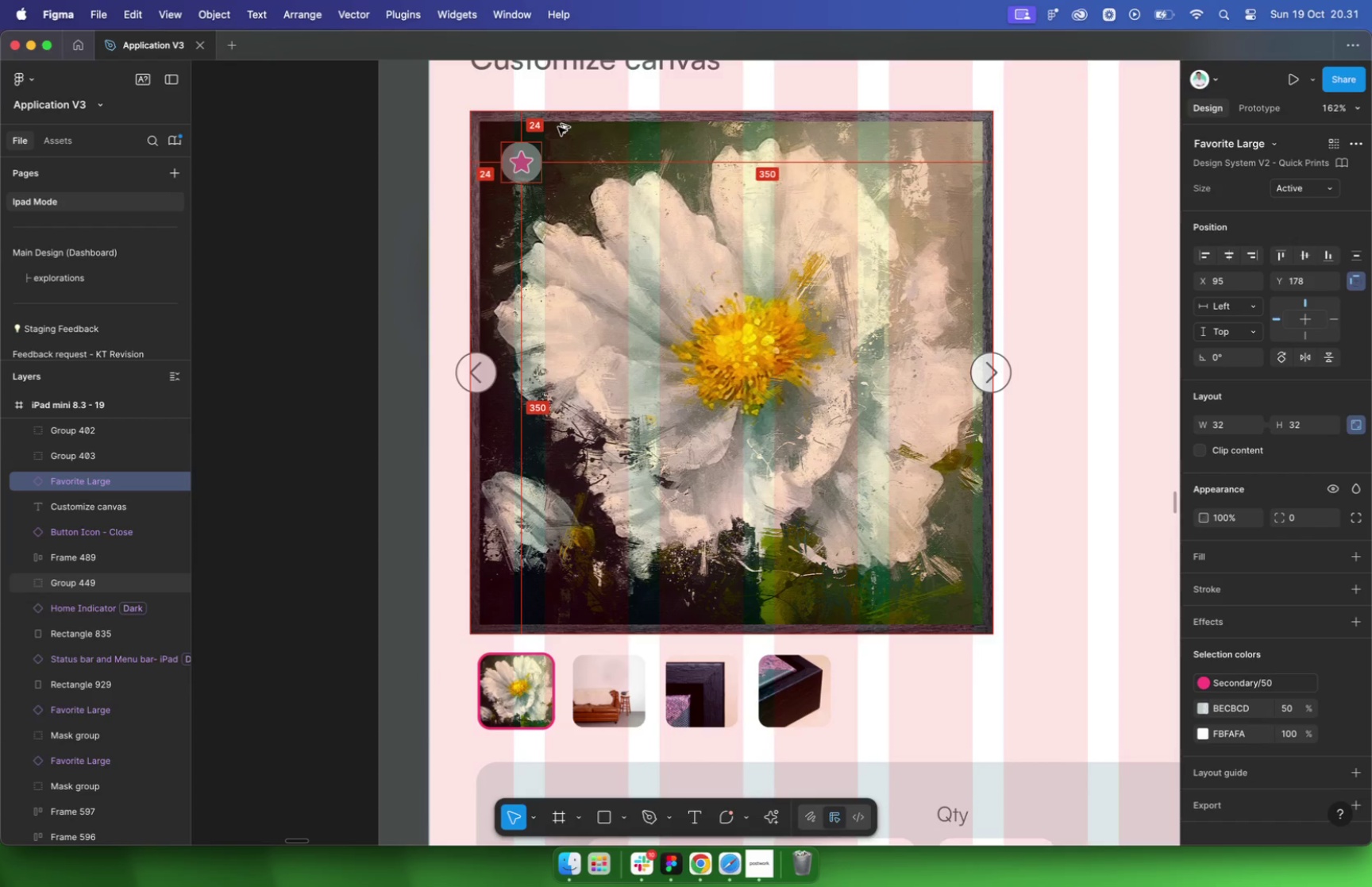 
key(Alt+ArrowRight)
 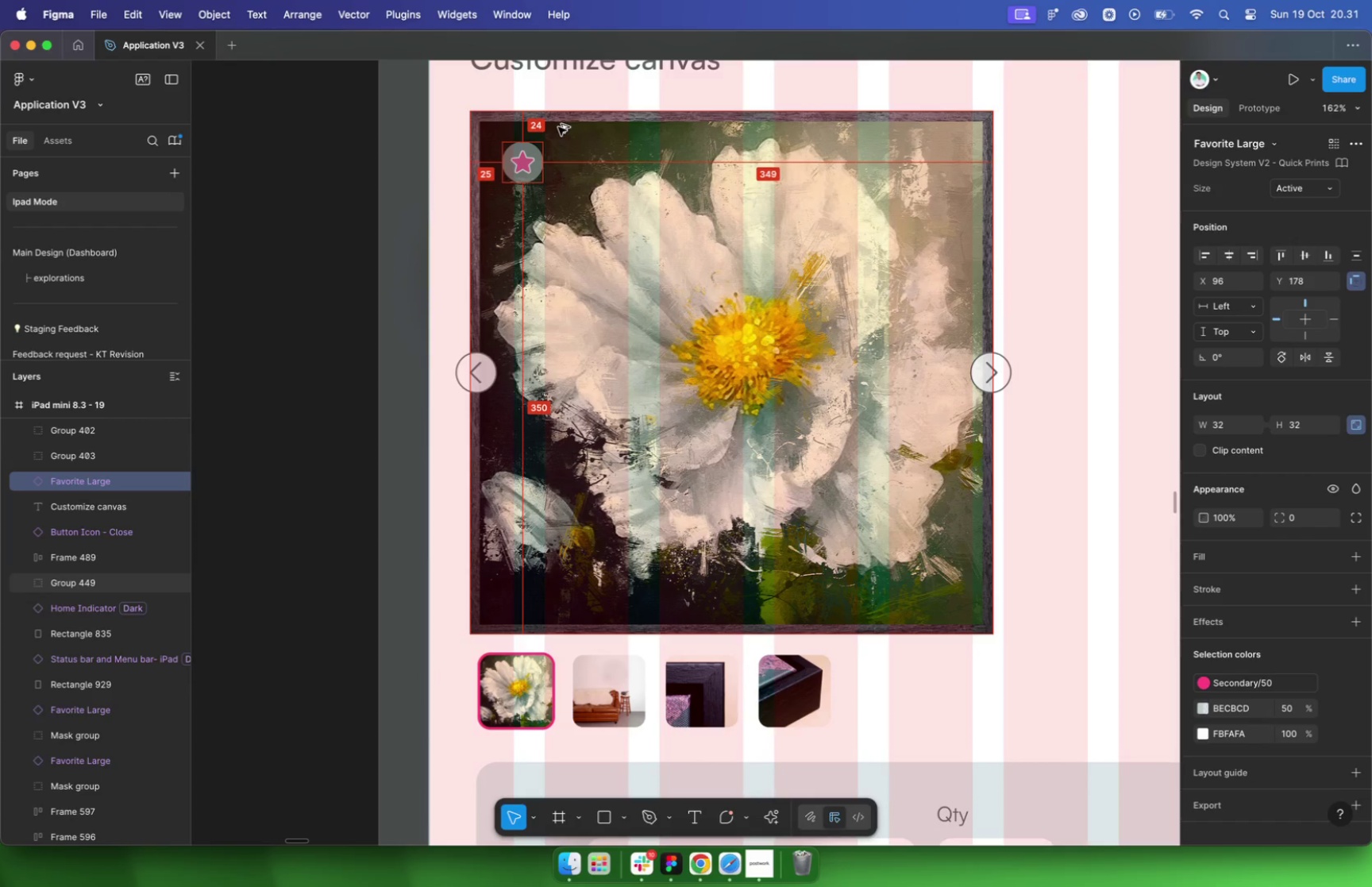 
key(Alt+ArrowLeft)
 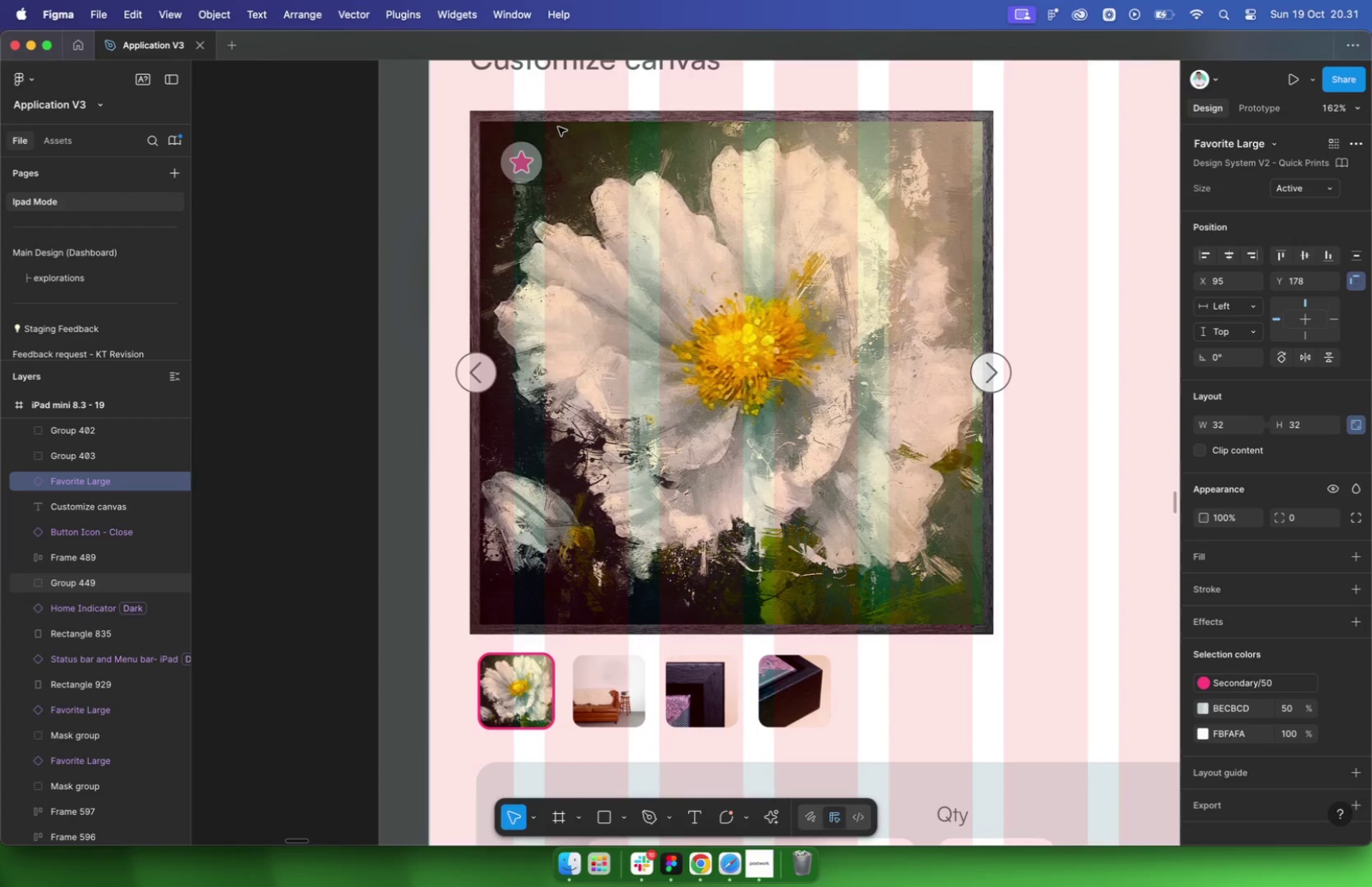 
scroll: coordinate [980, 357], scroll_direction: none, amount: 0.0
 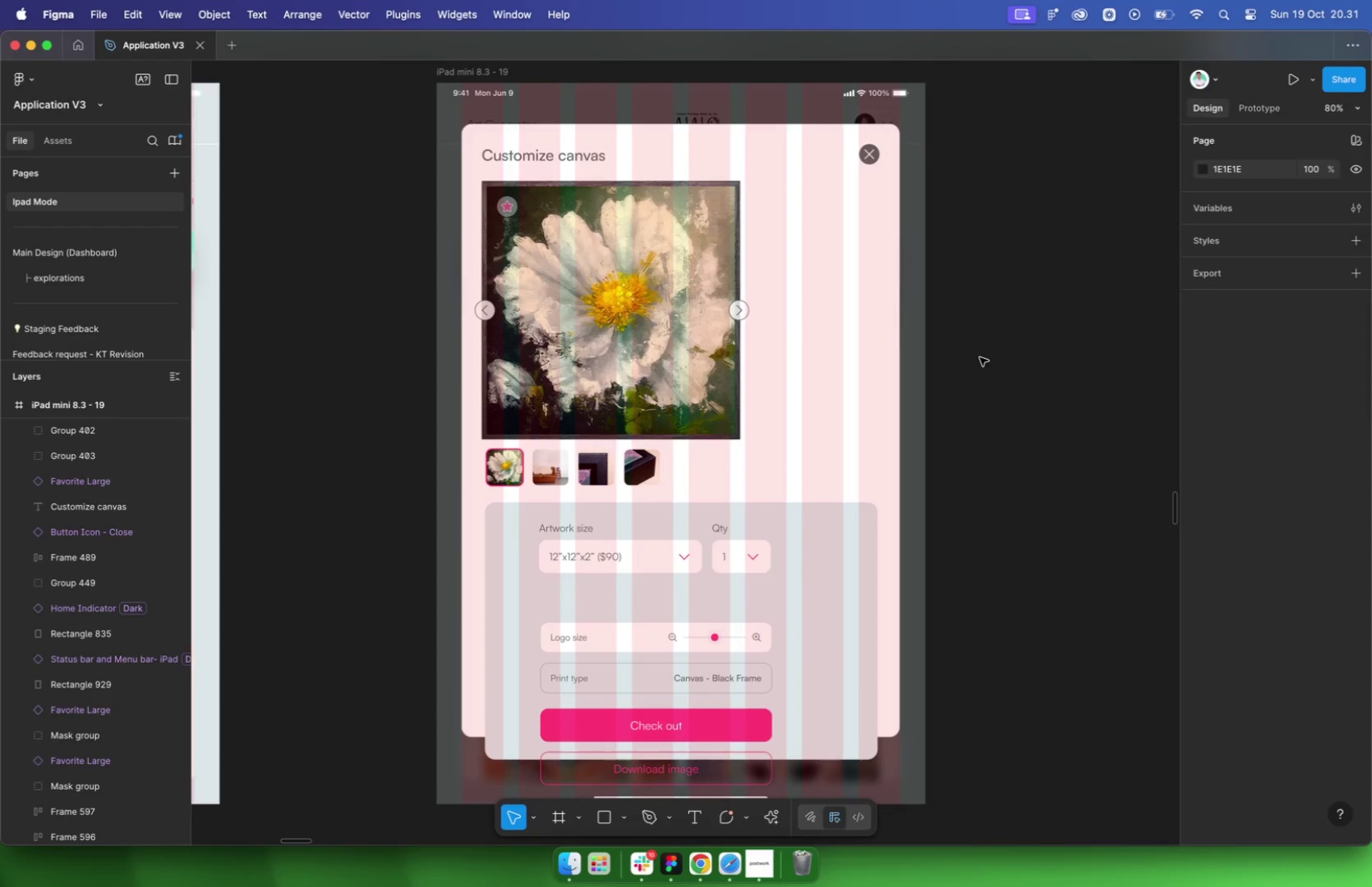 
scroll: coordinate [675, 545], scroll_direction: down, amount: 2.0
 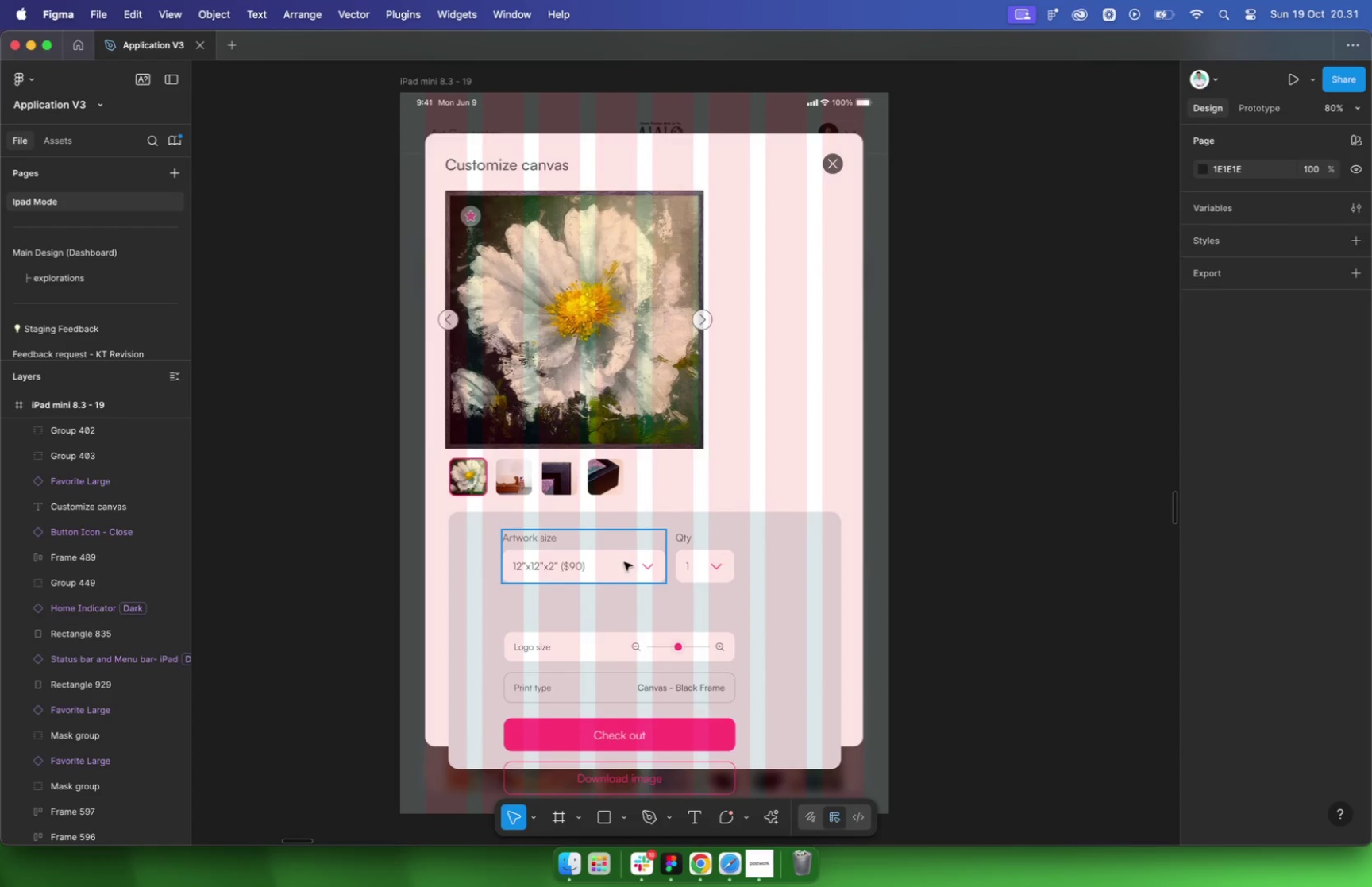 
left_click([747, 531])
 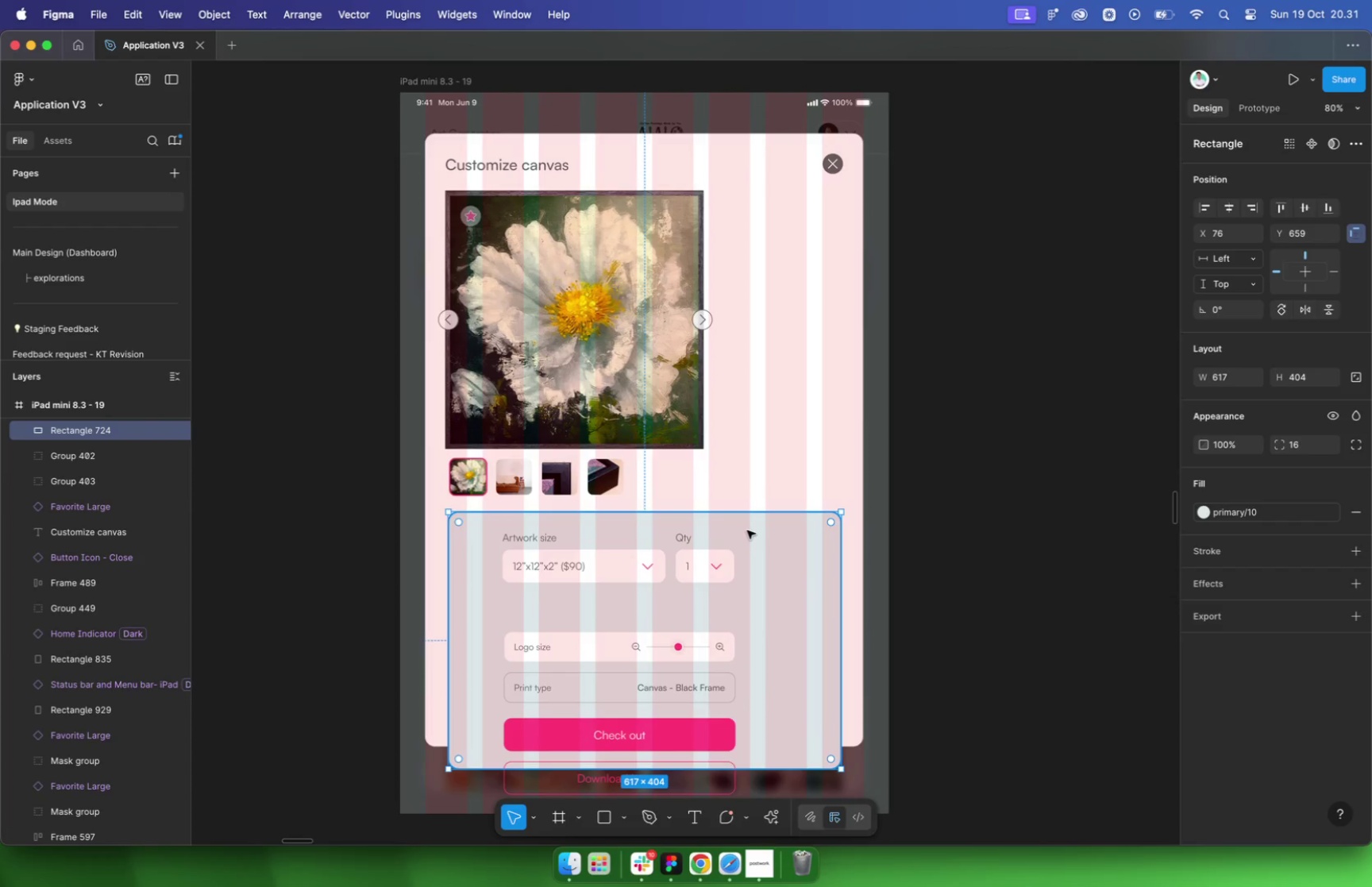 
left_click_drag(start_coordinate=[745, 531], to_coordinate=[812, 409])
 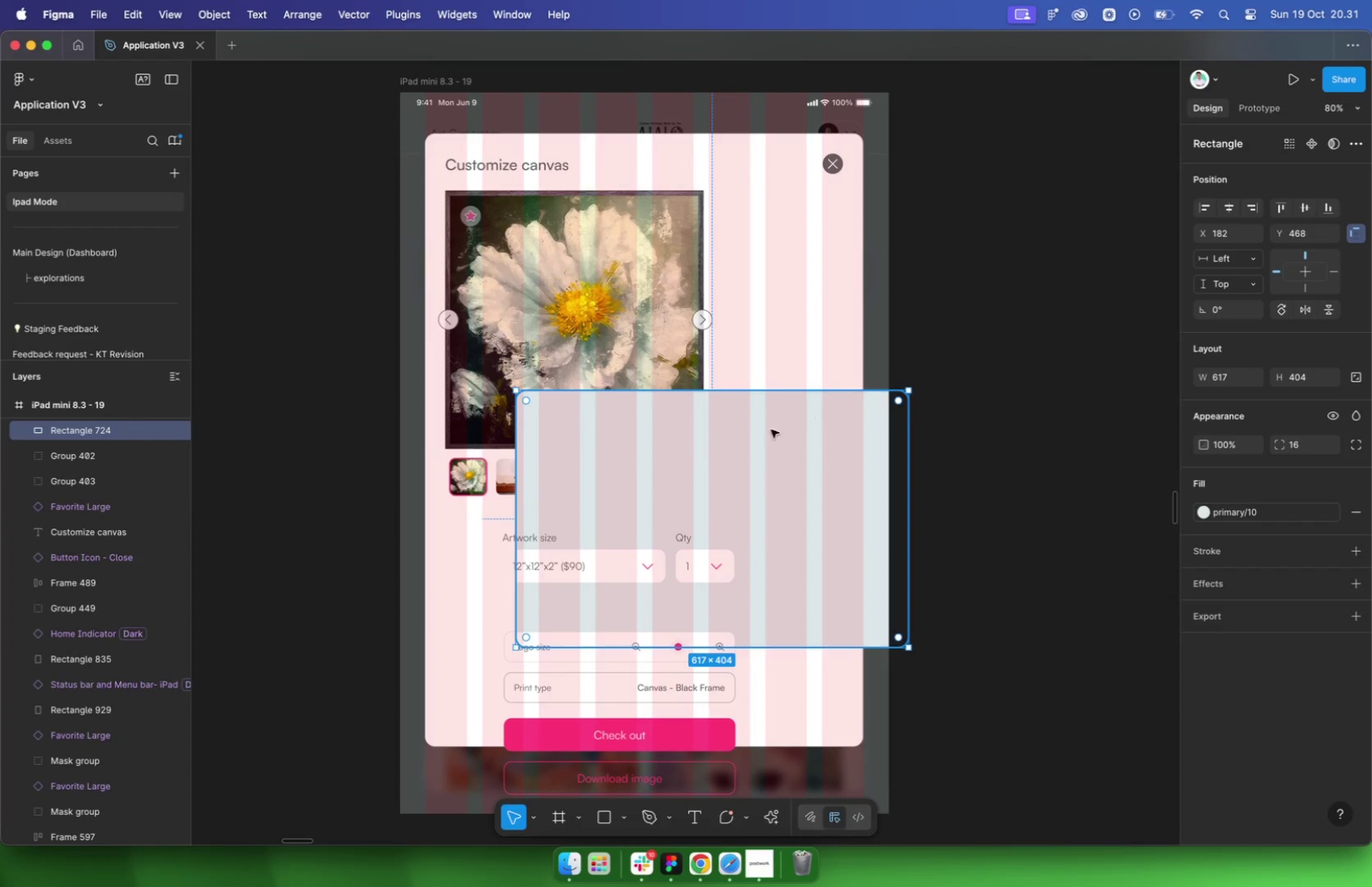 
left_click_drag(start_coordinate=[609, 478], to_coordinate=[811, 274])
 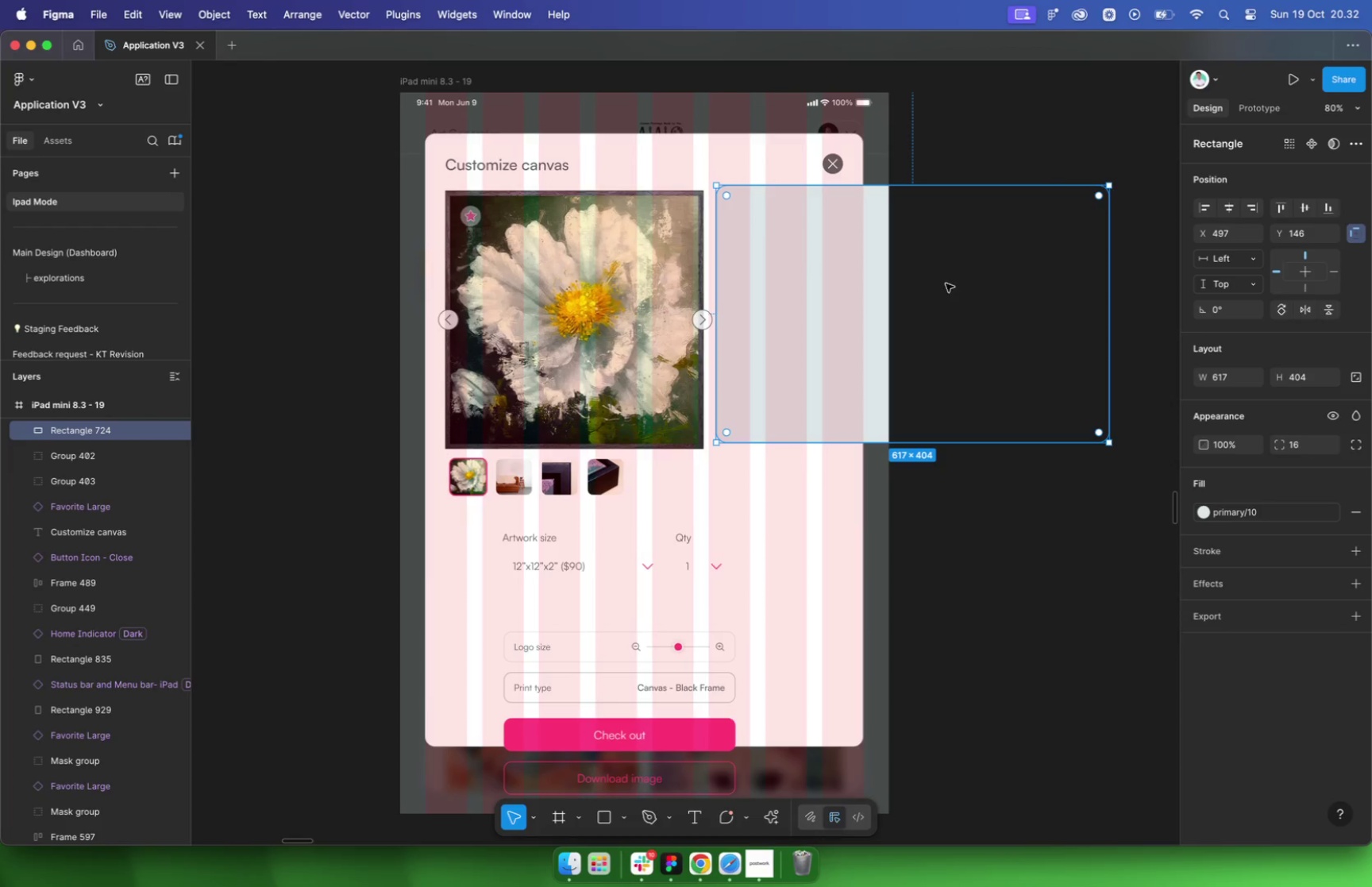 
left_click_drag(start_coordinate=[1109, 303], to_coordinate=[841, 306])
 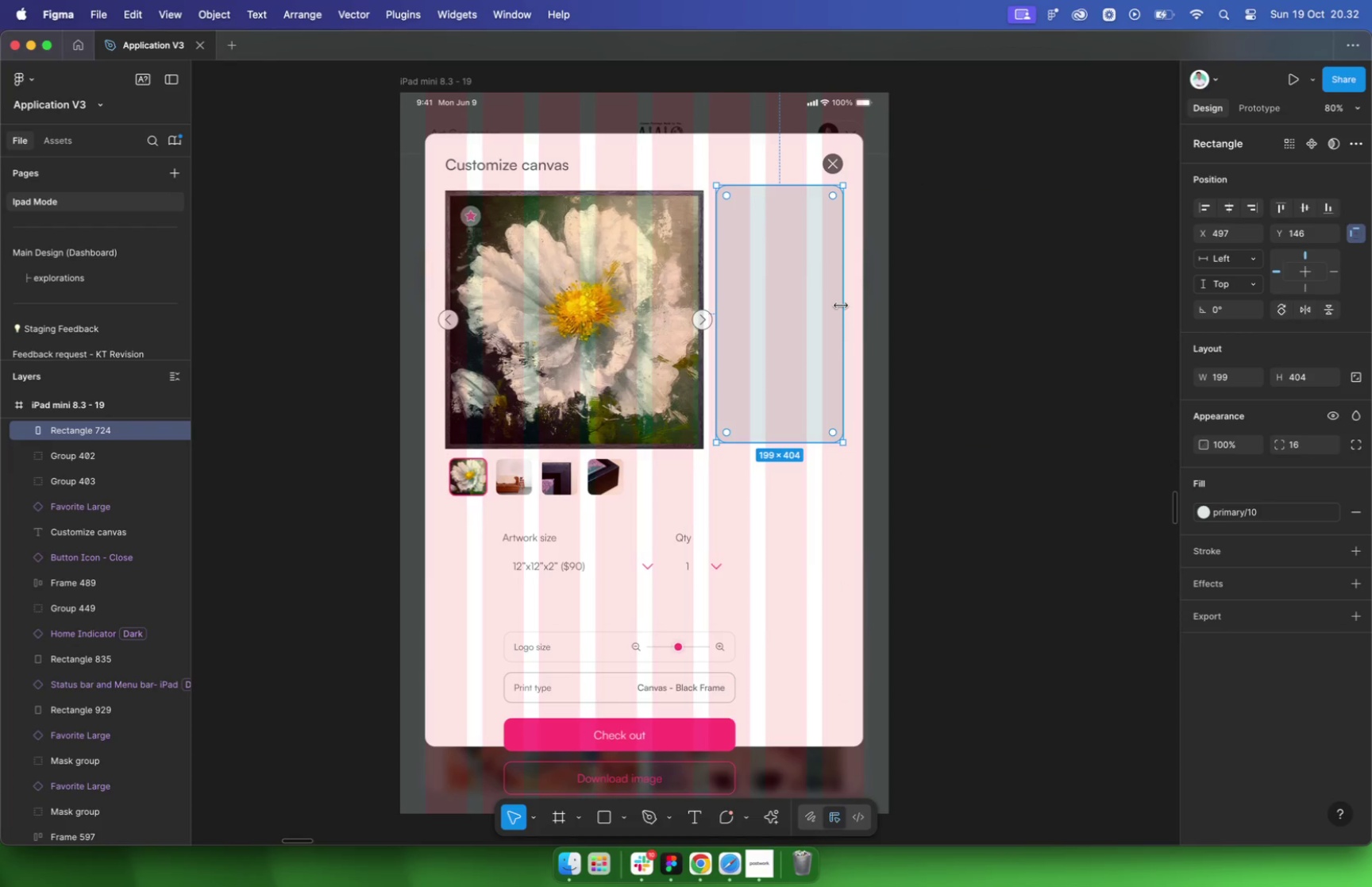 
left_click_drag(start_coordinate=[1061, 406], to_coordinate=[1060, 411])
 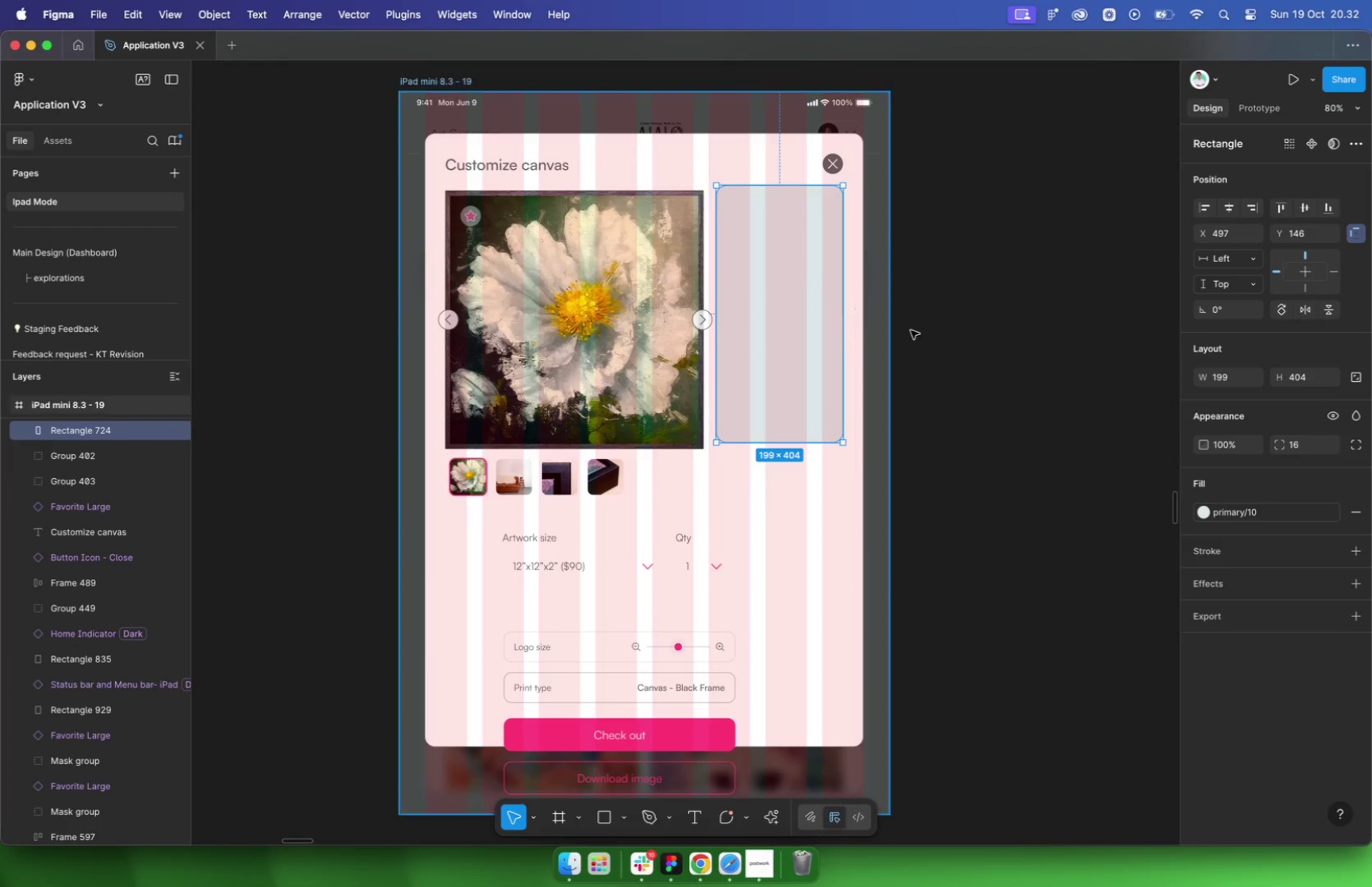 
scroll: coordinate [1067, 478], scroll_direction: up, amount: 1.0
 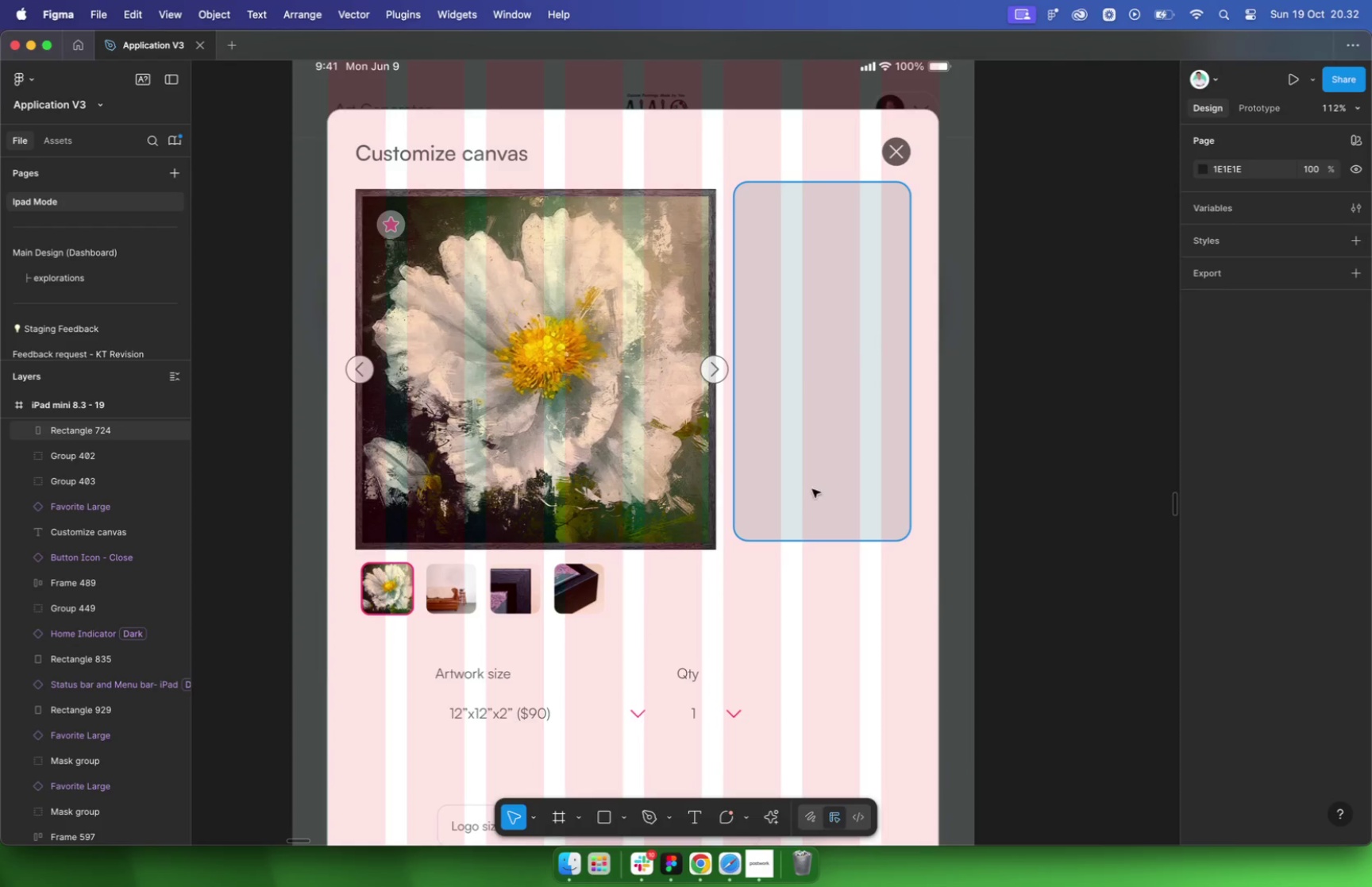 
left_click_drag(start_coordinate=[811, 538], to_coordinate=[811, 550])
 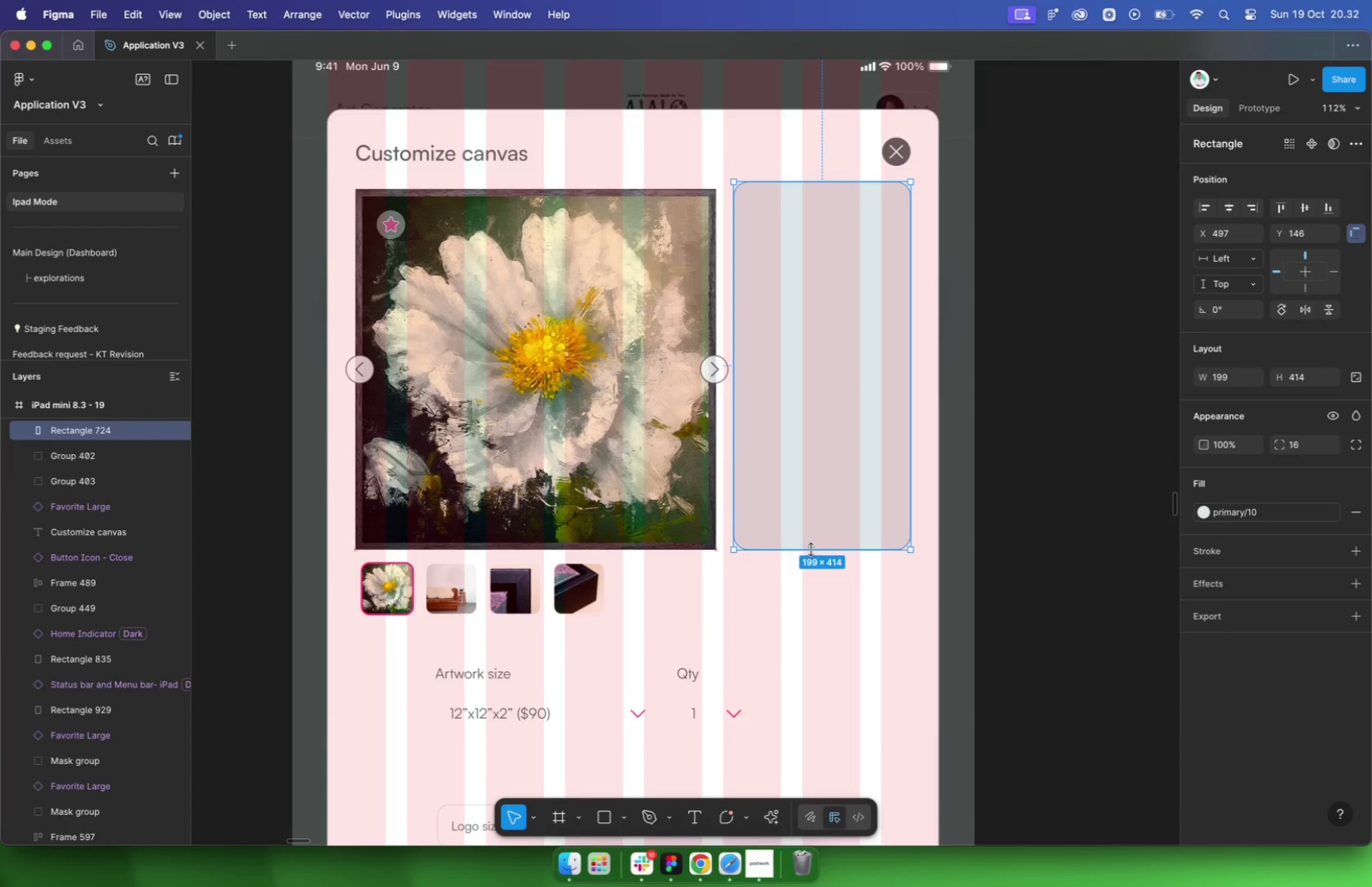 
hold_key(key=OptionLeft, duration=0.92)
 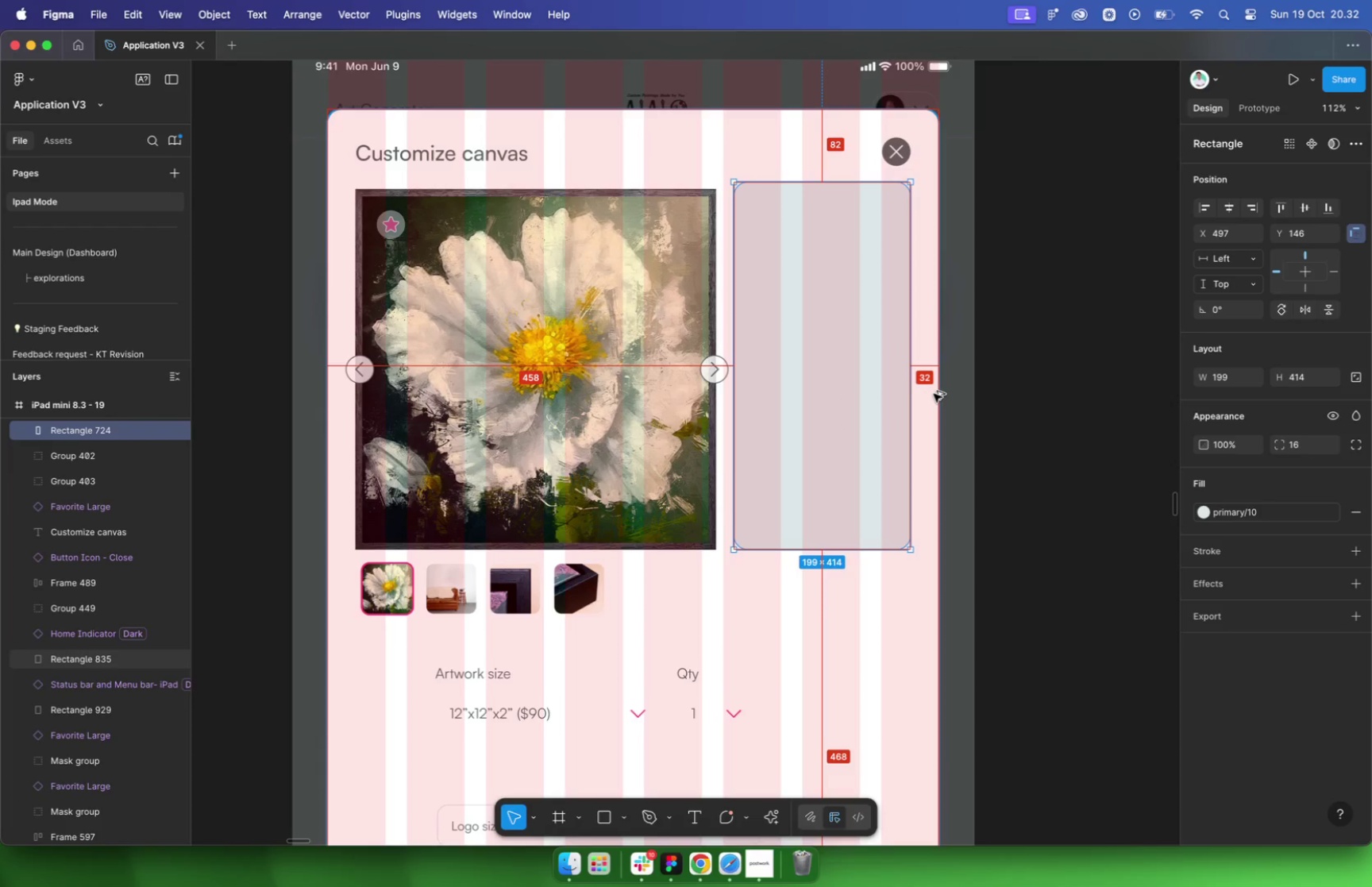 
hold_key(key=OptionLeft, duration=1.15)
 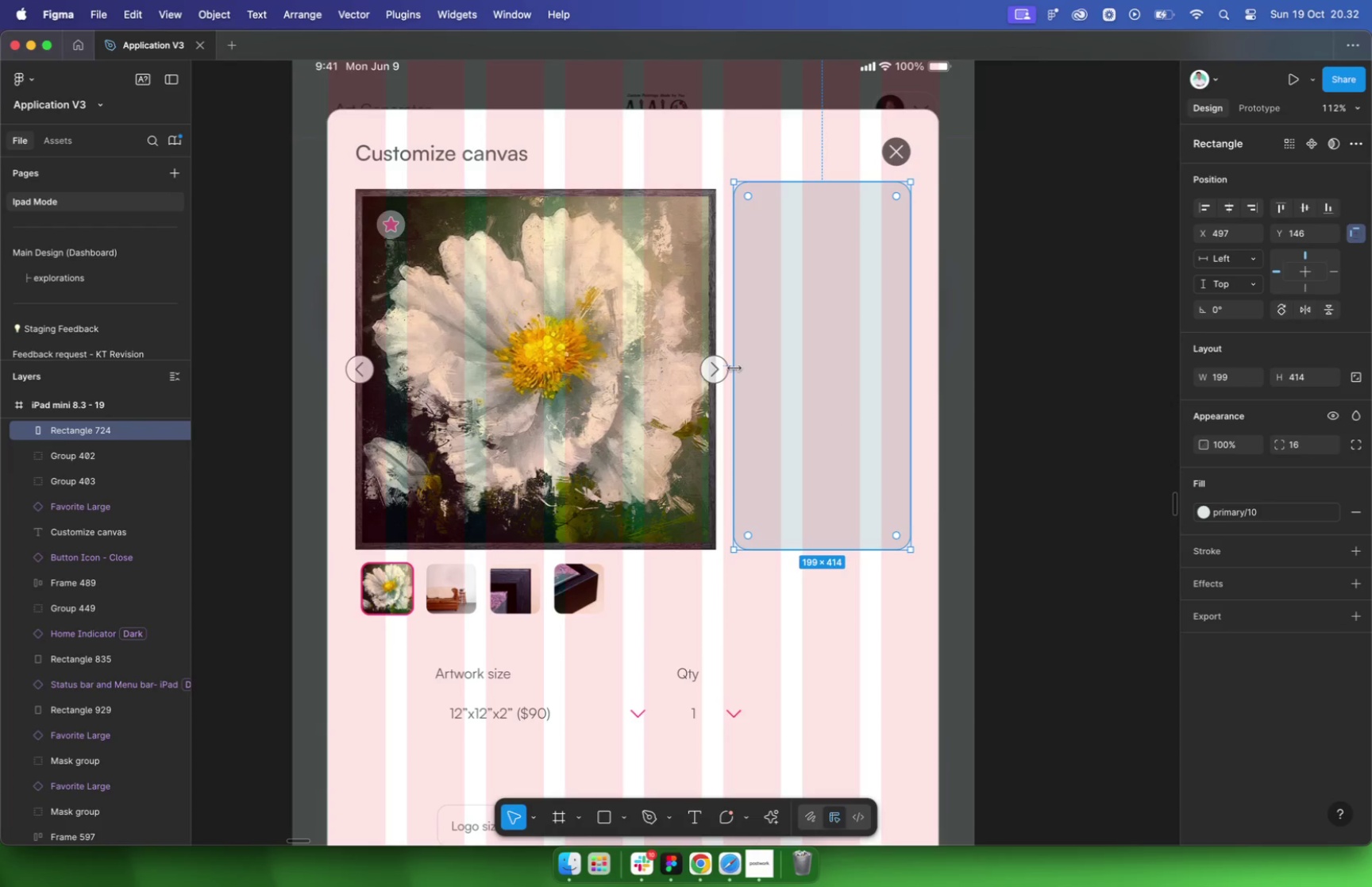 
scroll: coordinate [749, 348], scroll_direction: down, amount: 37.0
 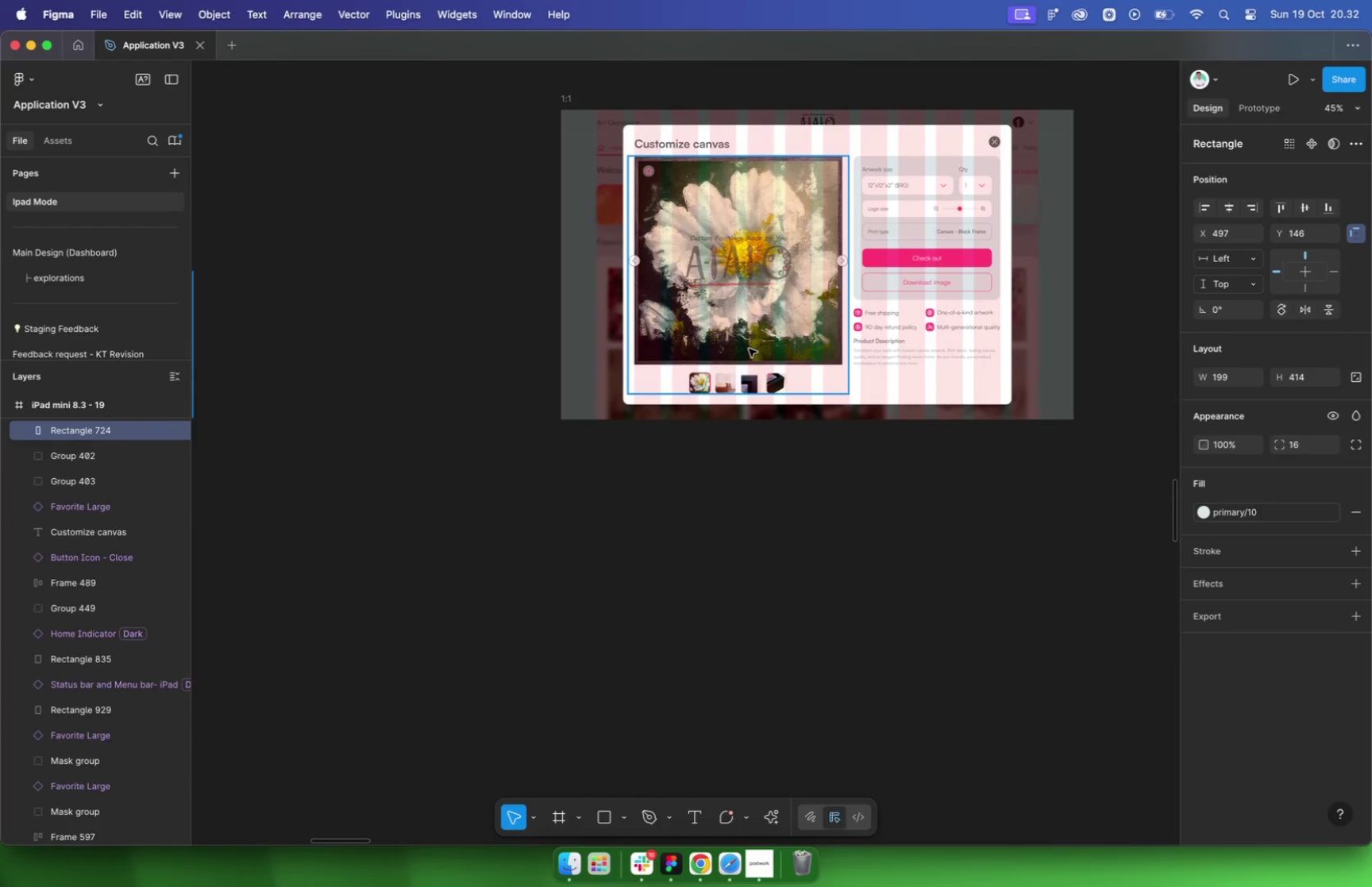 
scroll: coordinate [279, 392], scroll_direction: up, amount: 46.0
 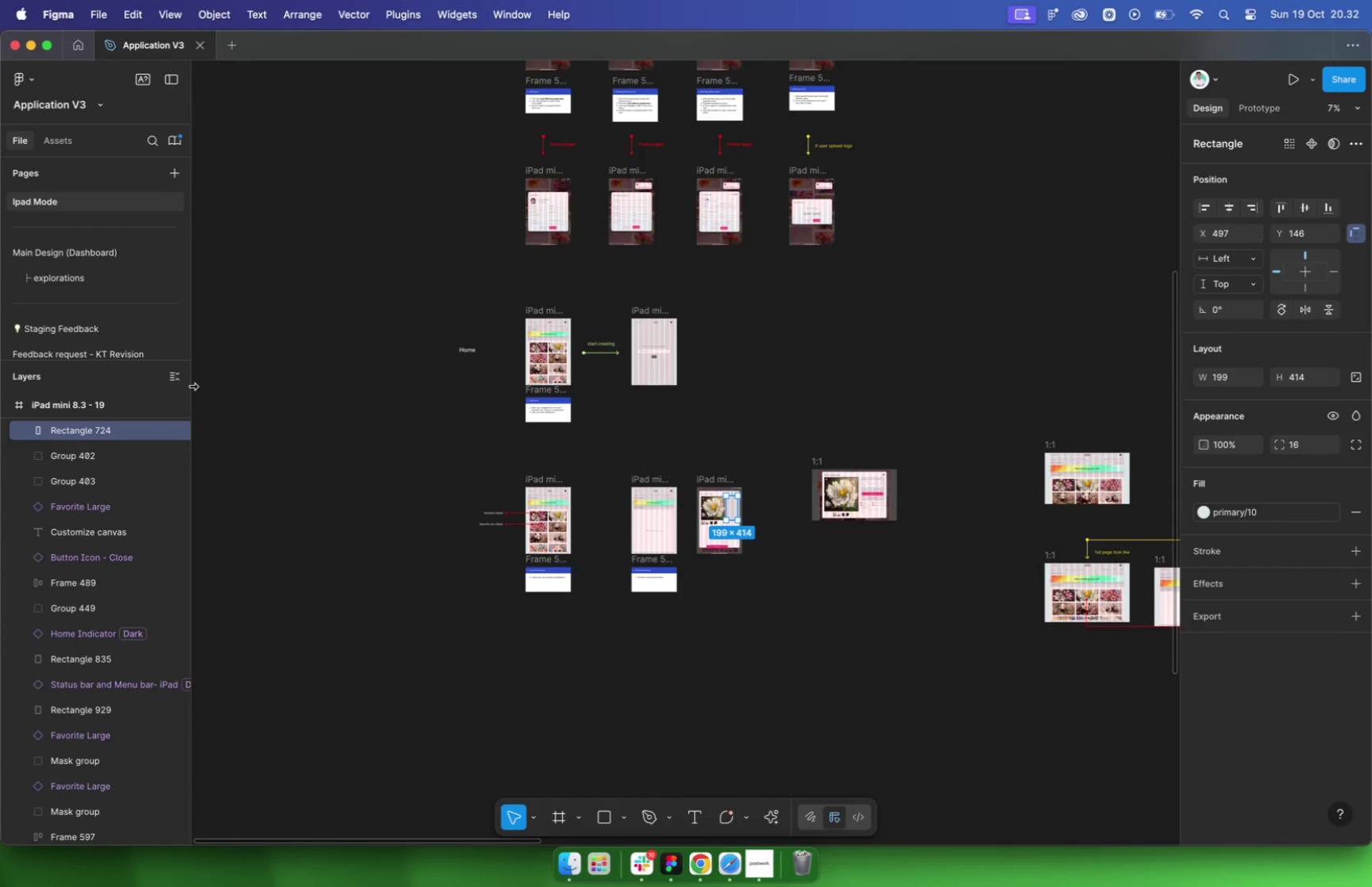 
scroll: coordinate [65, 331], scroll_direction: down, amount: 25.0
 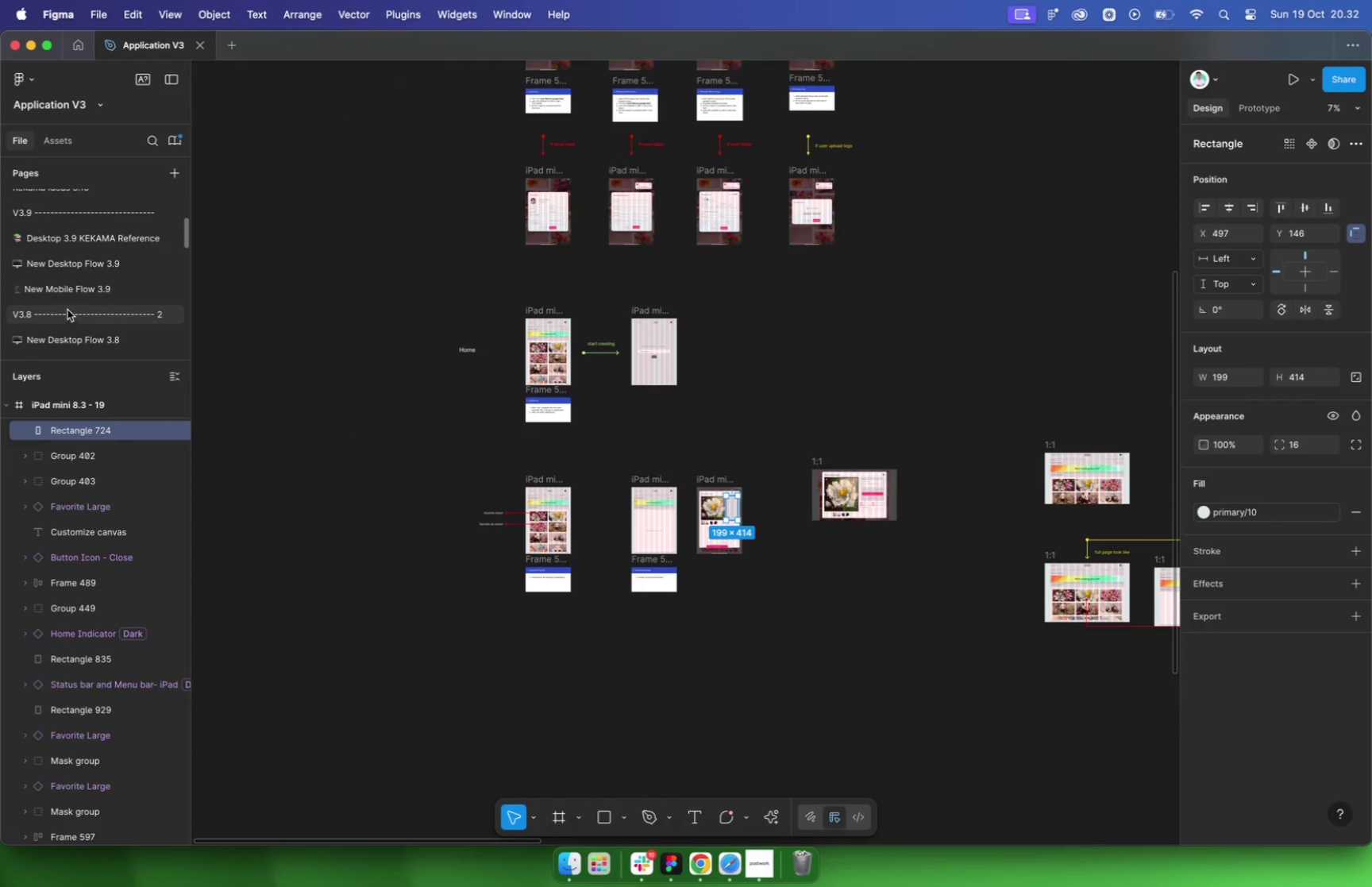 
left_click([70, 295])
 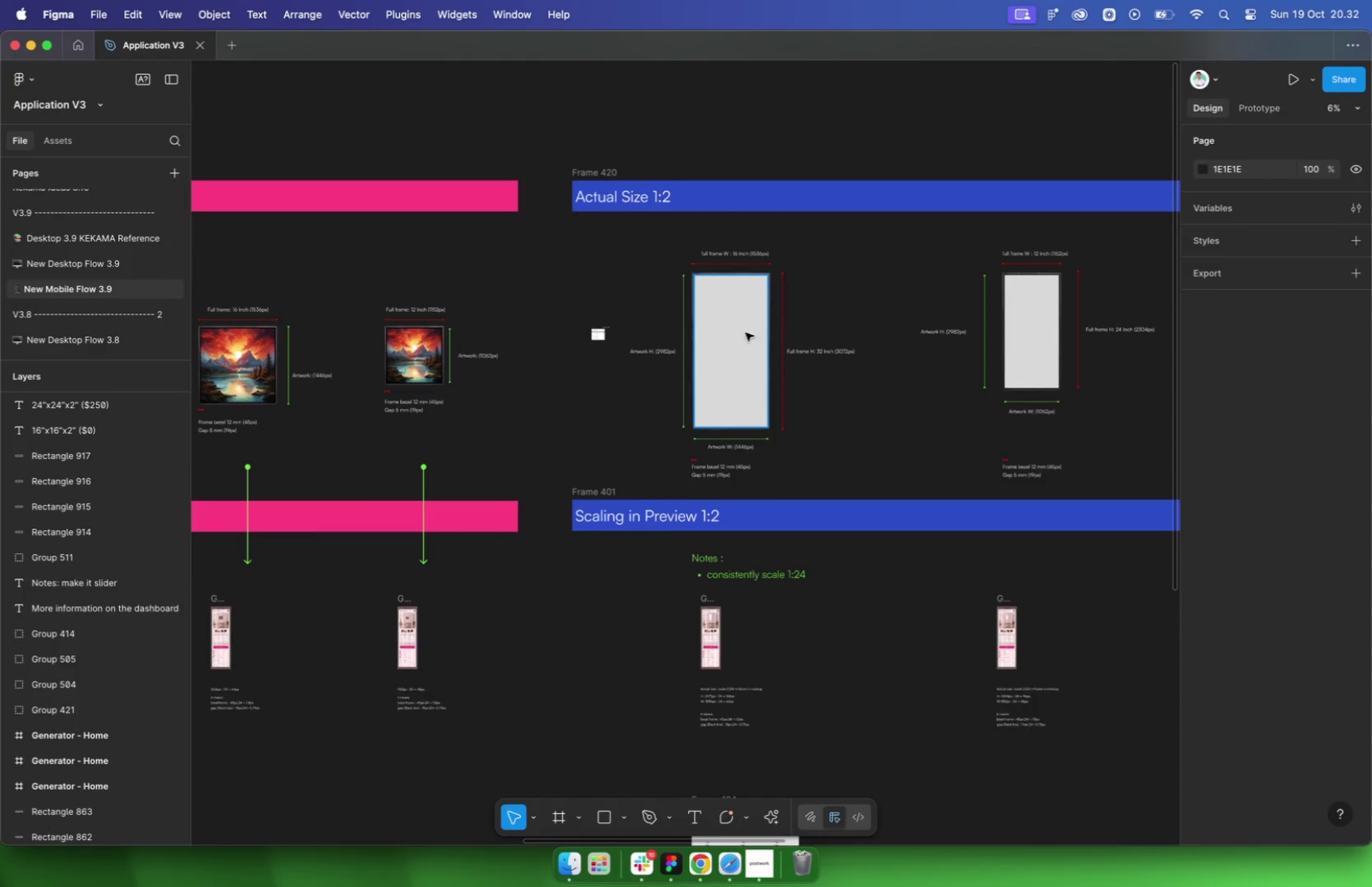 
scroll: coordinate [755, 334], scroll_direction: down, amount: 36.0
 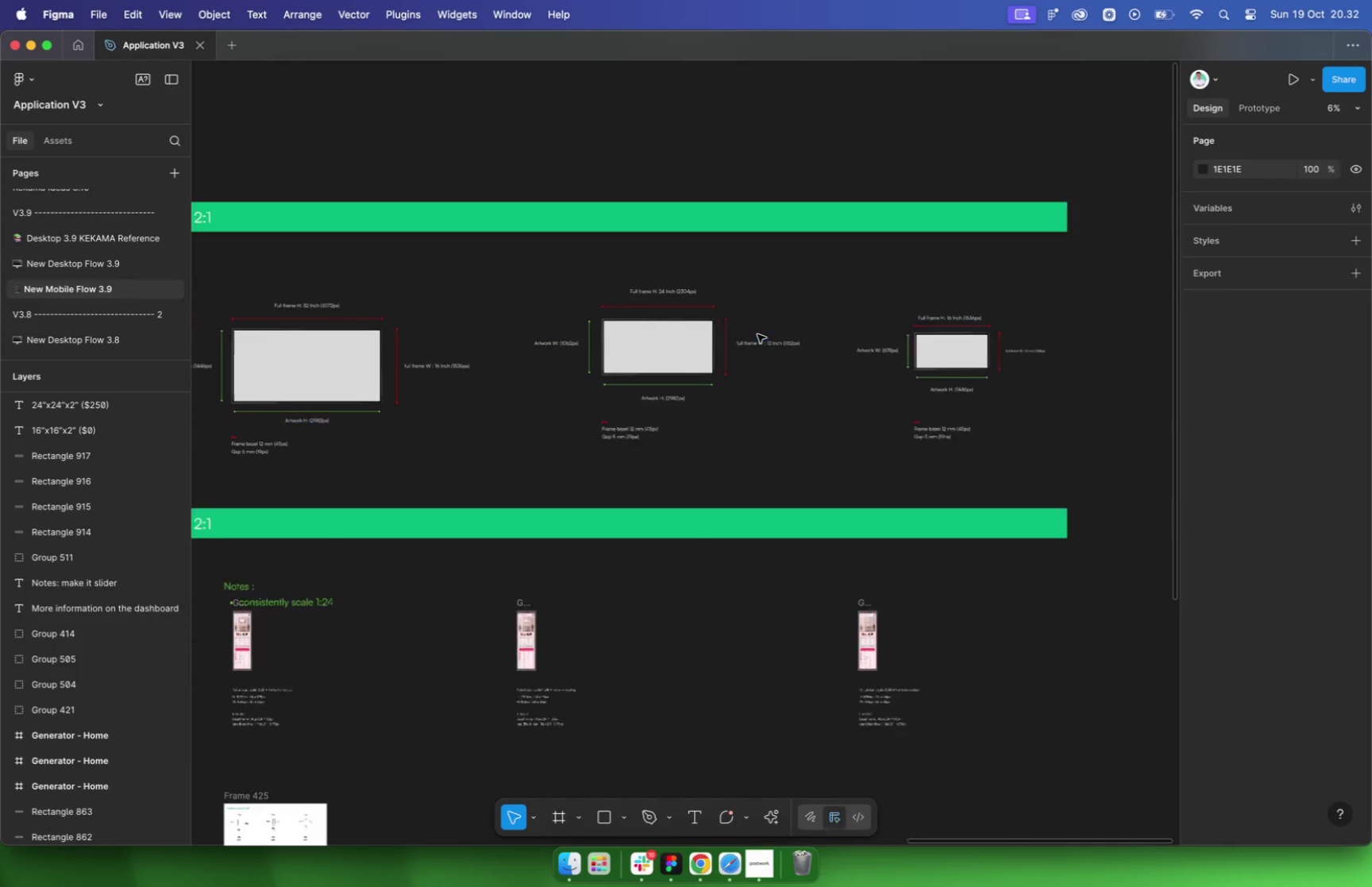 
scroll: coordinate [722, 314], scroll_direction: up, amount: 47.0
 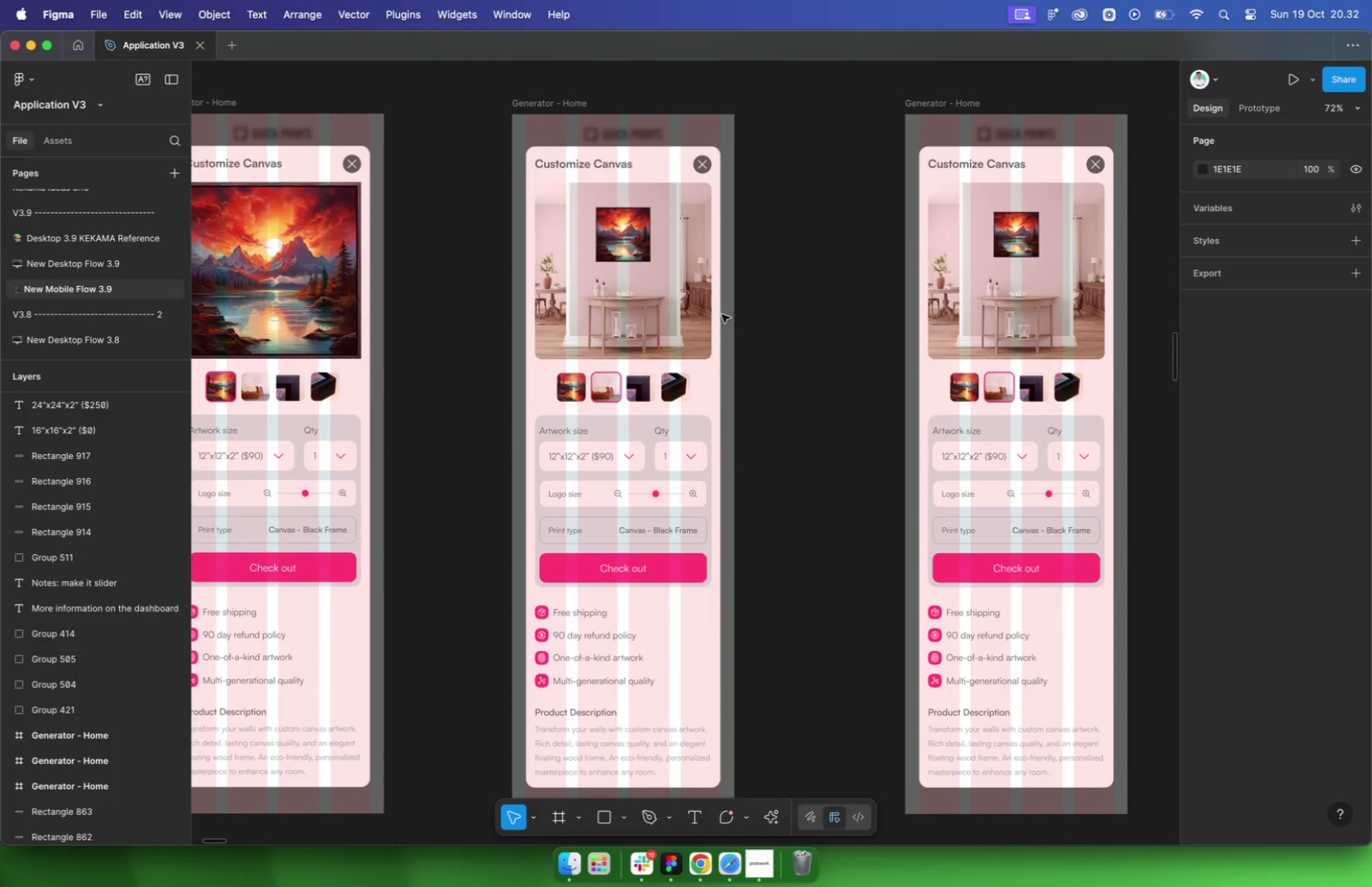 
wait(7.77)
 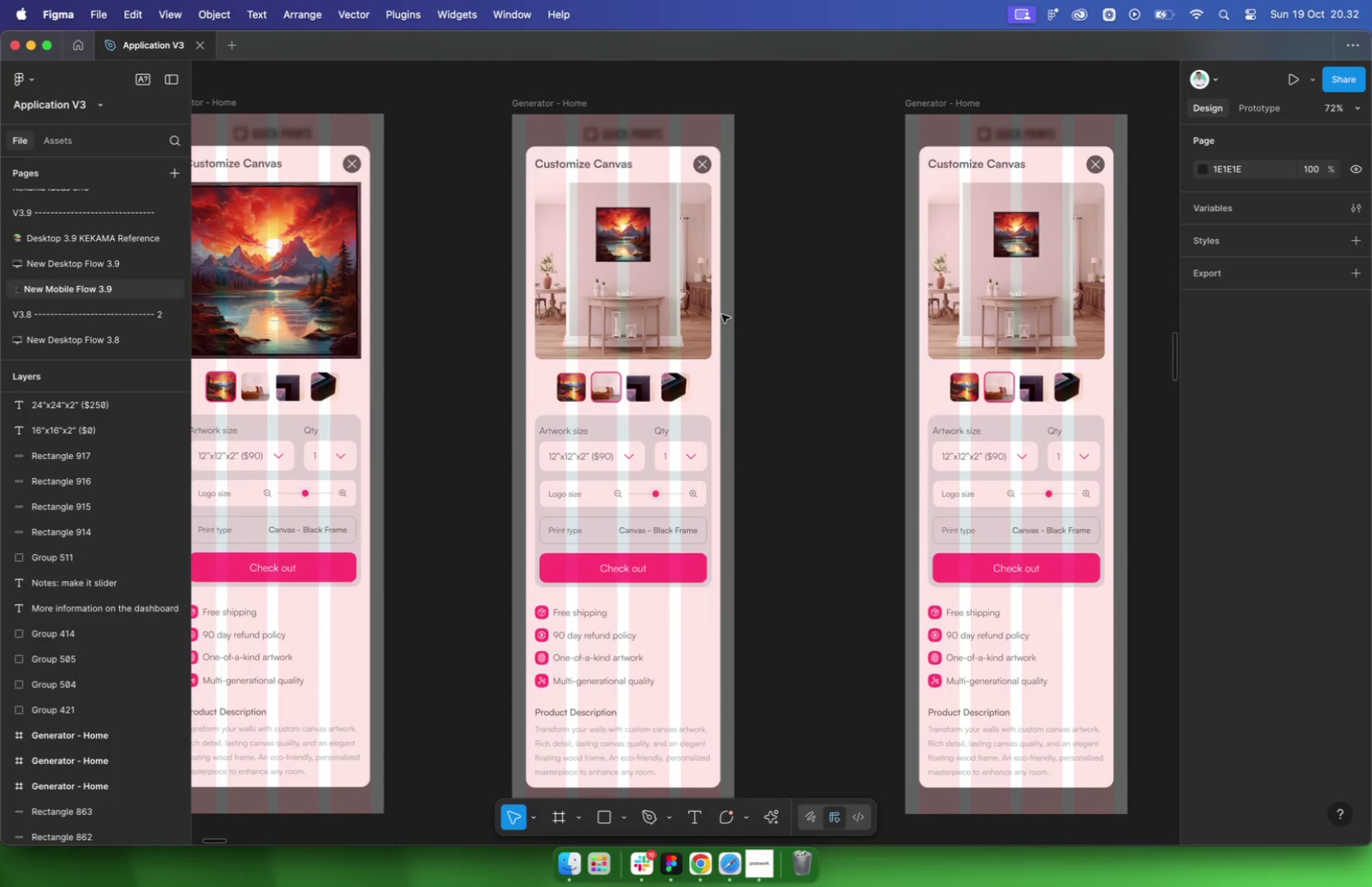 
left_click([341, 151])
 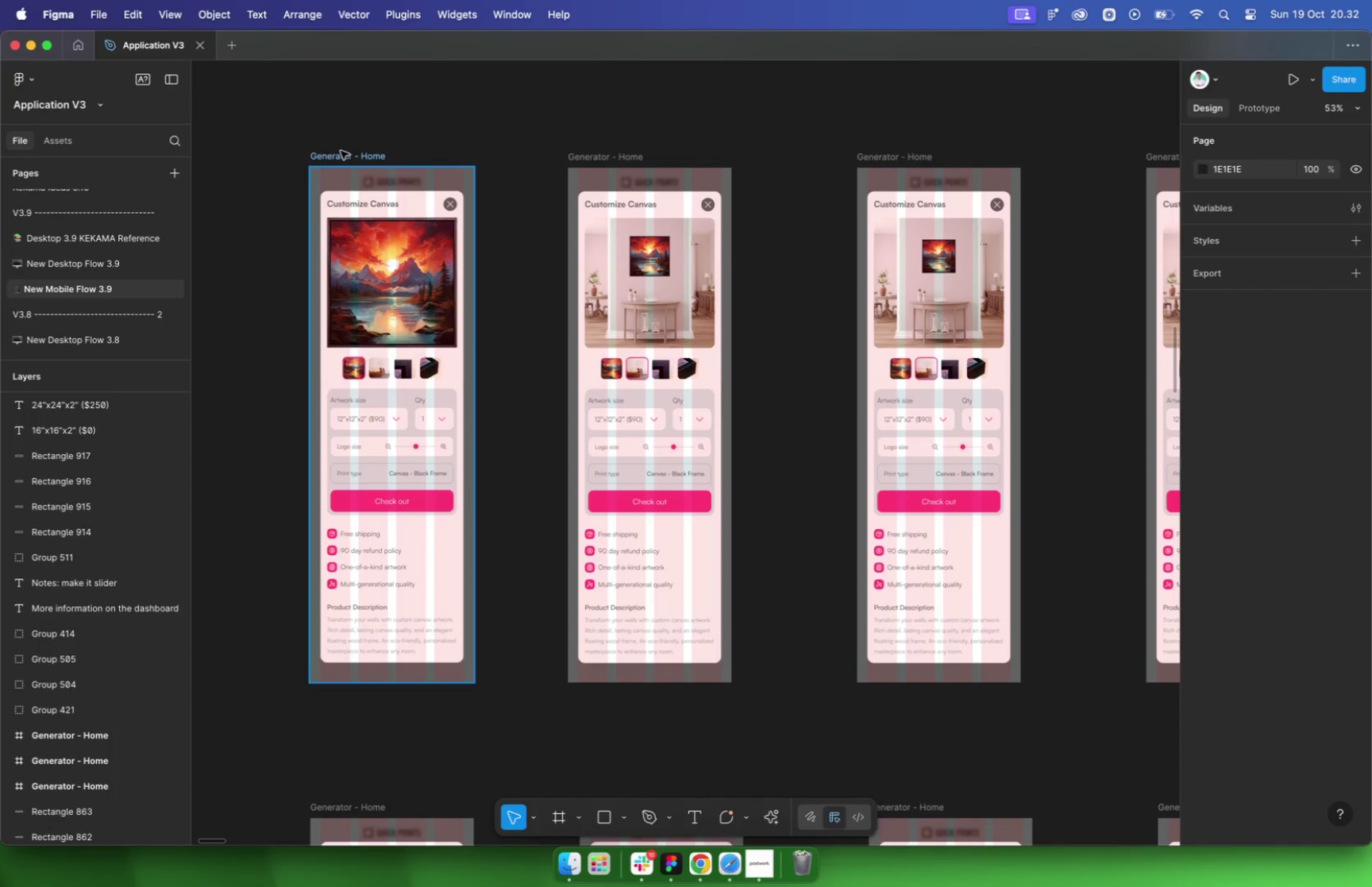 
key(Meta+C)
 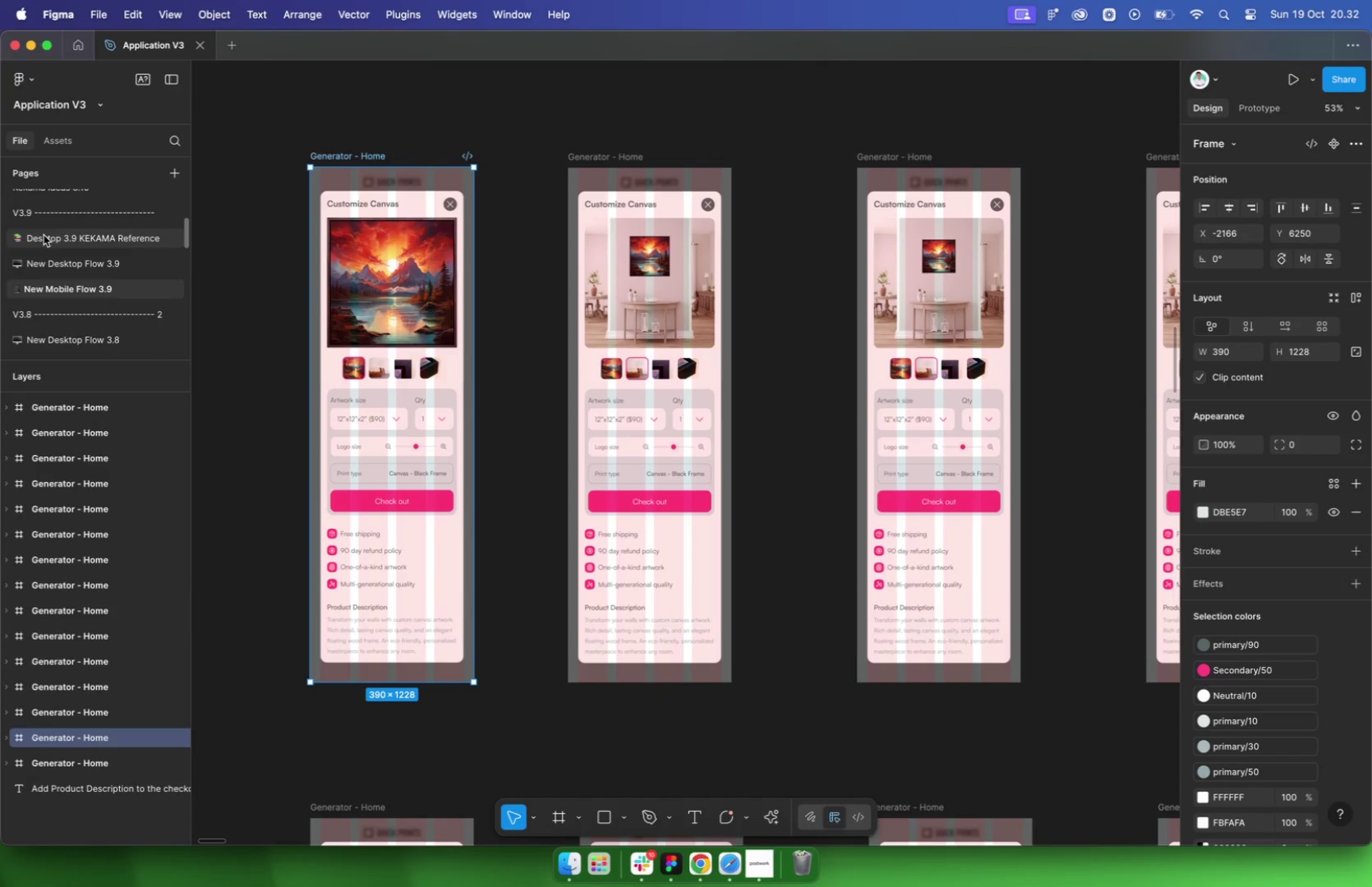 
scroll: coordinate [48, 240], scroll_direction: up, amount: 22.0
 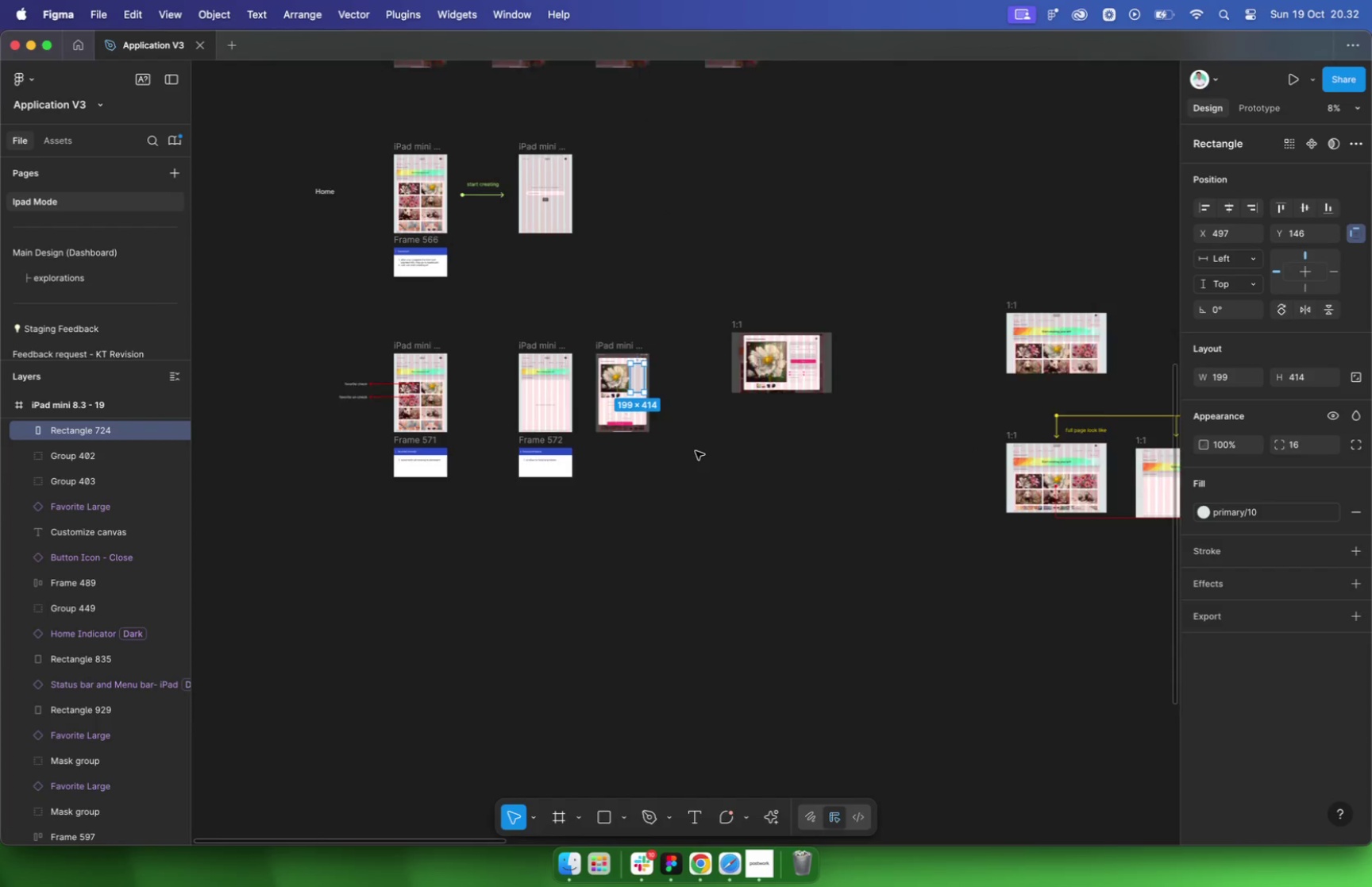 
left_click([659, 319])
 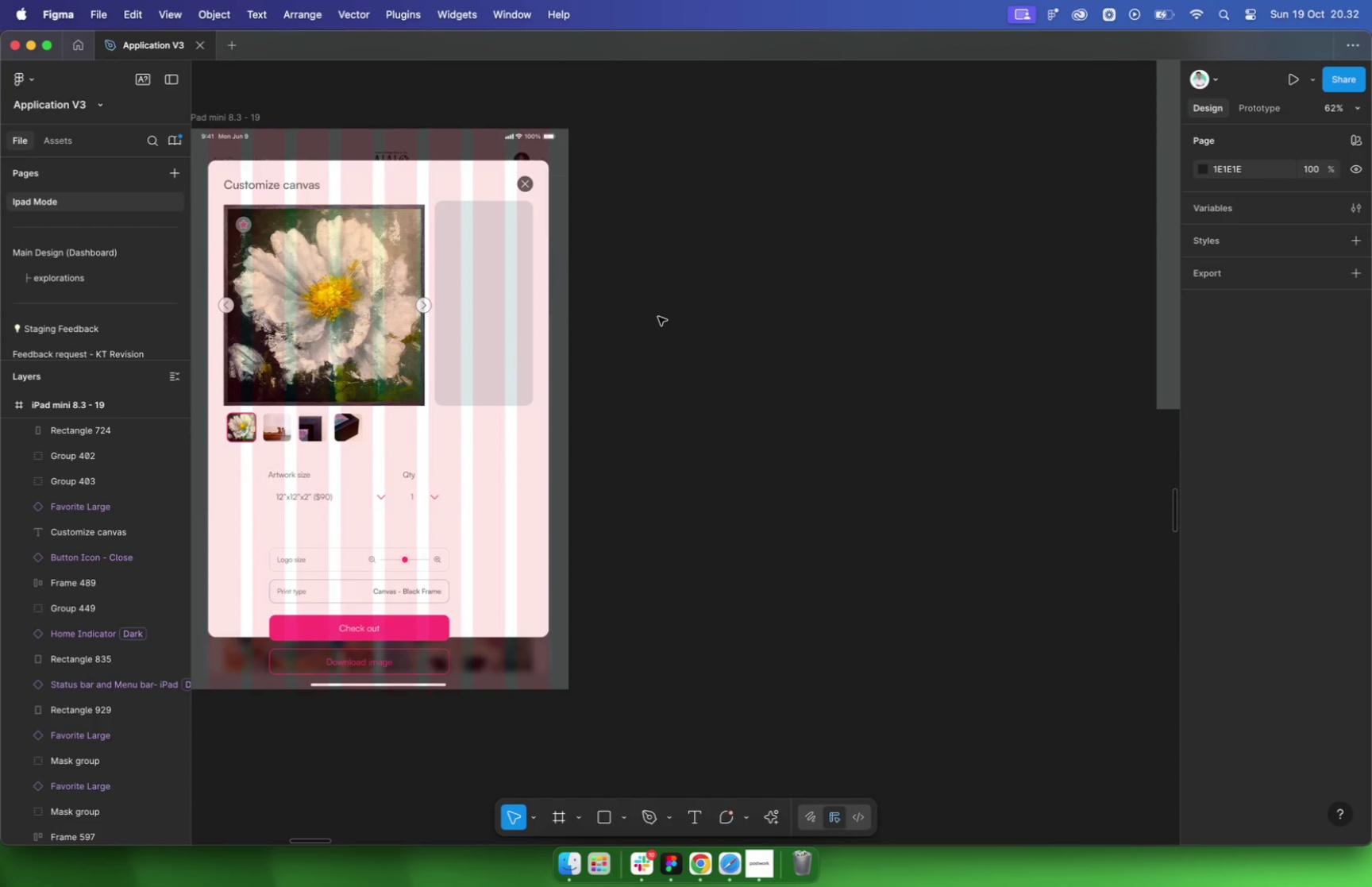 
key(Meta+V)
 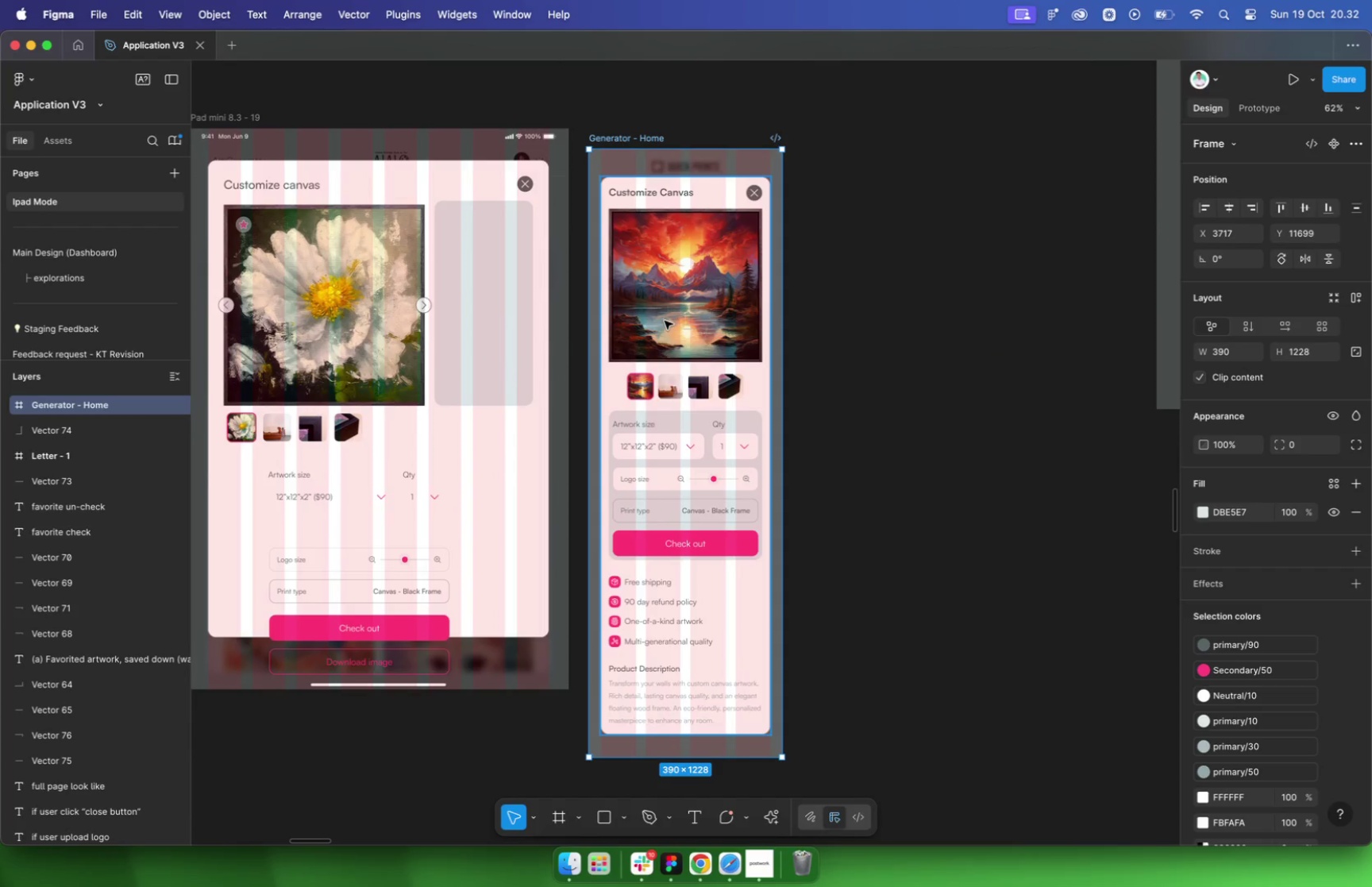 
left_click_drag(start_coordinate=[622, 136], to_coordinate=[757, 135])
 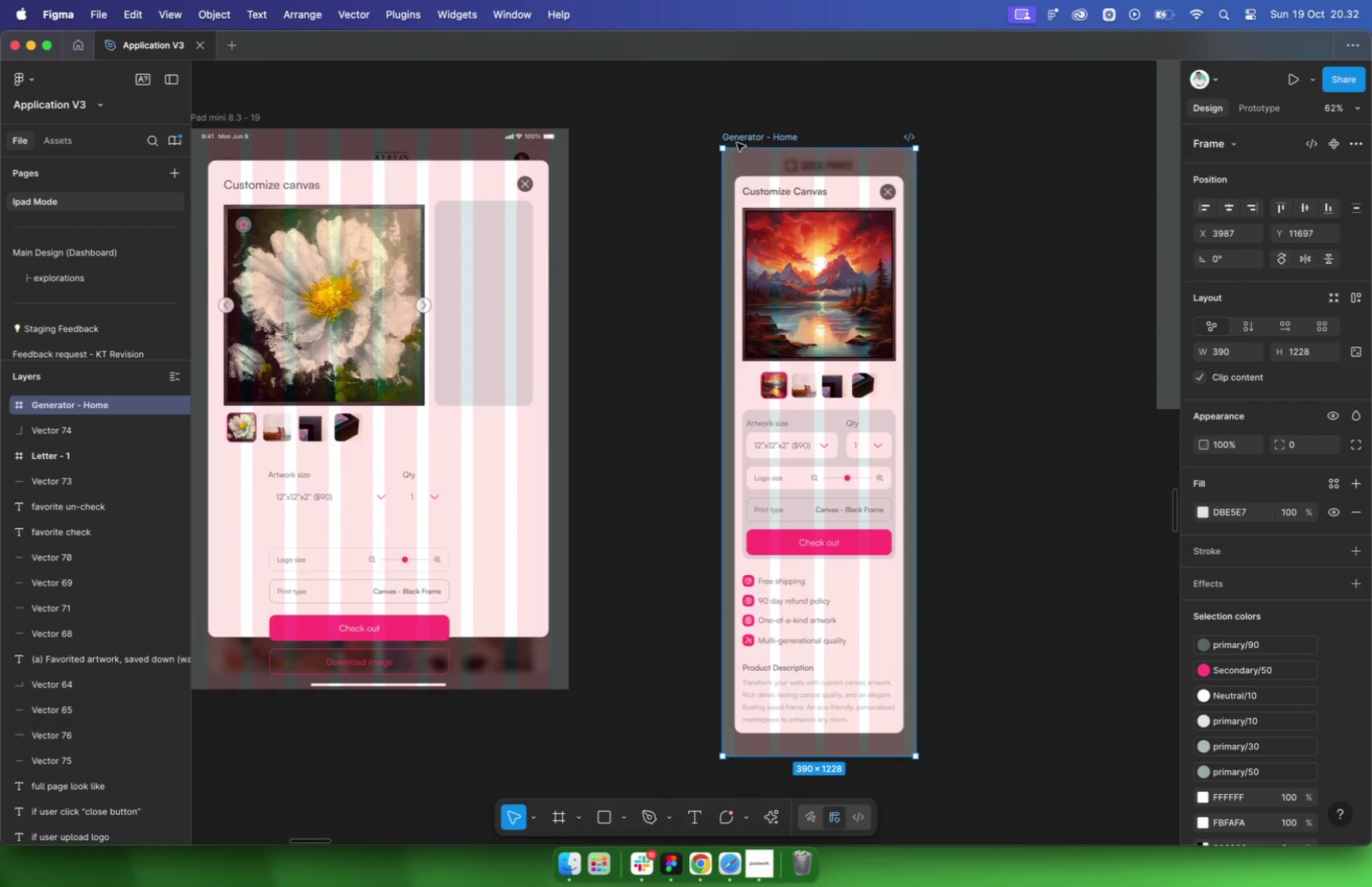 
scroll: coordinate [628, 223], scroll_direction: up, amount: 4.0
 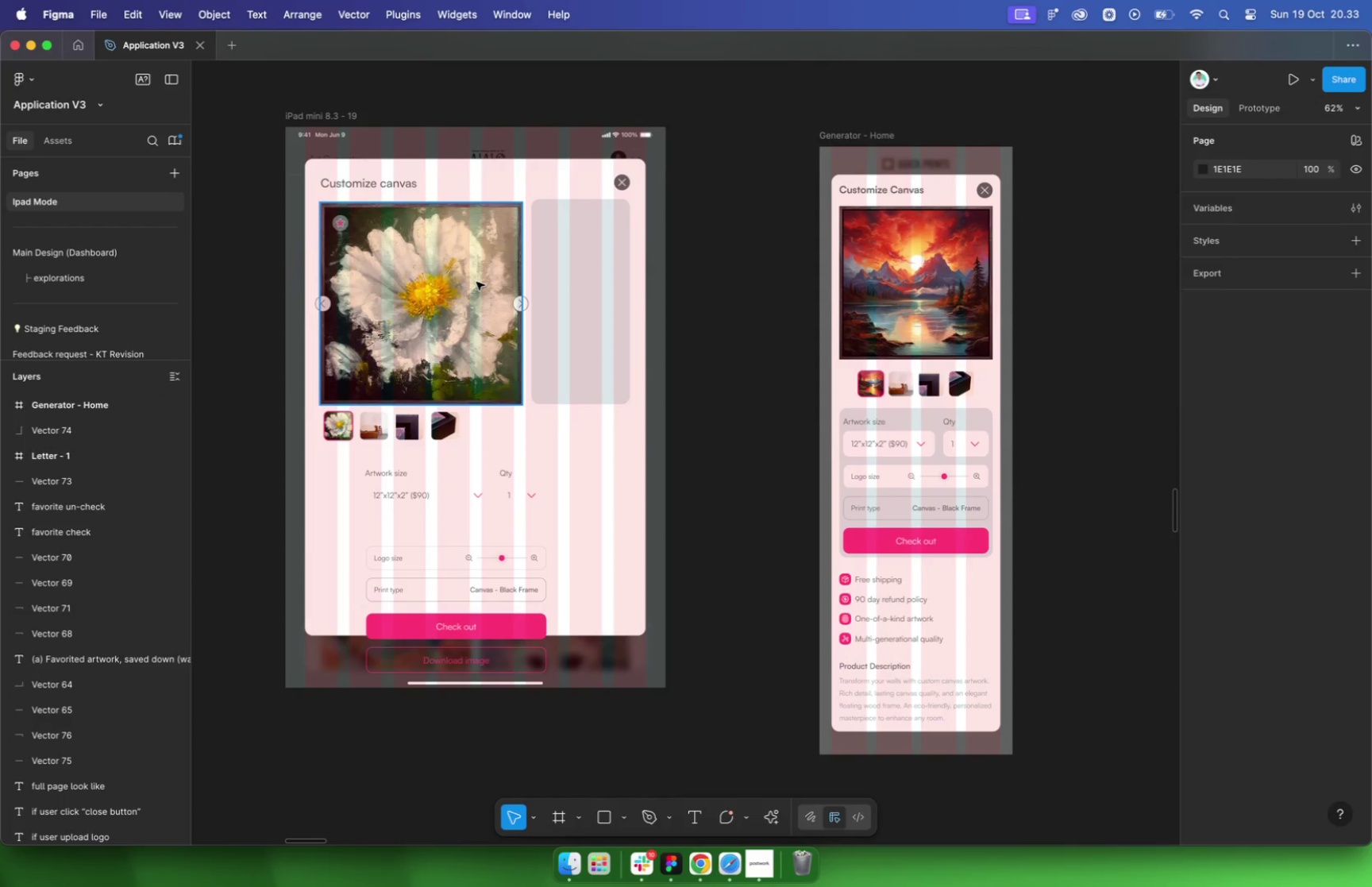 
wait(5.24)
 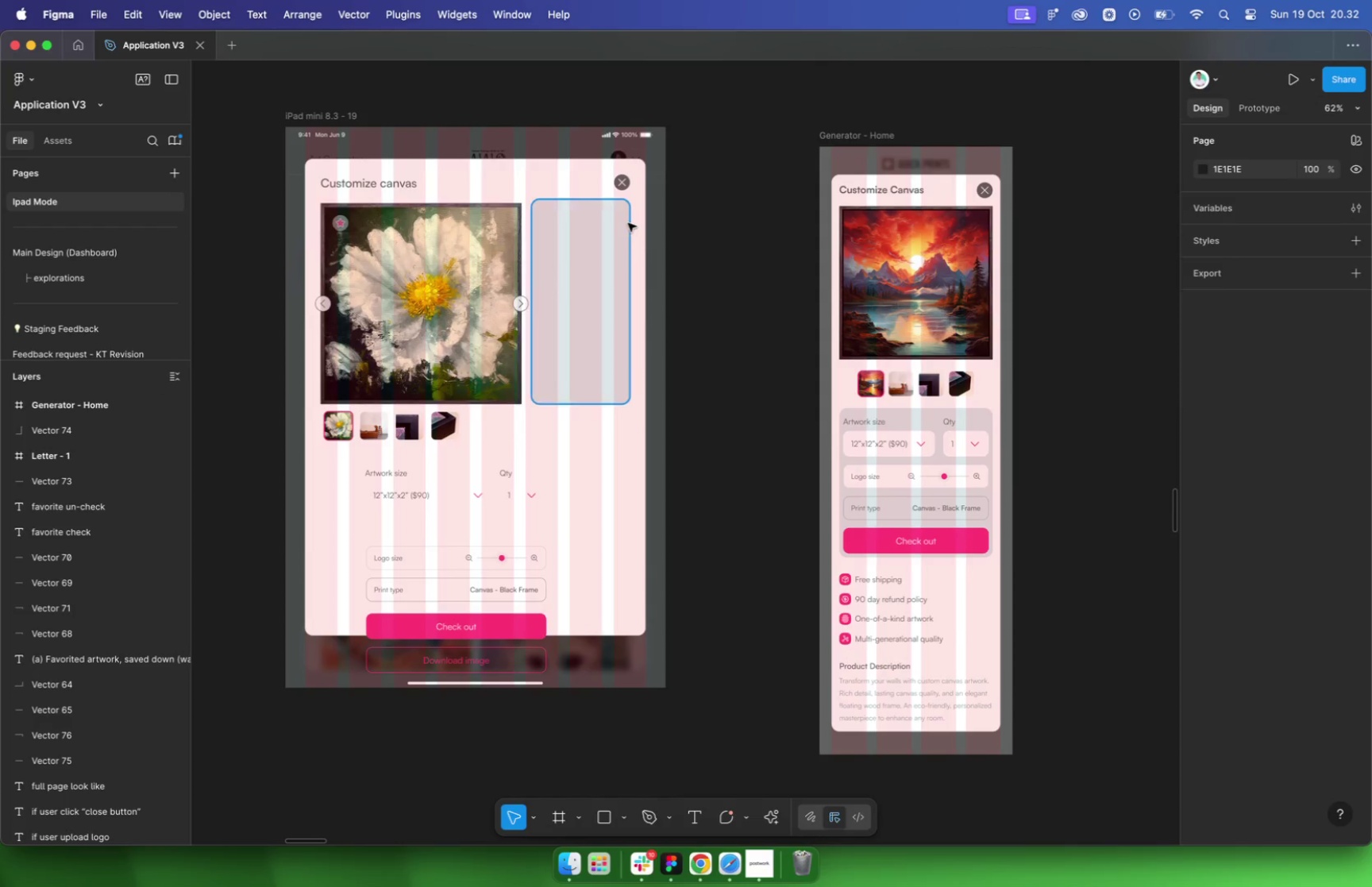 
double_click([923, 423])
 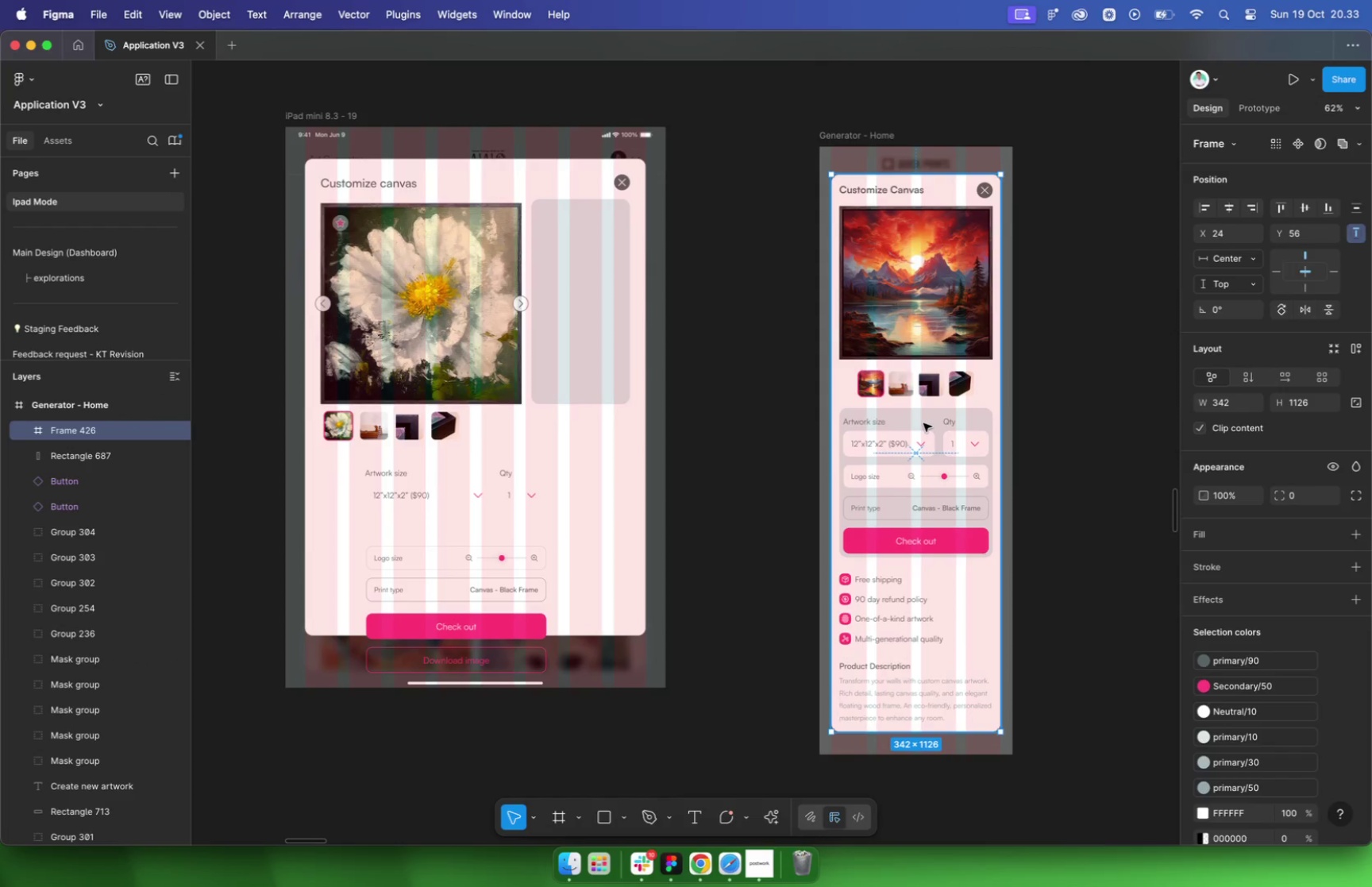 
left_click([923, 423])
 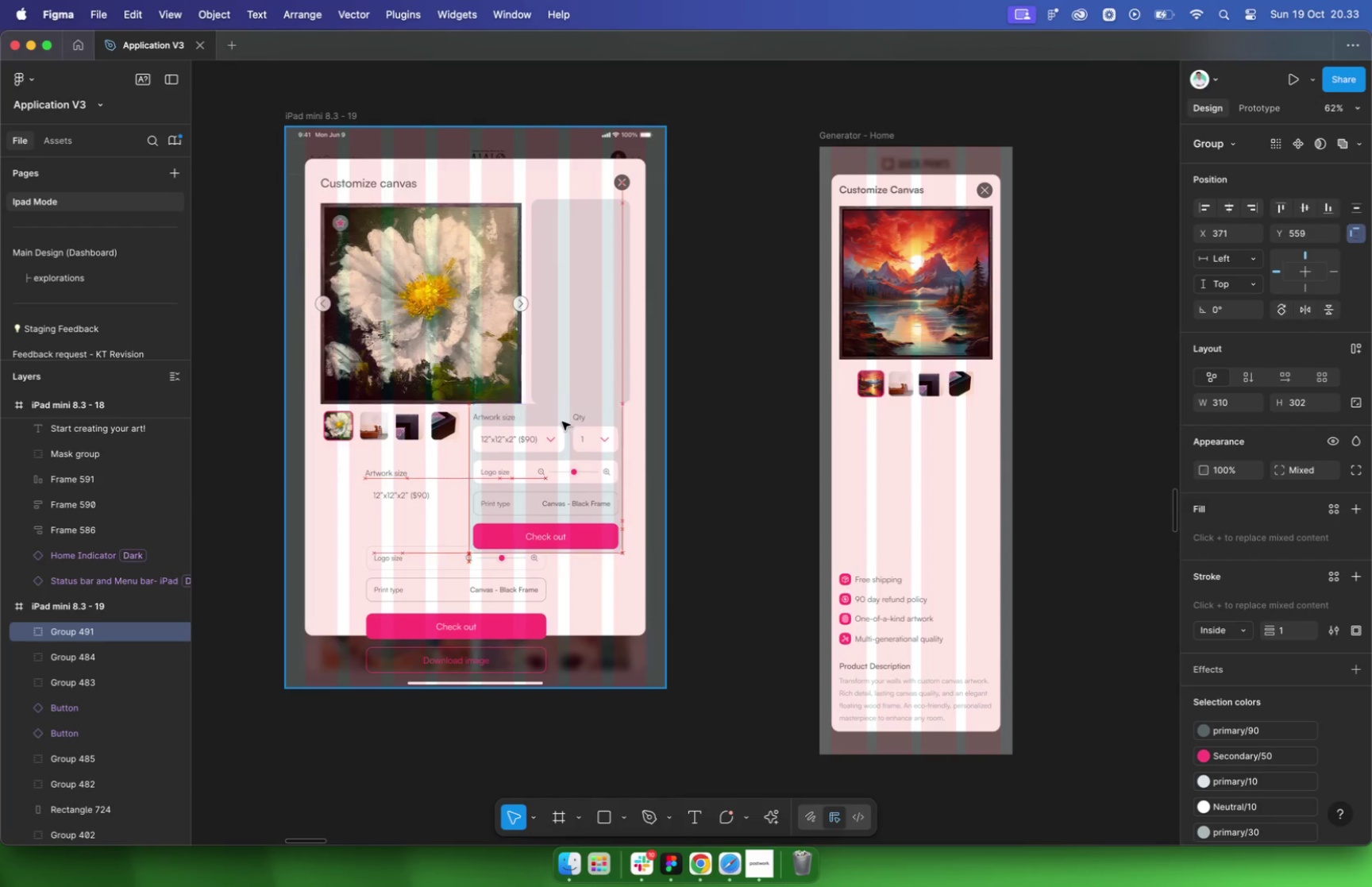 
left_click_drag(start_coordinate=[932, 427], to_coordinate=[393, 484])
 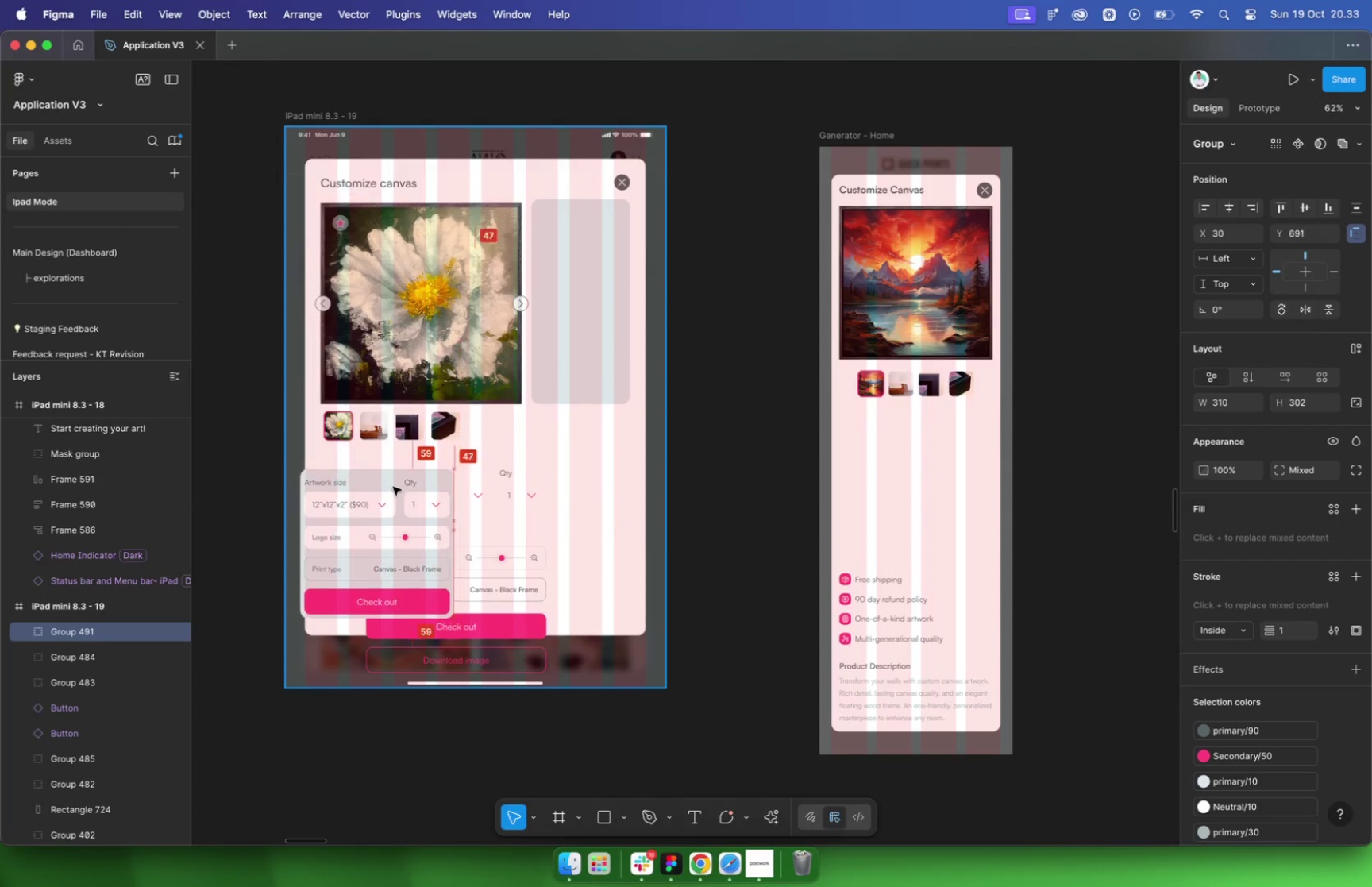 
left_click([512, 478])
 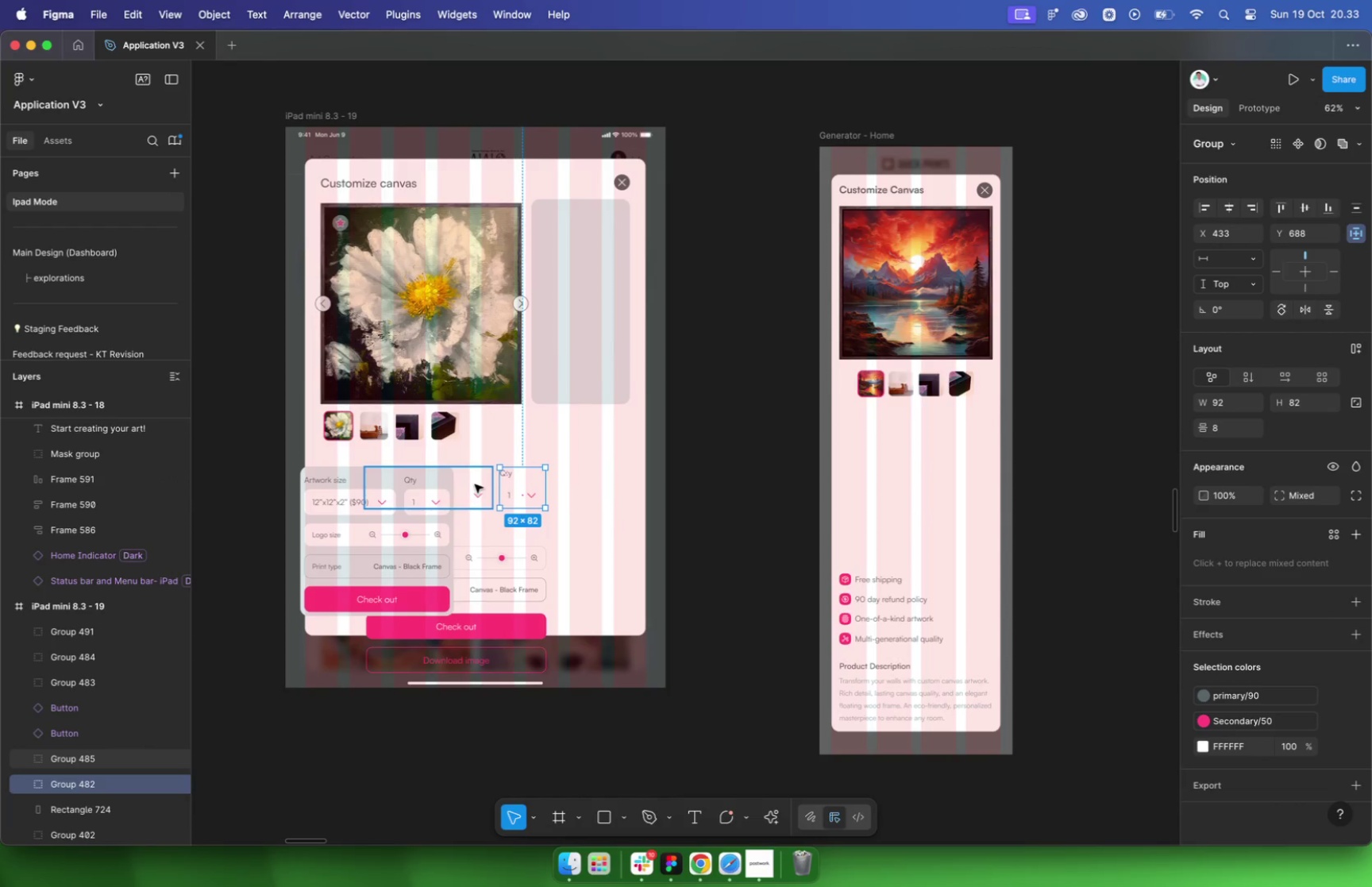 
left_click([475, 484])
 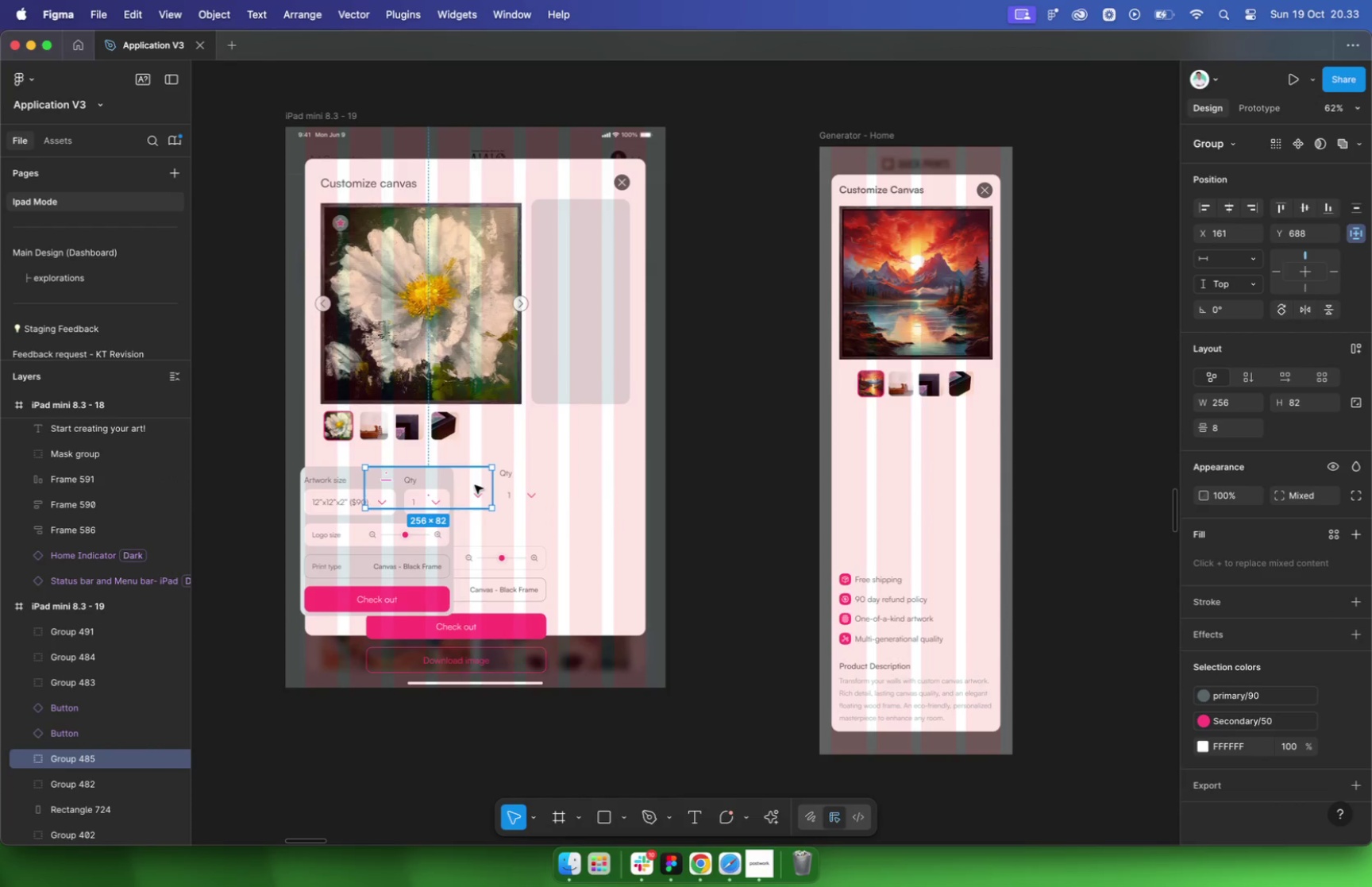 
left_click_drag(start_coordinate=[474, 487], to_coordinate=[813, 418])
 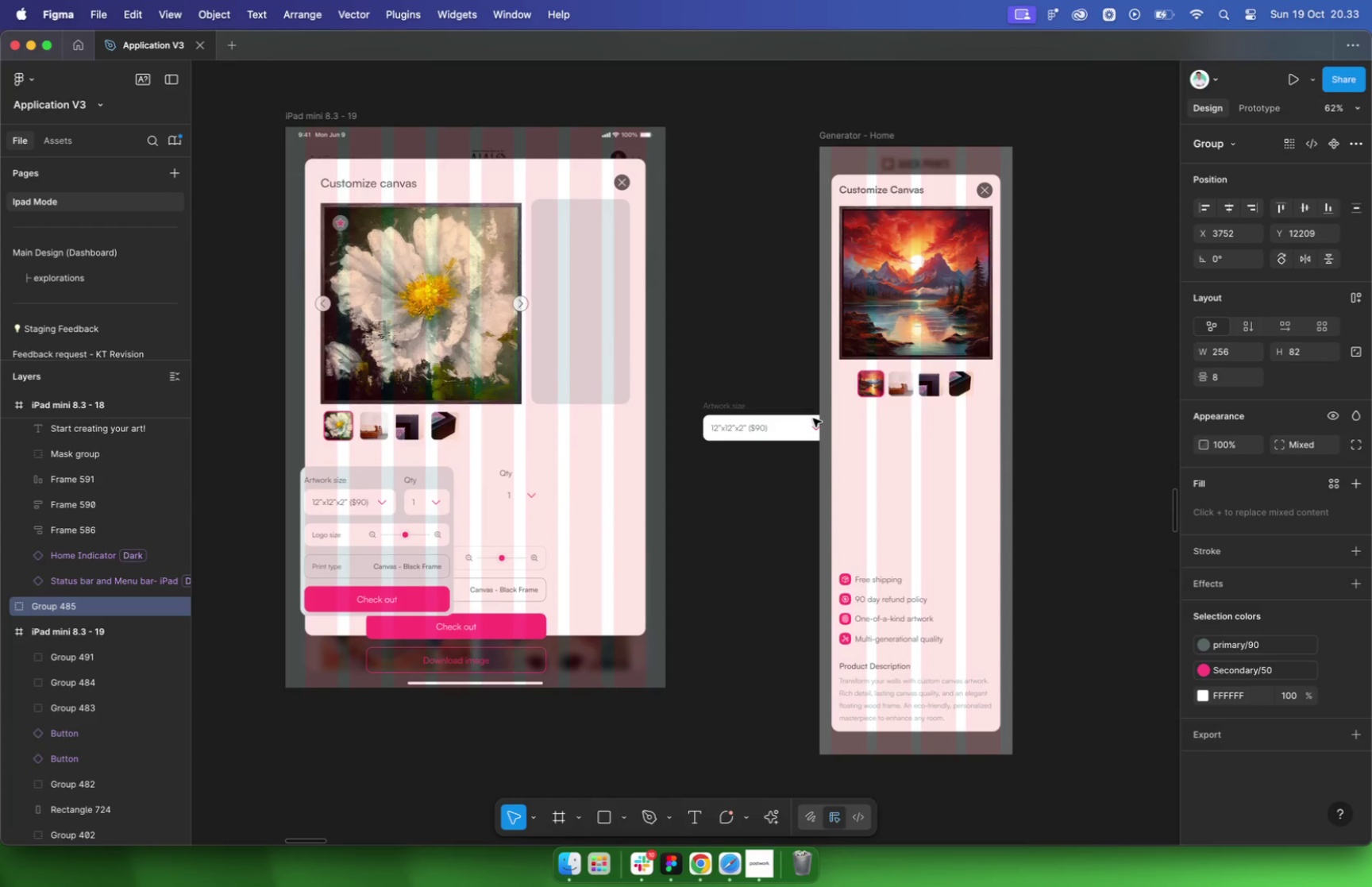 
left_click_drag(start_coordinate=[517, 482], to_coordinate=[736, 484])
 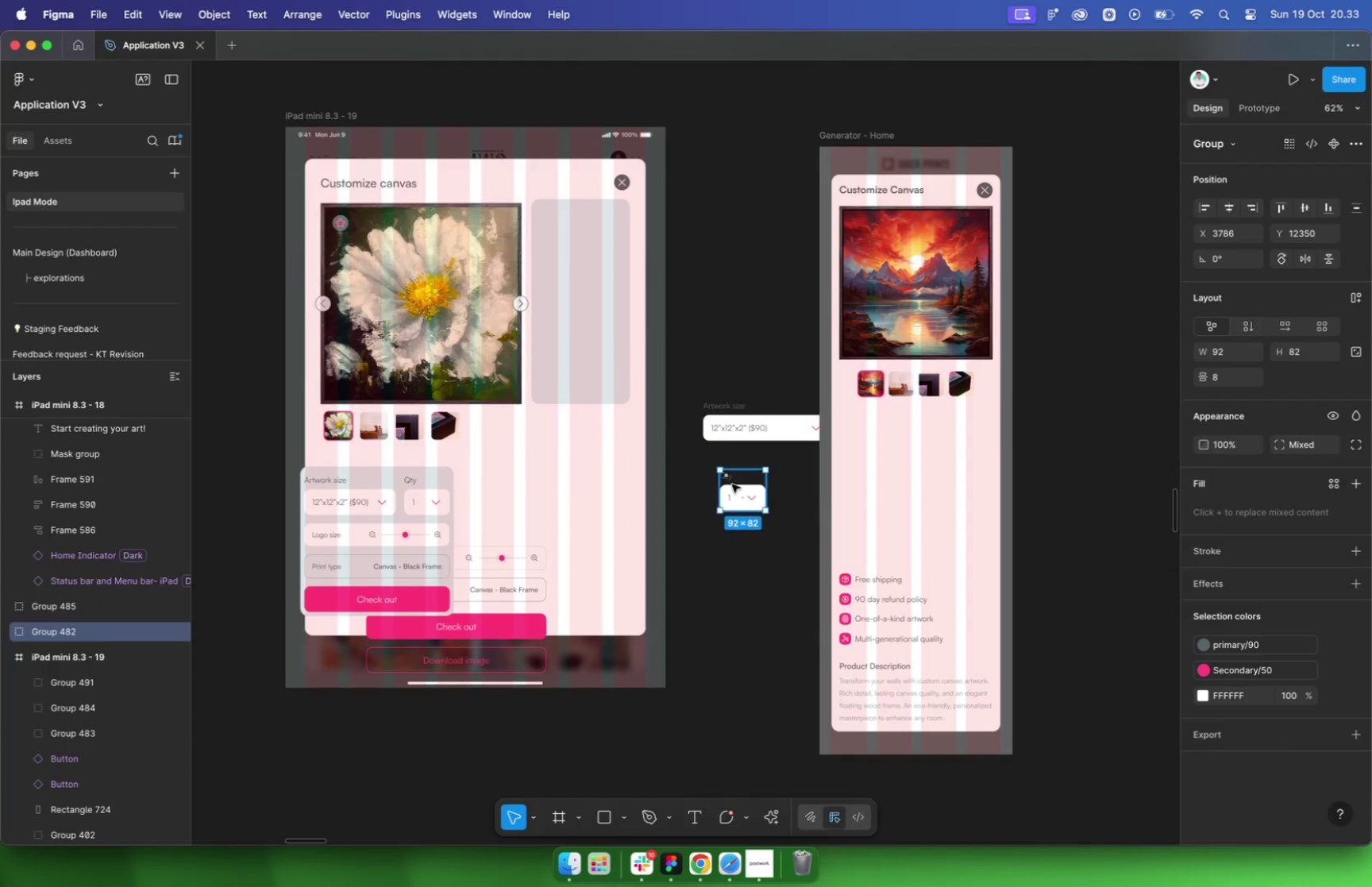 
left_click_drag(start_coordinate=[486, 558], to_coordinate=[850, 599])
 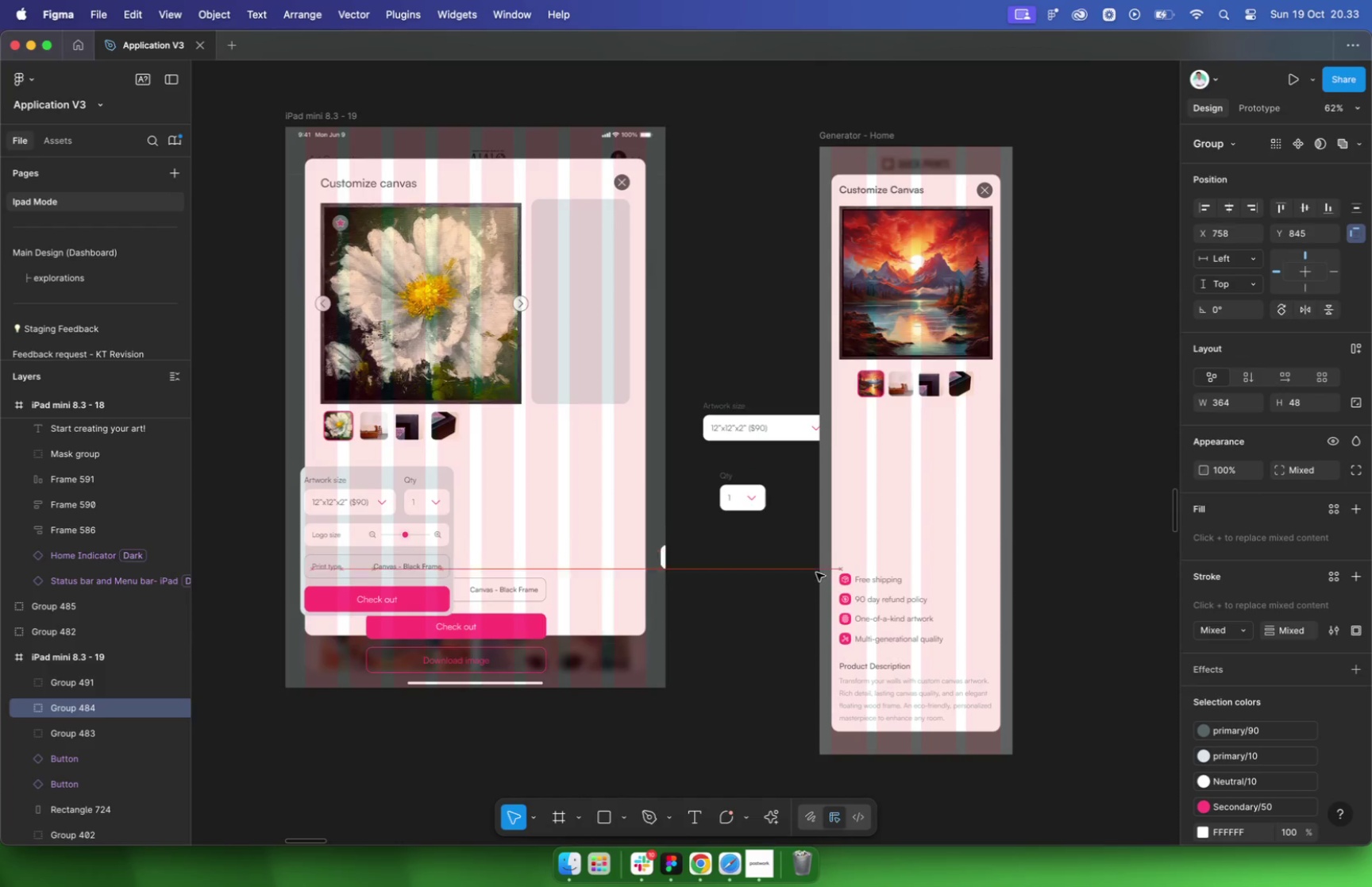 
key(Meta+Z)
 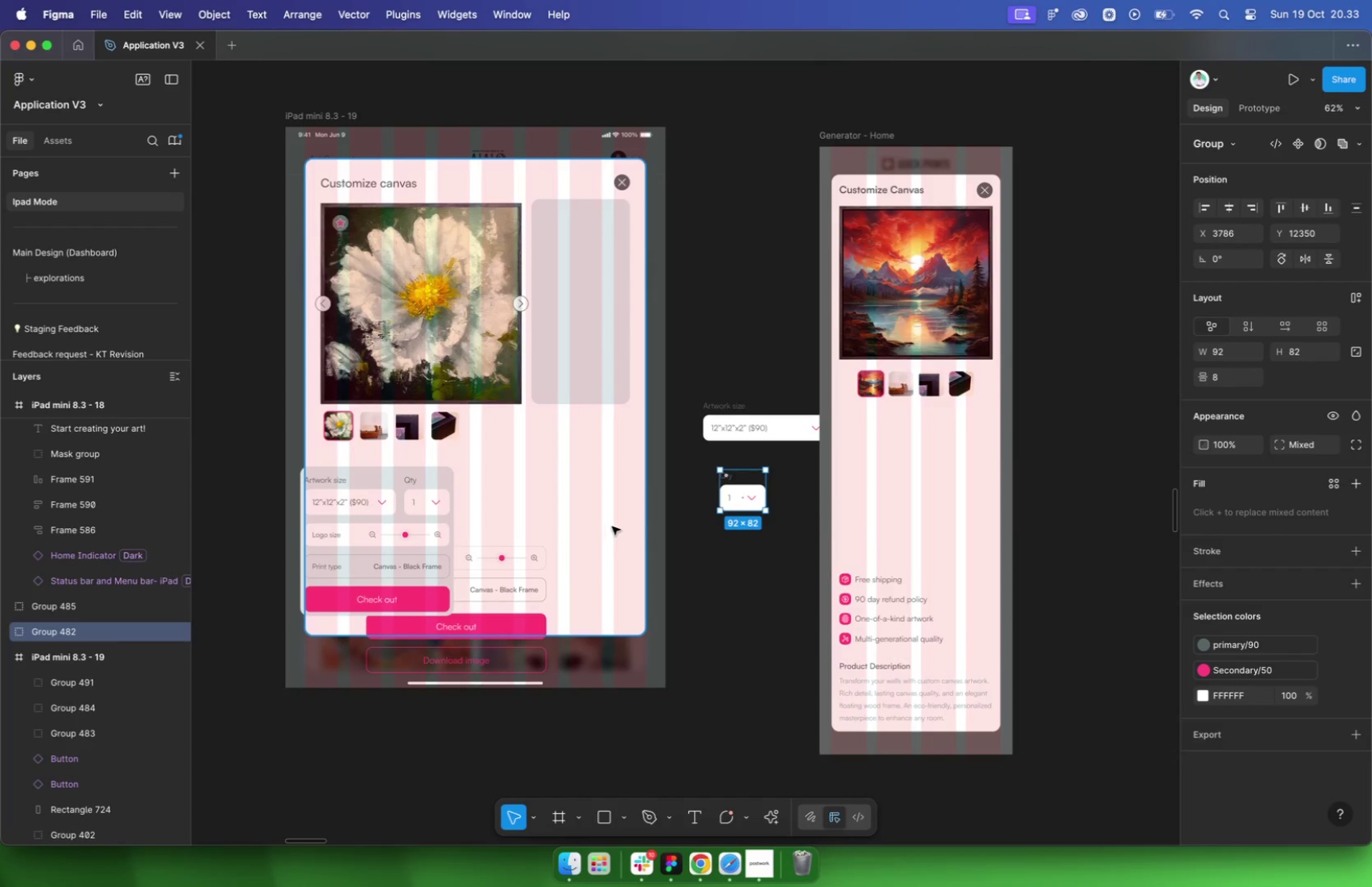 
left_click_drag(start_coordinate=[493, 558], to_coordinate=[737, 739])
 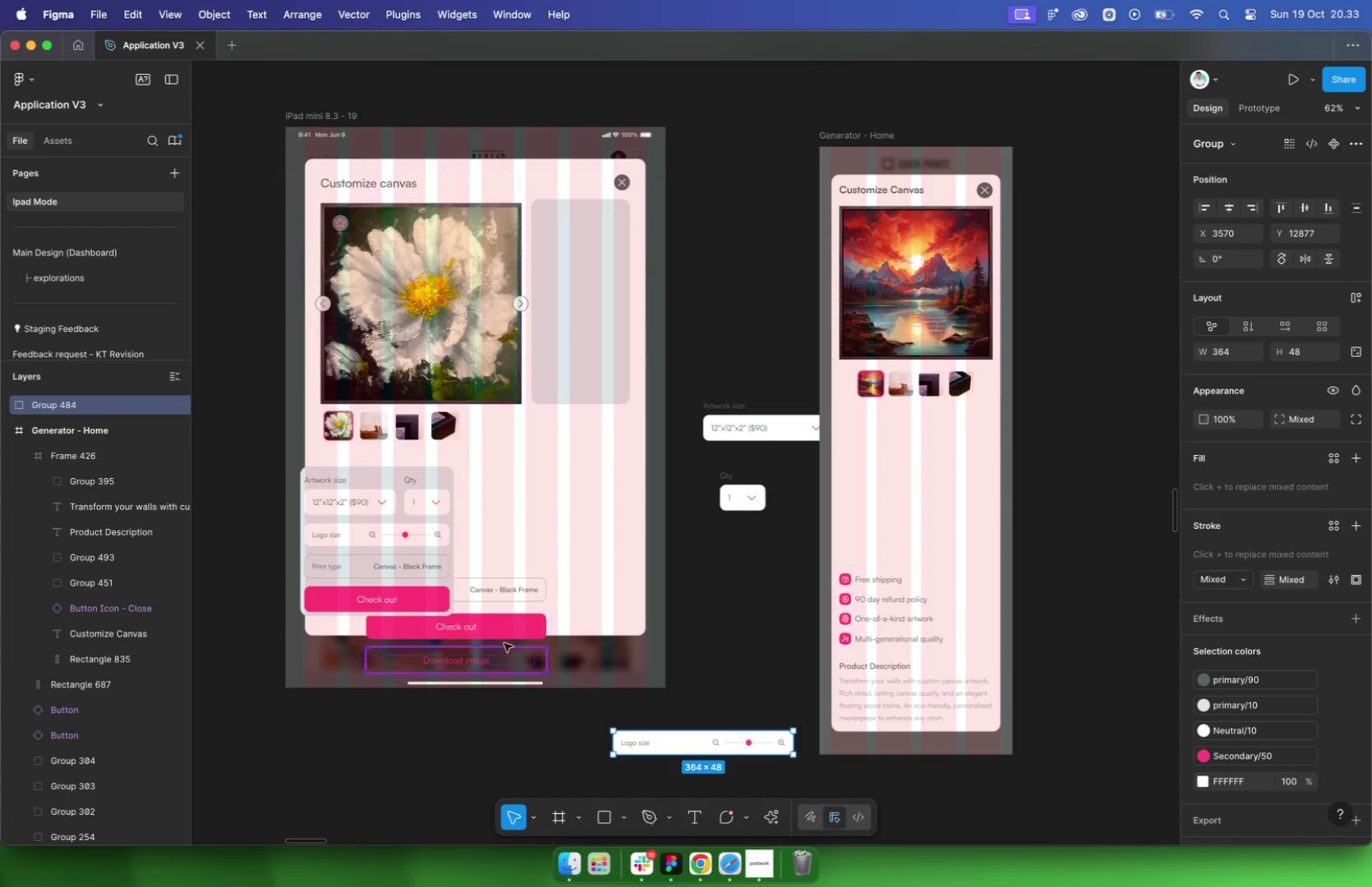 
left_click_drag(start_coordinate=[394, 510], to_coordinate=[597, 489])
 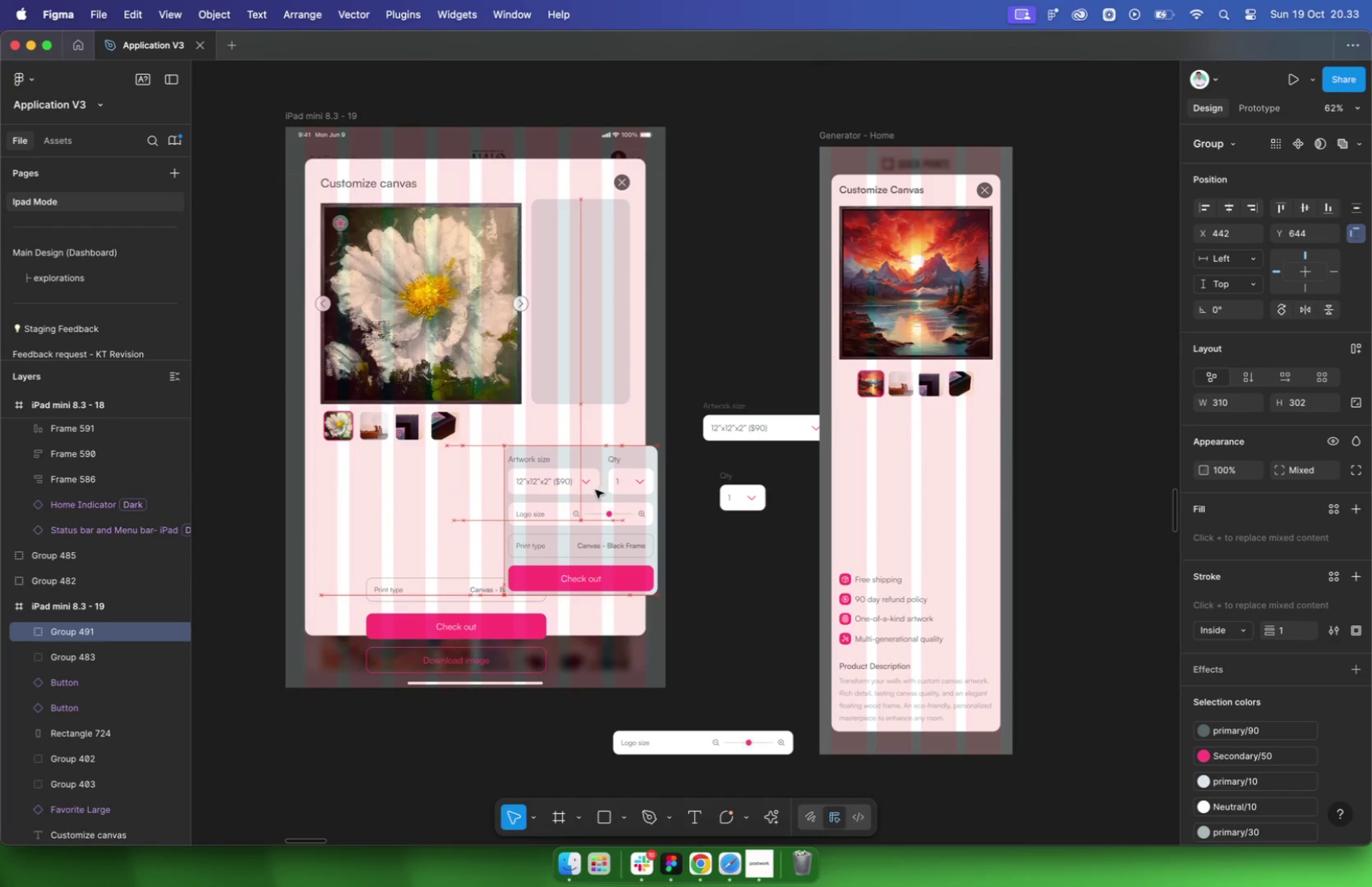 
left_click_drag(start_coordinate=[406, 583], to_coordinate=[443, 724])
 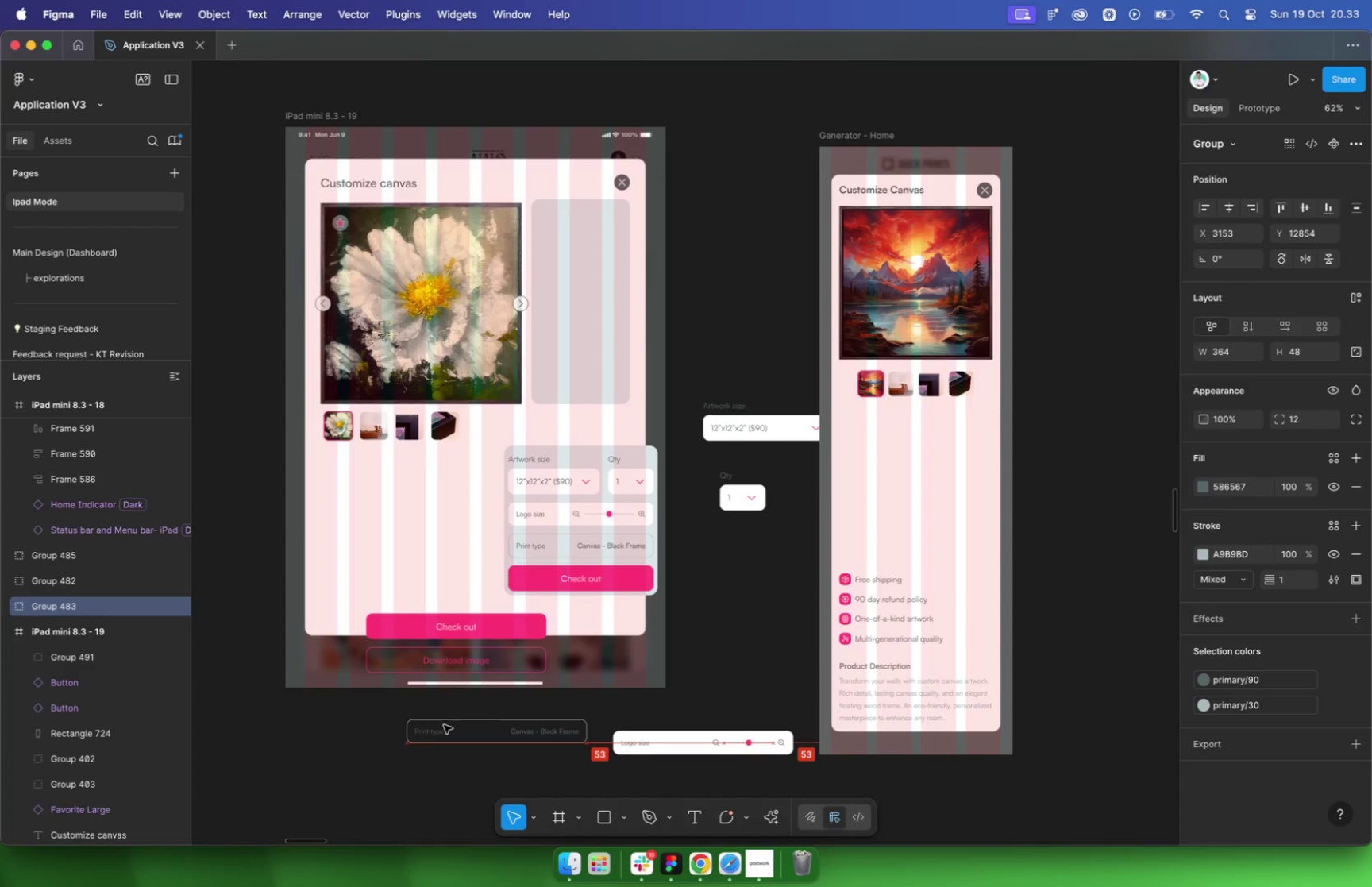 
scroll: coordinate [533, 565], scroll_direction: down, amount: 4.0
 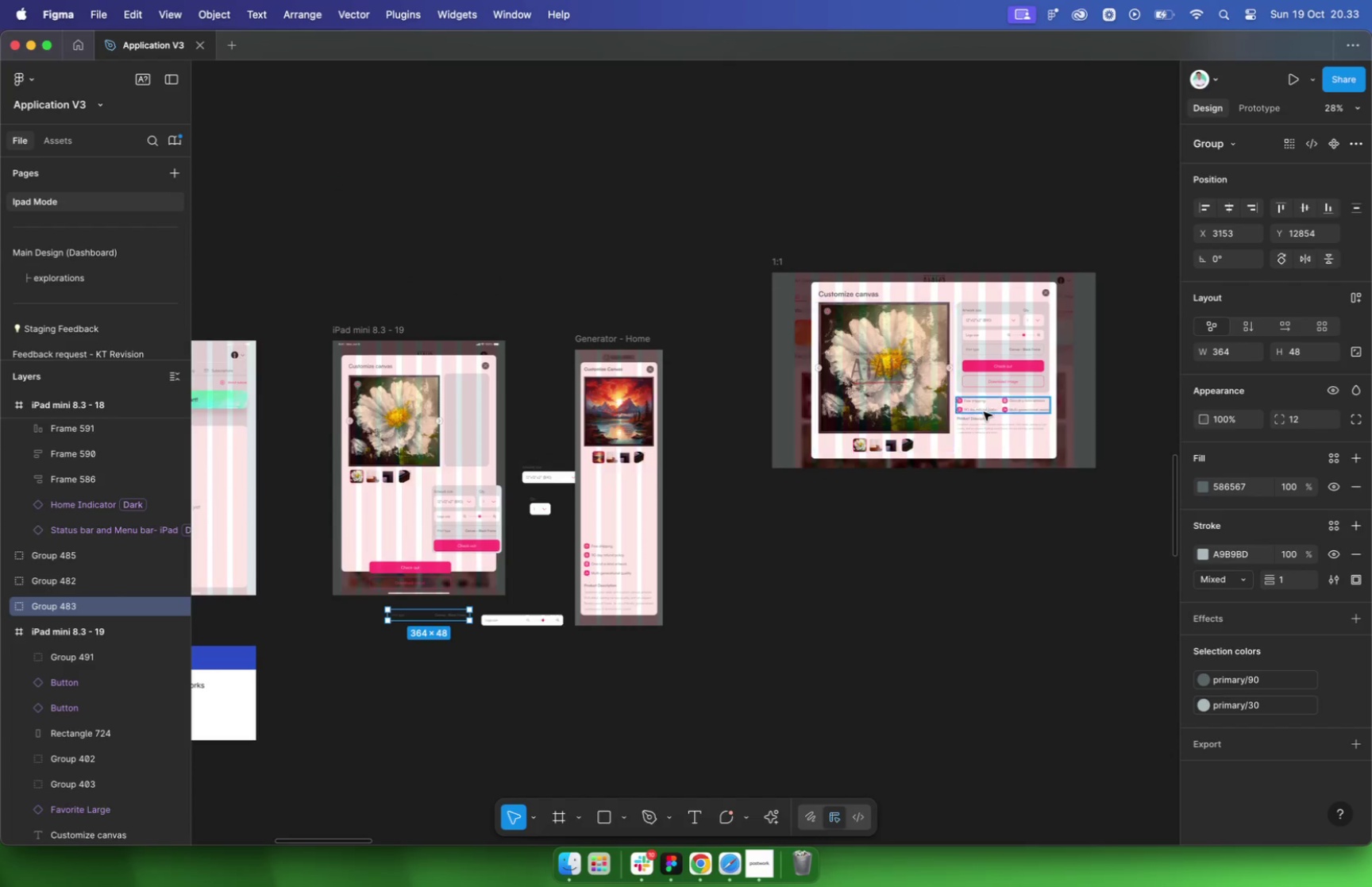 
scroll: coordinate [643, 371], scroll_direction: up, amount: 25.0
 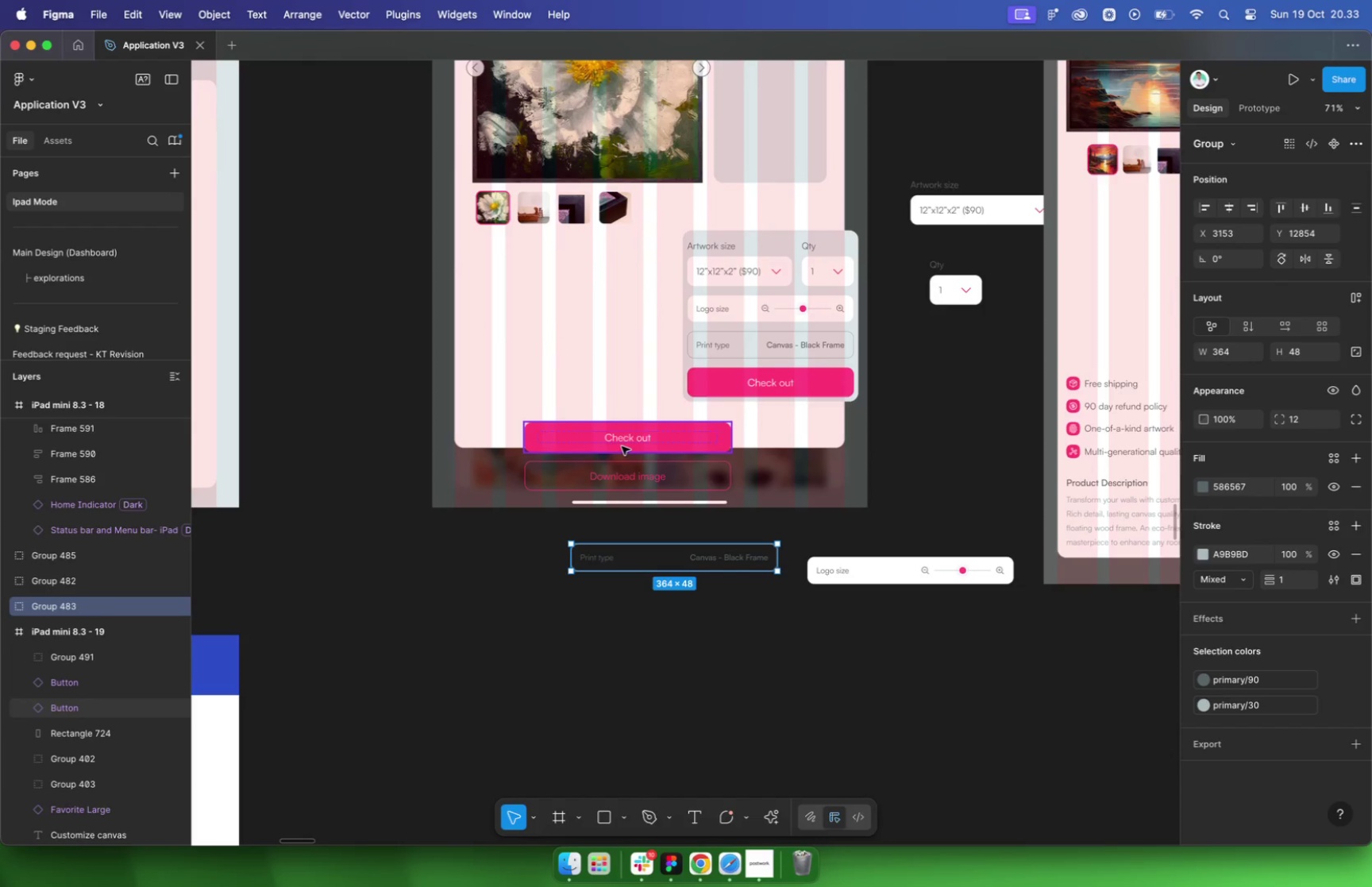 
left_click([765, 308])
 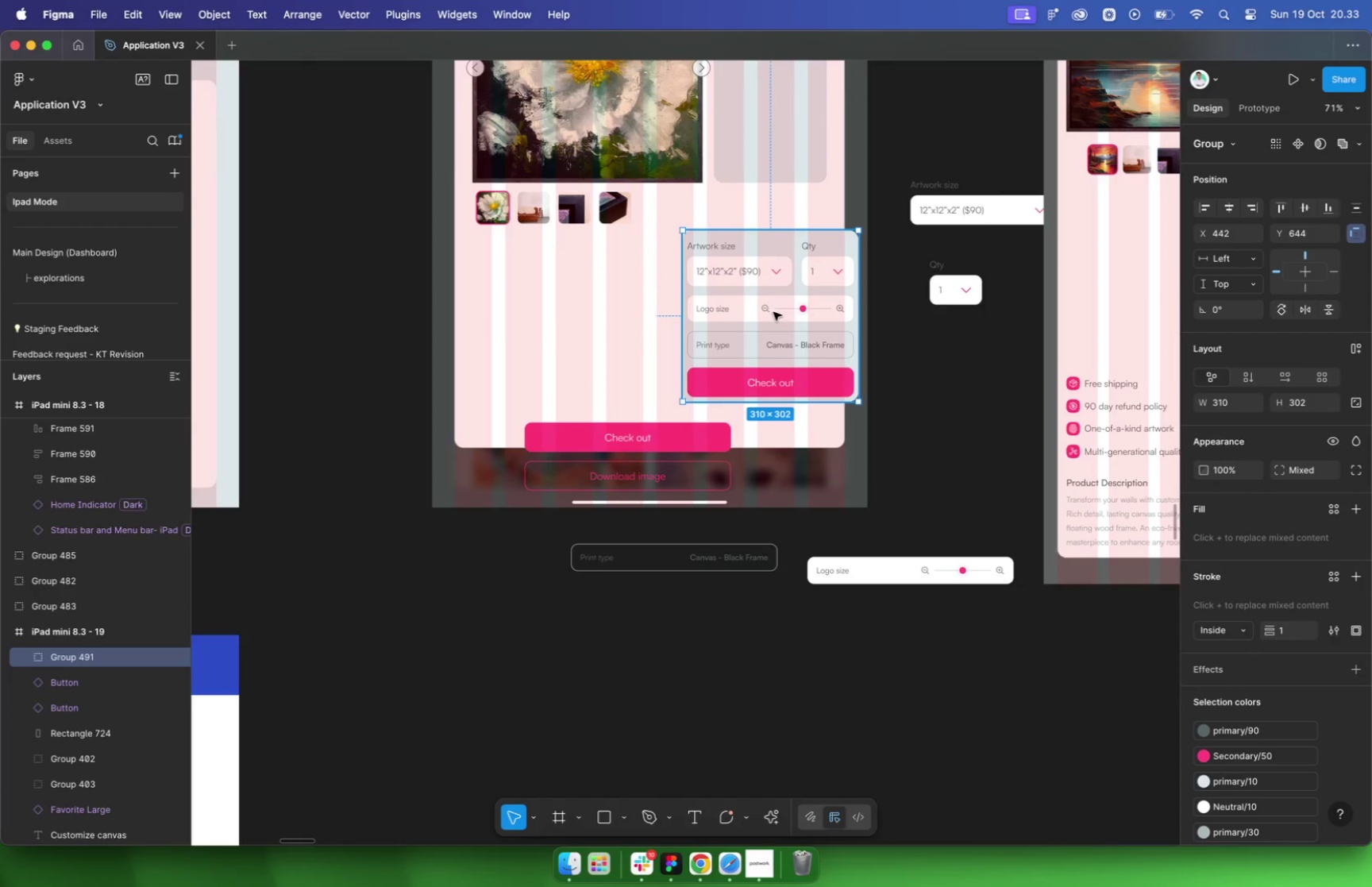 
left_click_drag(start_coordinate=[771, 312], to_coordinate=[562, 320])
 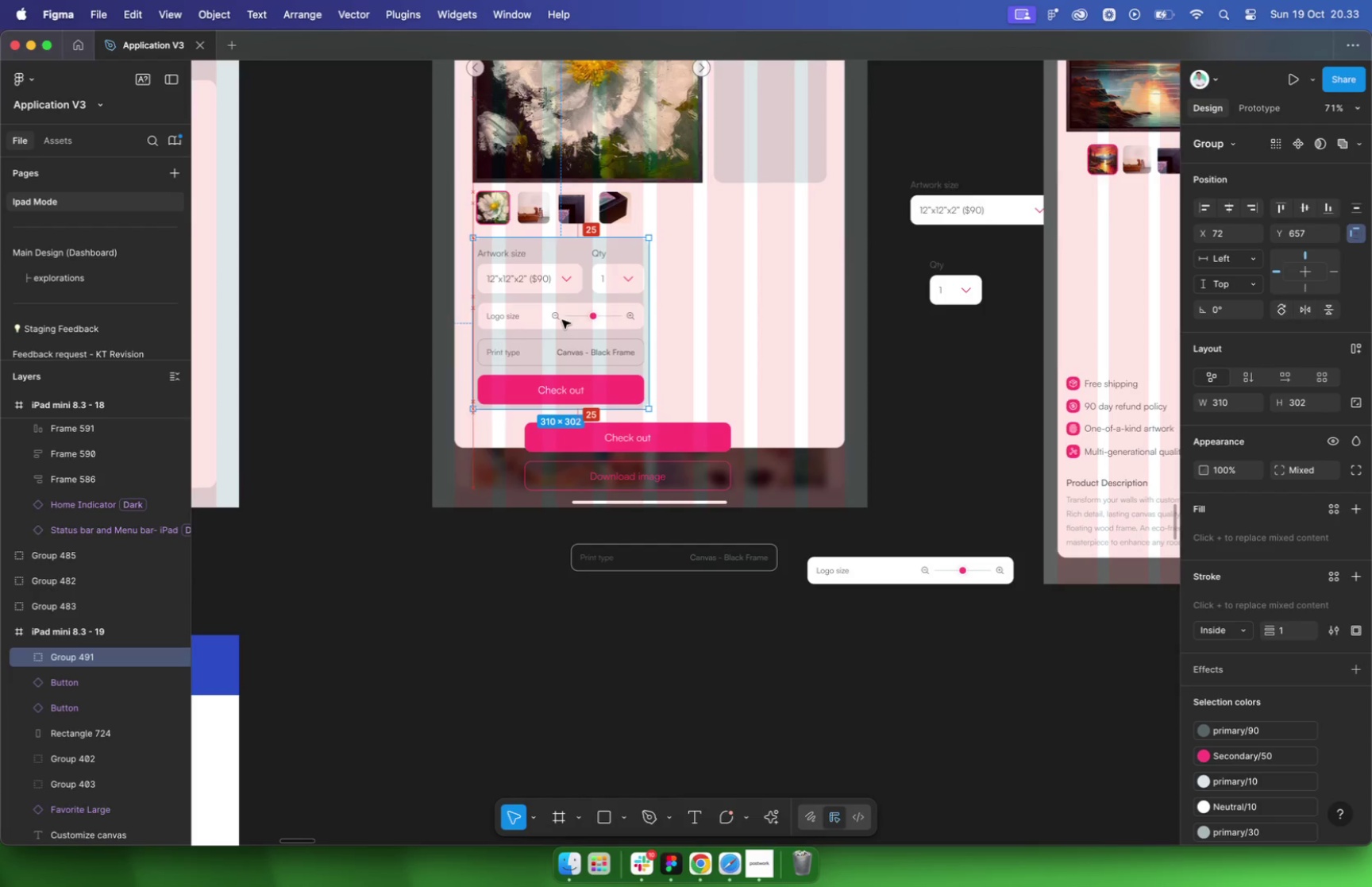 
left_click_drag(start_coordinate=[650, 326], to_coordinate=[701, 322])
 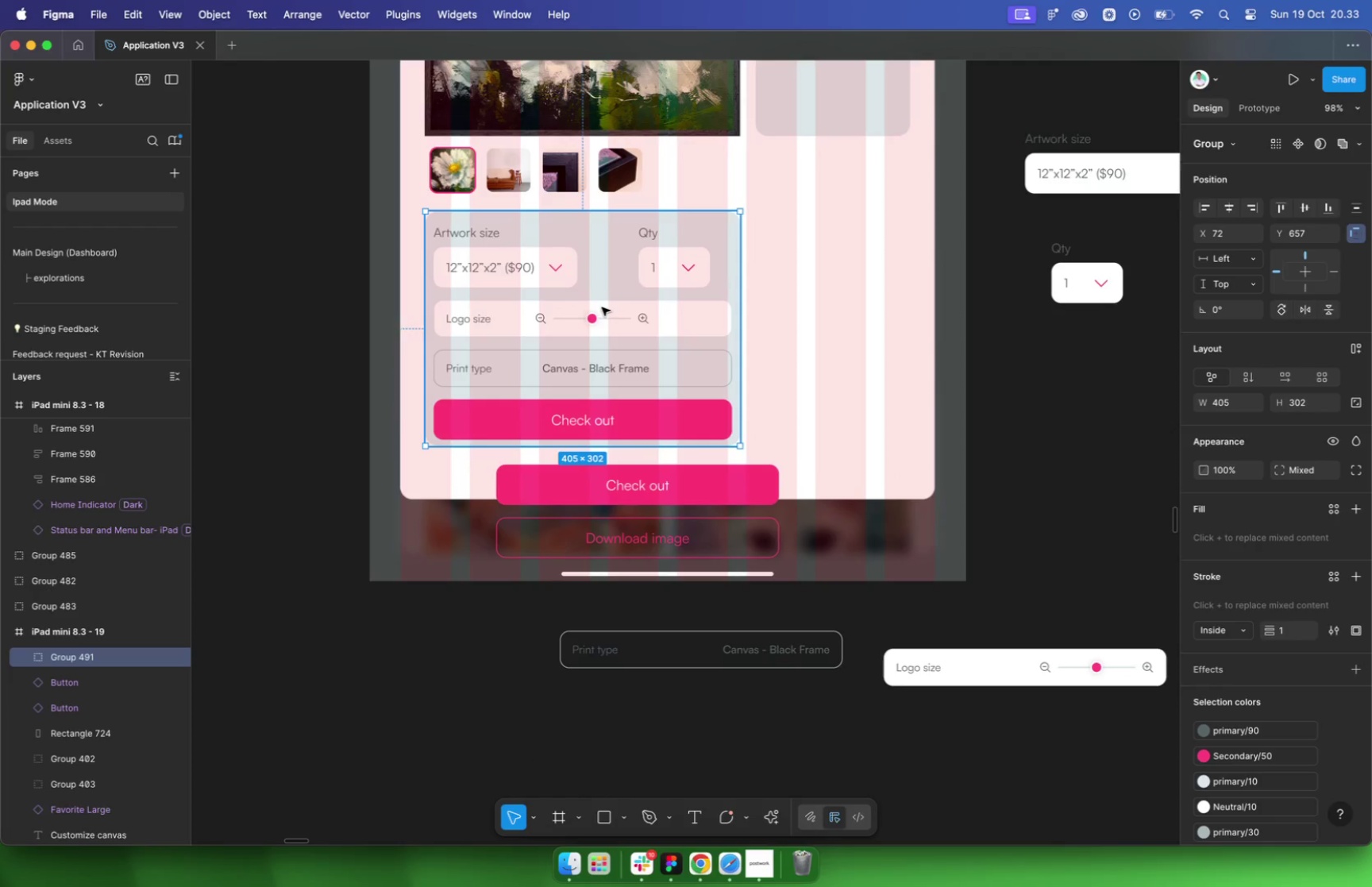 
double_click([555, 259])
 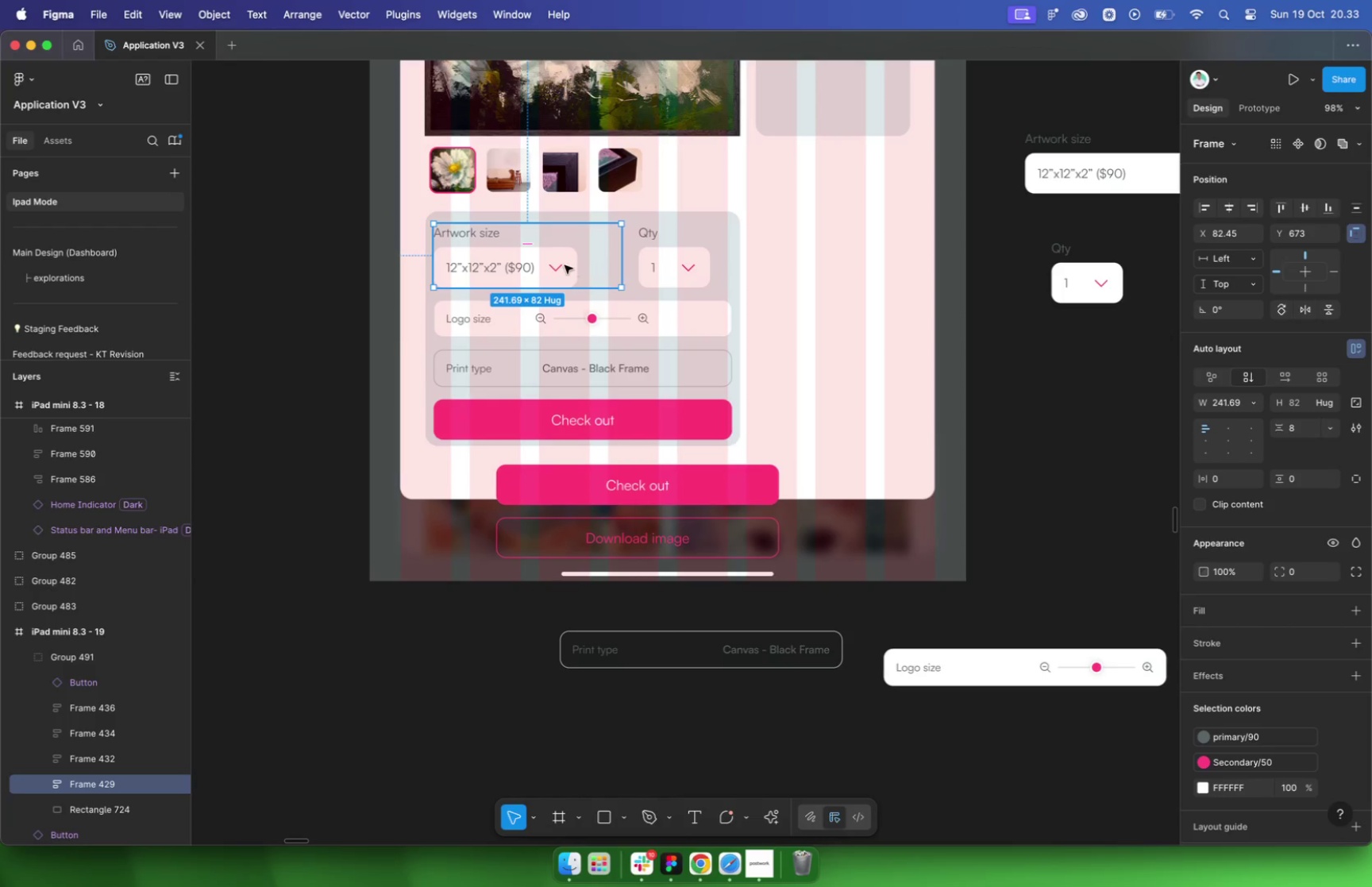 
scroll: coordinate [736, 302], scroll_direction: up, amount: 3.0
 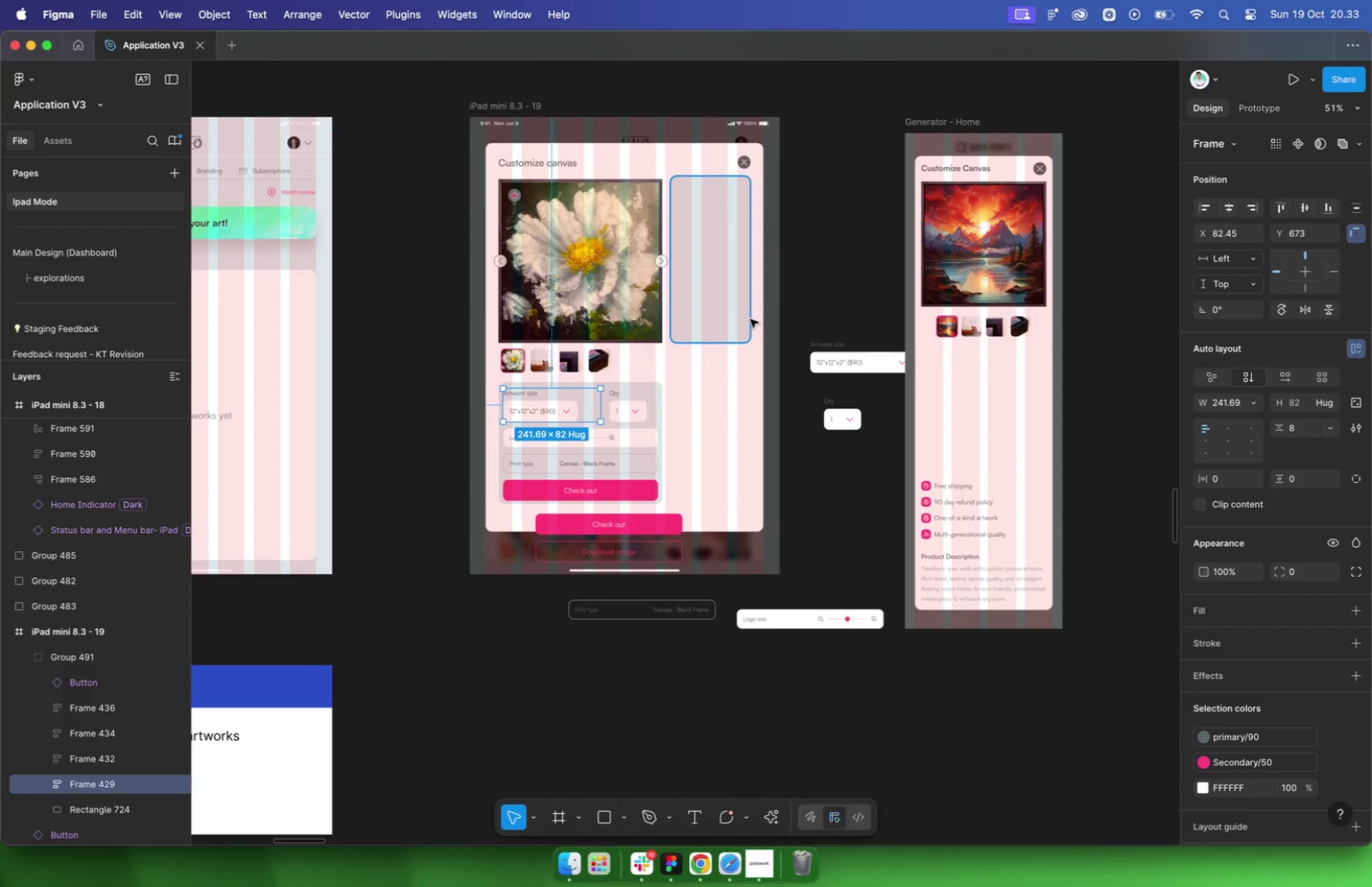 
wait(5.69)
 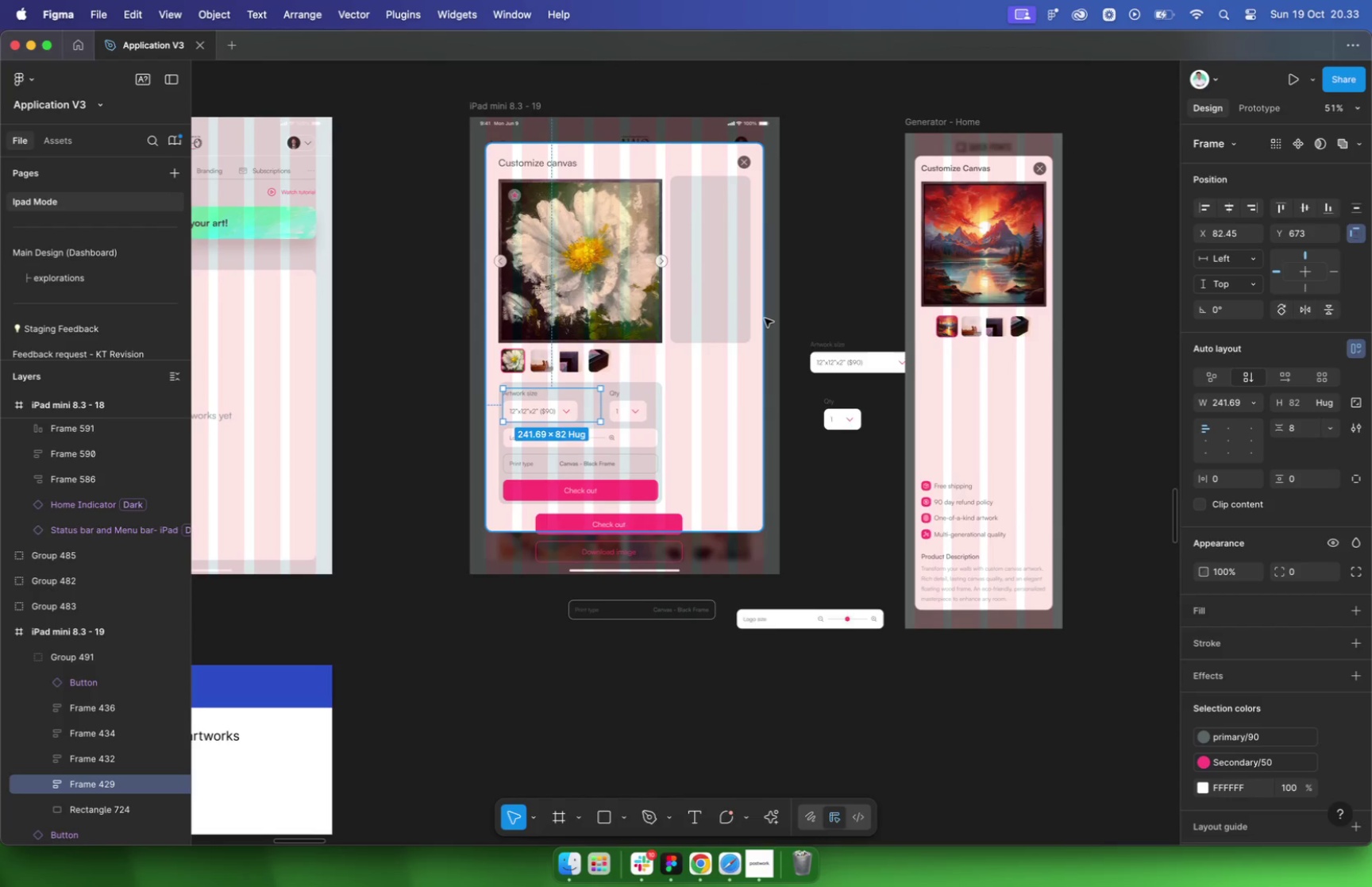 
left_click([569, 367])
 